 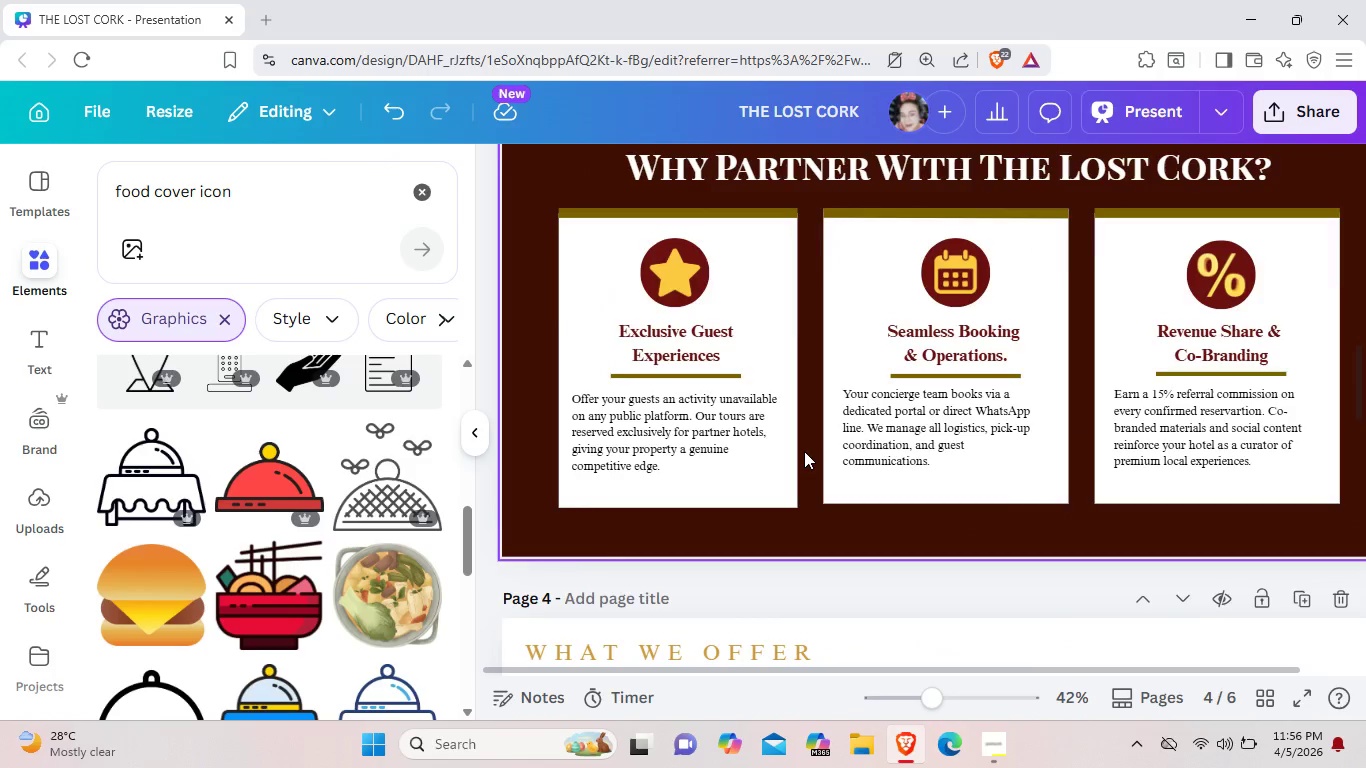 
scroll: coordinate [801, 450], scroll_direction: up, amount: 3.0
 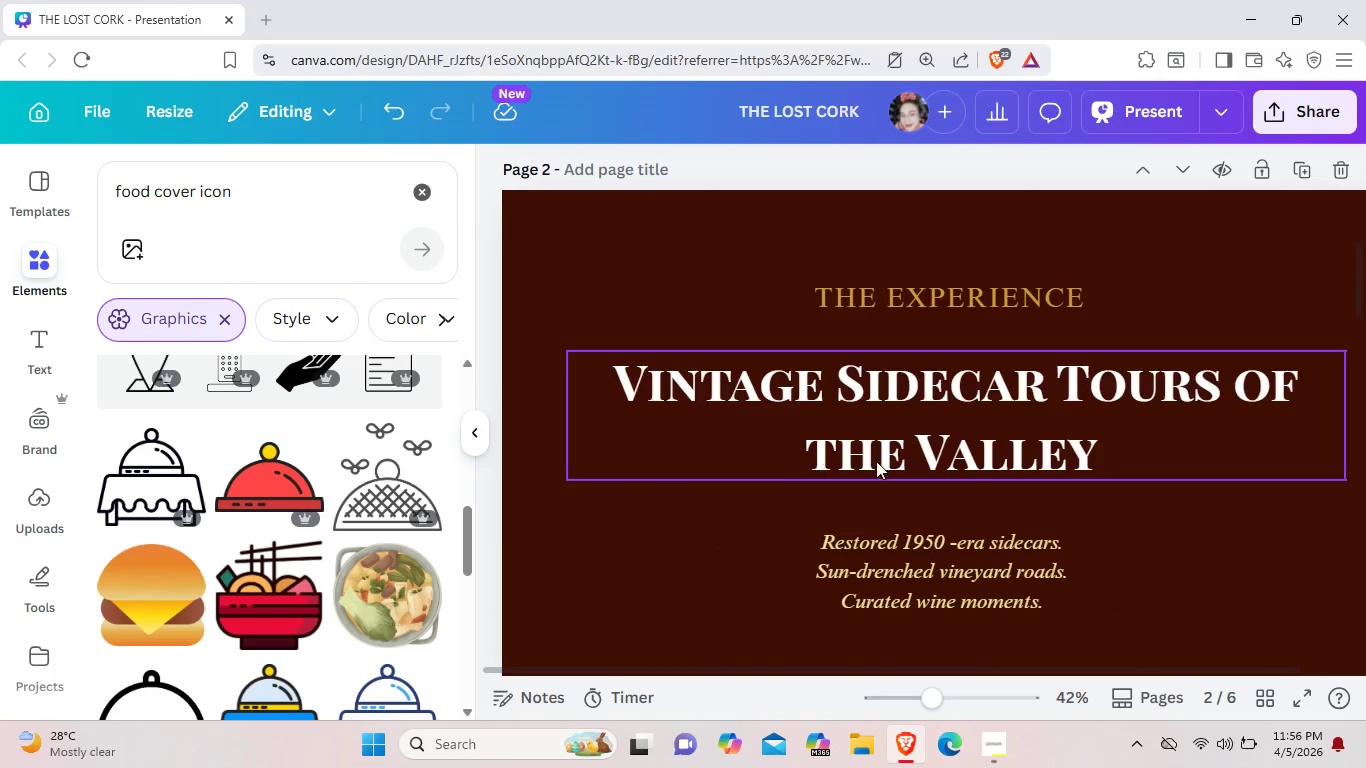 
scroll: coordinate [961, 478], scroll_direction: down, amount: 4.0
 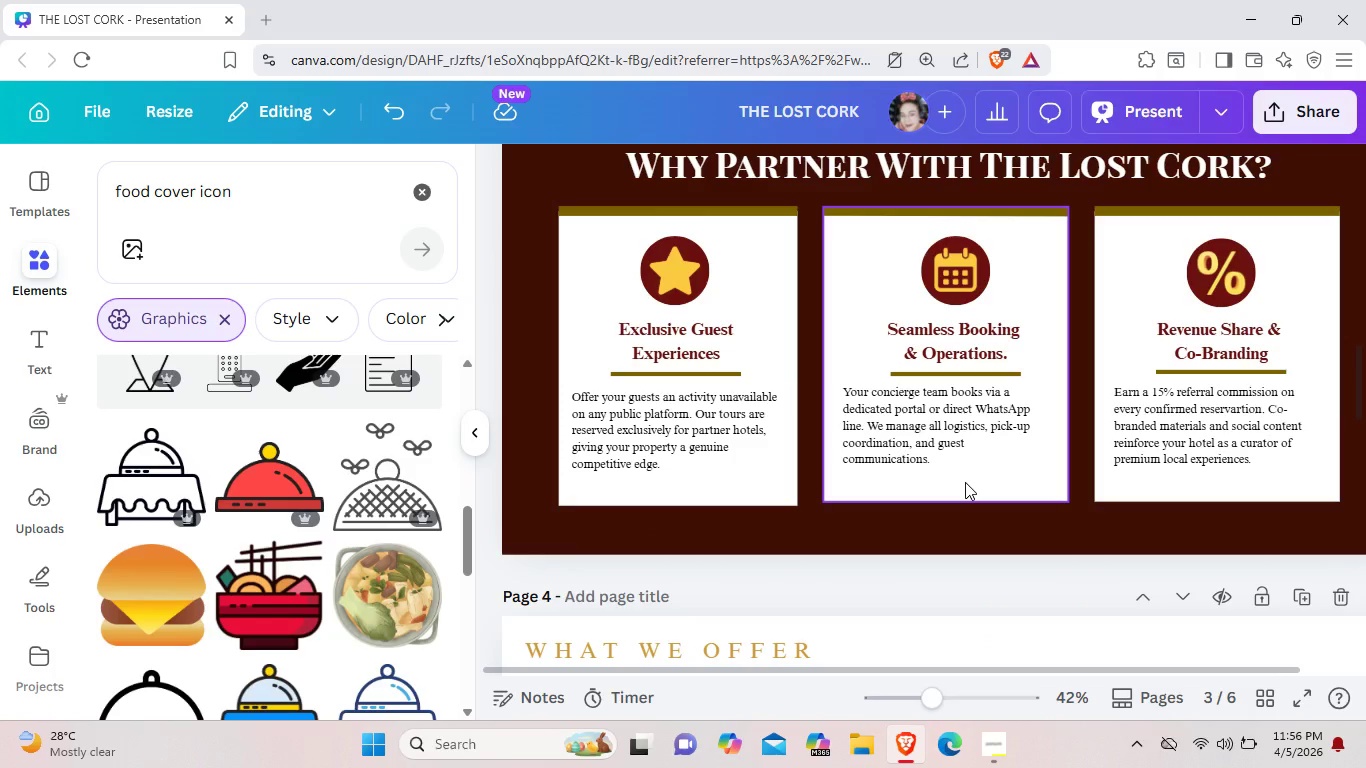 
scroll: coordinate [969, 474], scroll_direction: up, amount: 4.0
 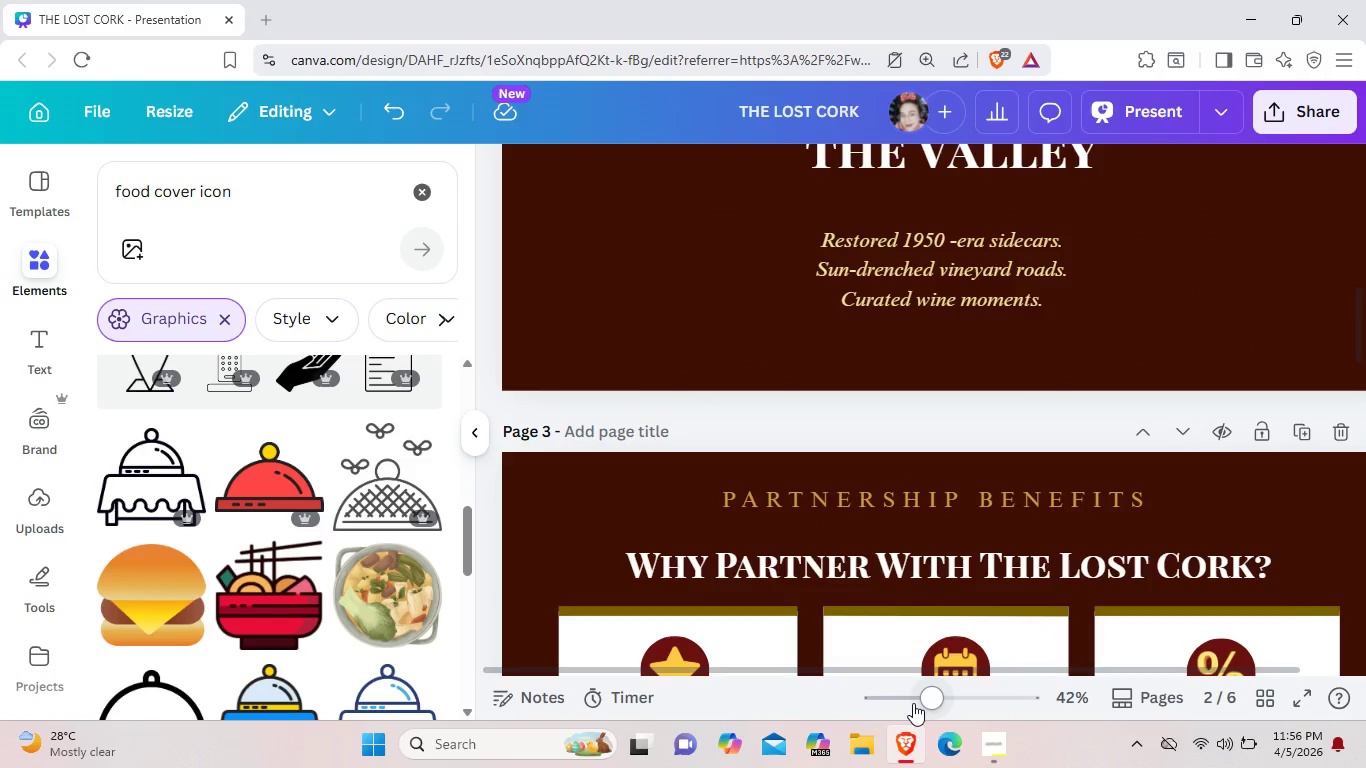 
left_click([912, 703])
 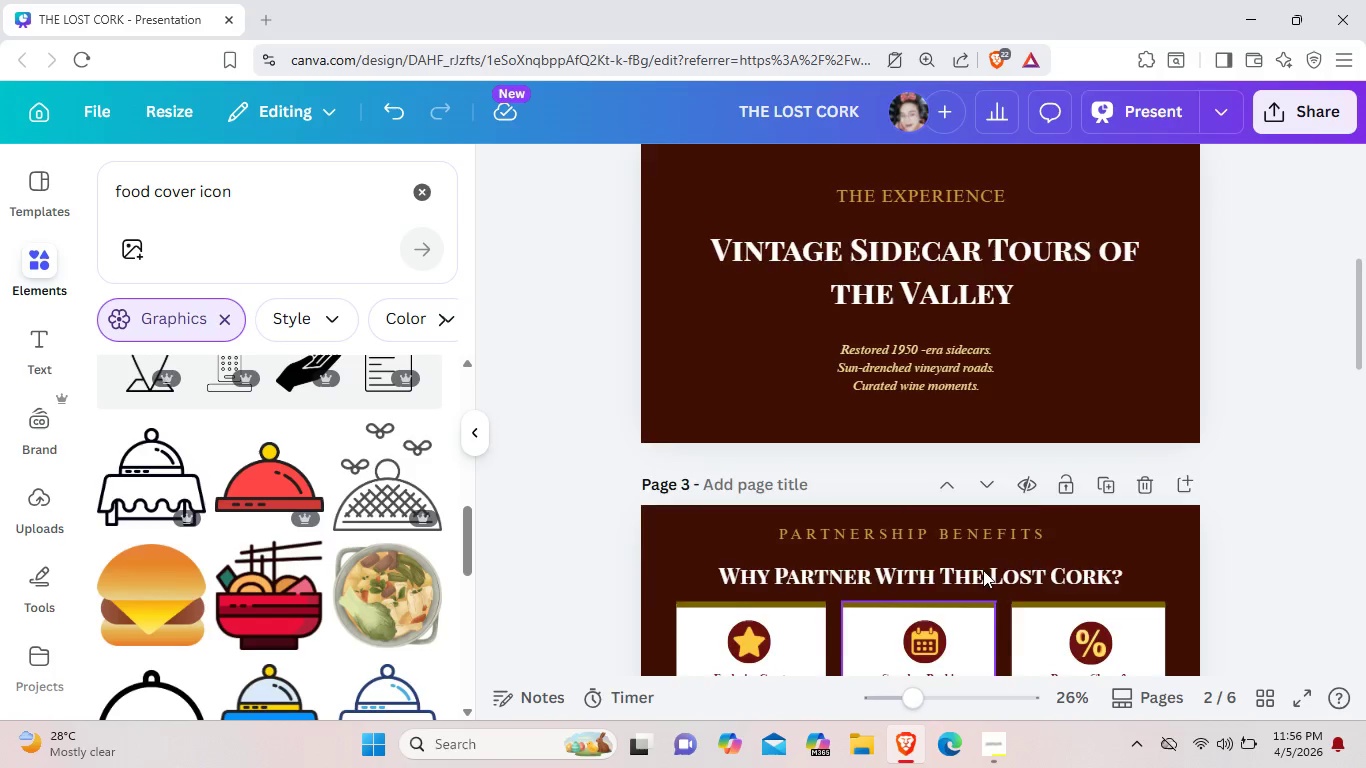 
scroll: coordinate [983, 570], scroll_direction: up, amount: 3.0
 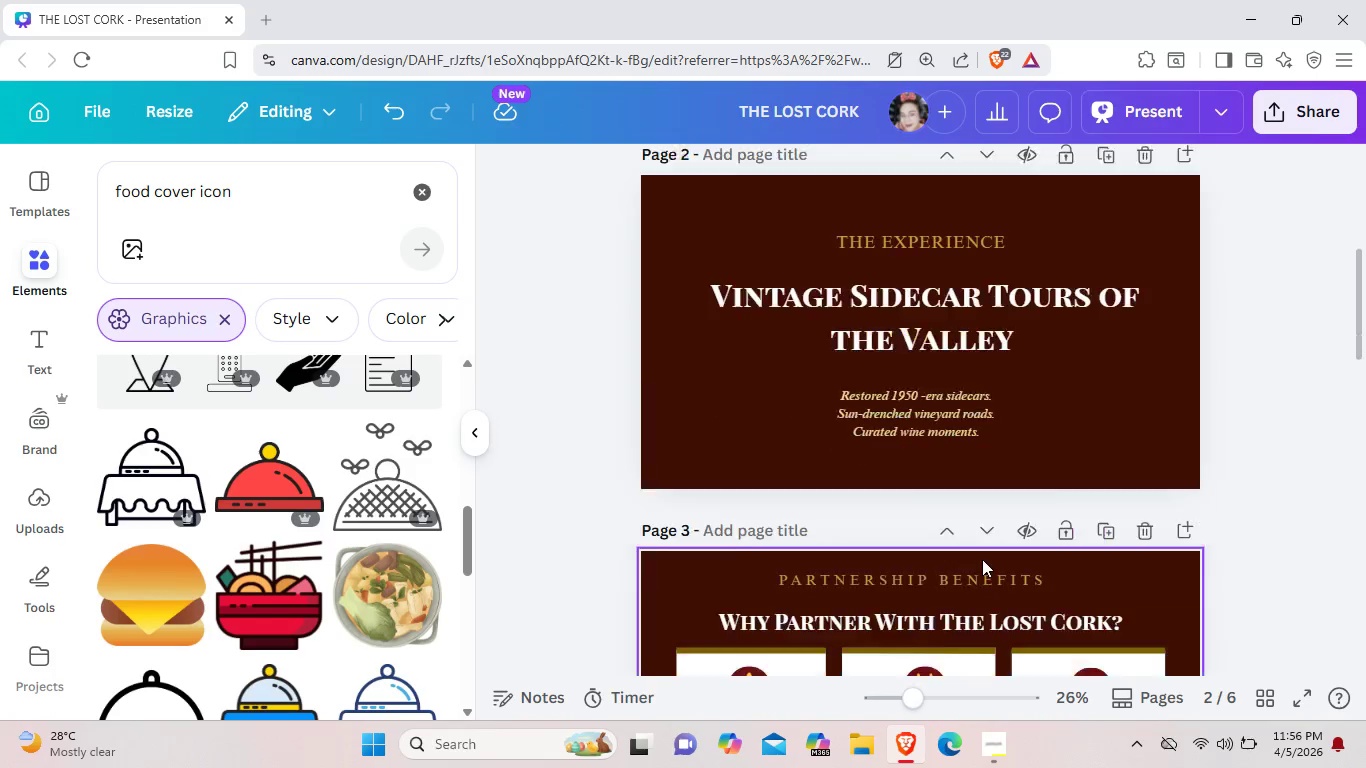 
scroll: coordinate [980, 562], scroll_direction: down, amount: 8.0
 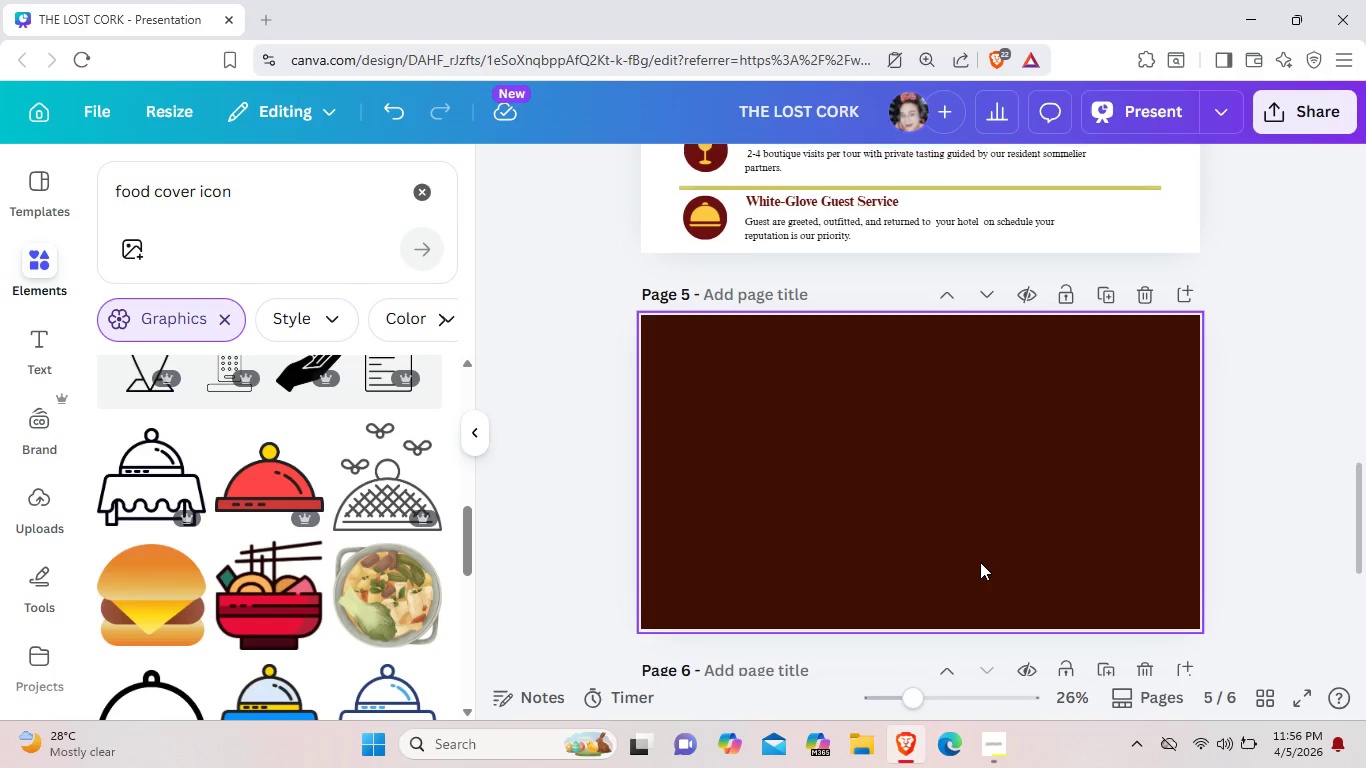 
scroll: coordinate [980, 562], scroll_direction: up, amount: 6.0
 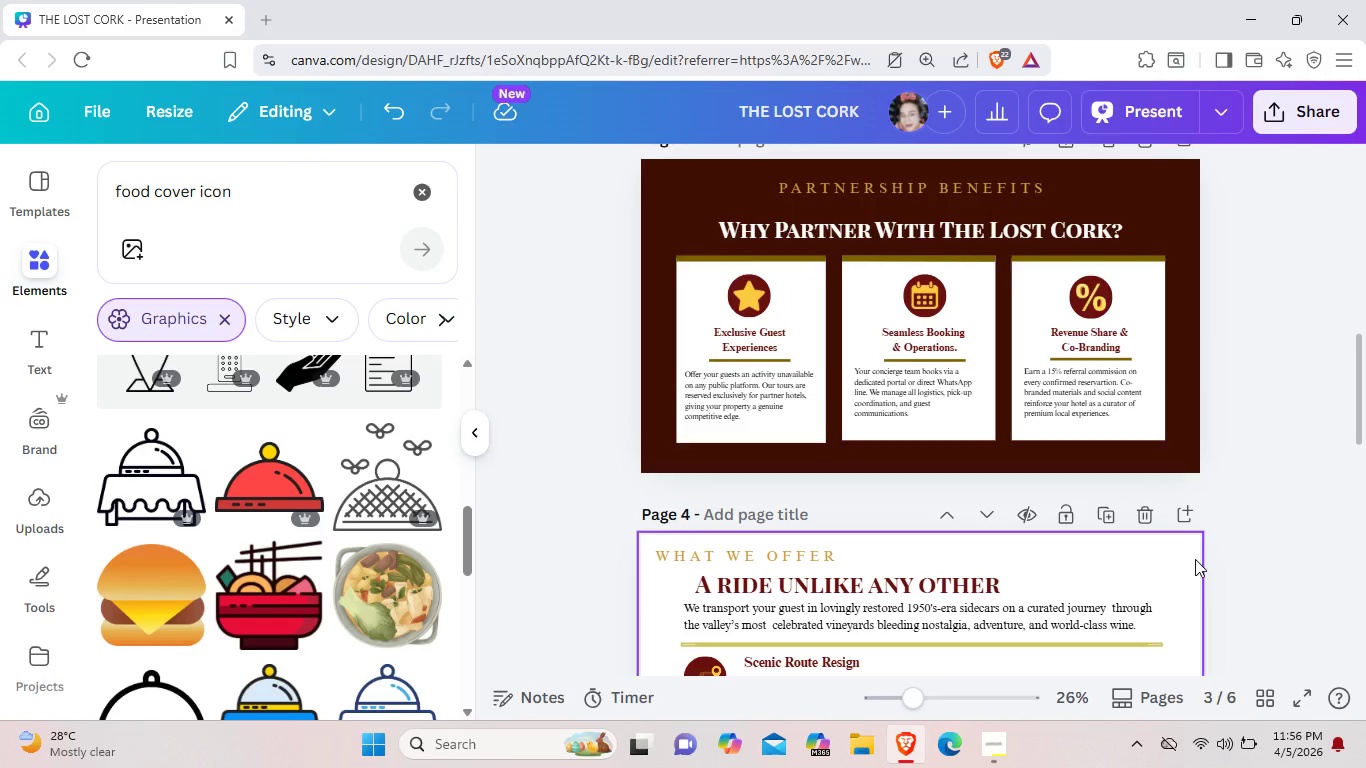 
scroll: coordinate [1195, 559], scroll_direction: down, amount: 2.0
 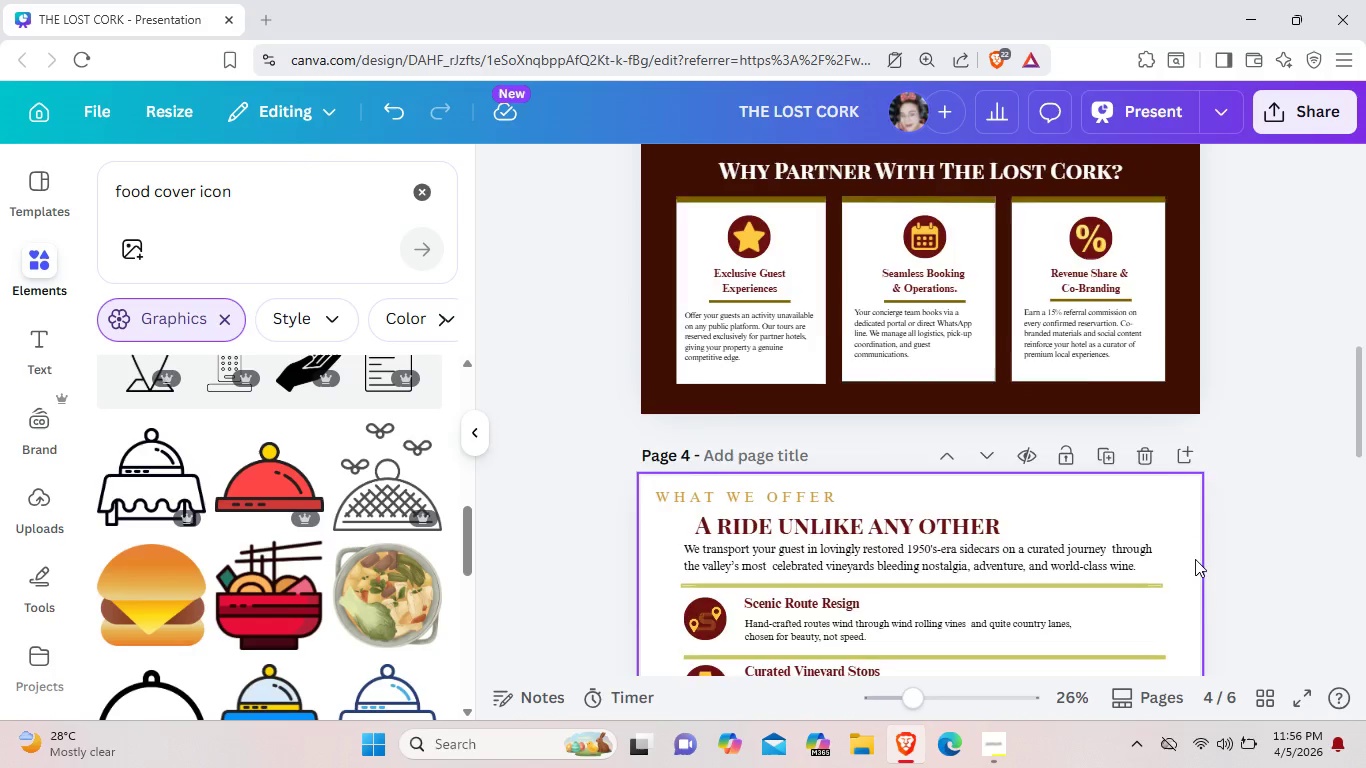 
scroll: coordinate [1195, 559], scroll_direction: up, amount: 5.0
 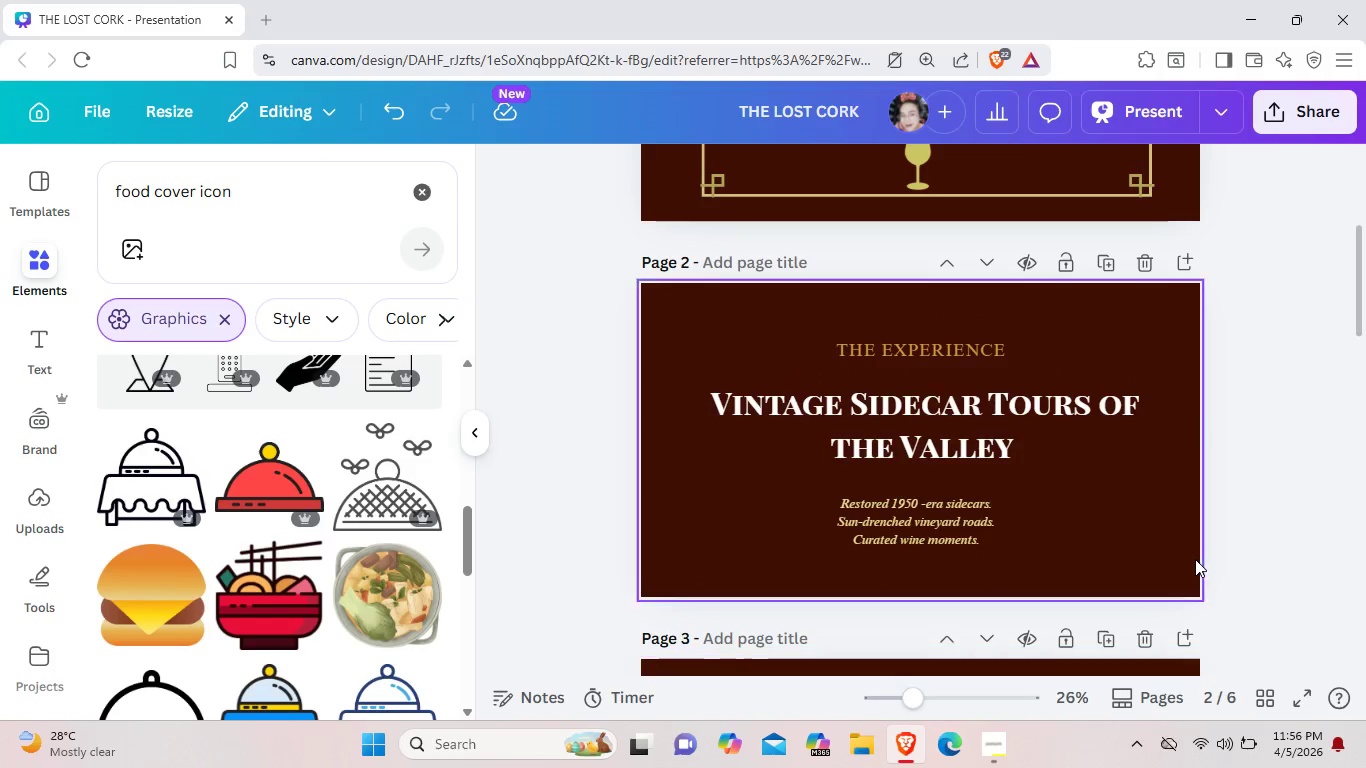 
scroll: coordinate [1195, 559], scroll_direction: down, amount: 2.0
 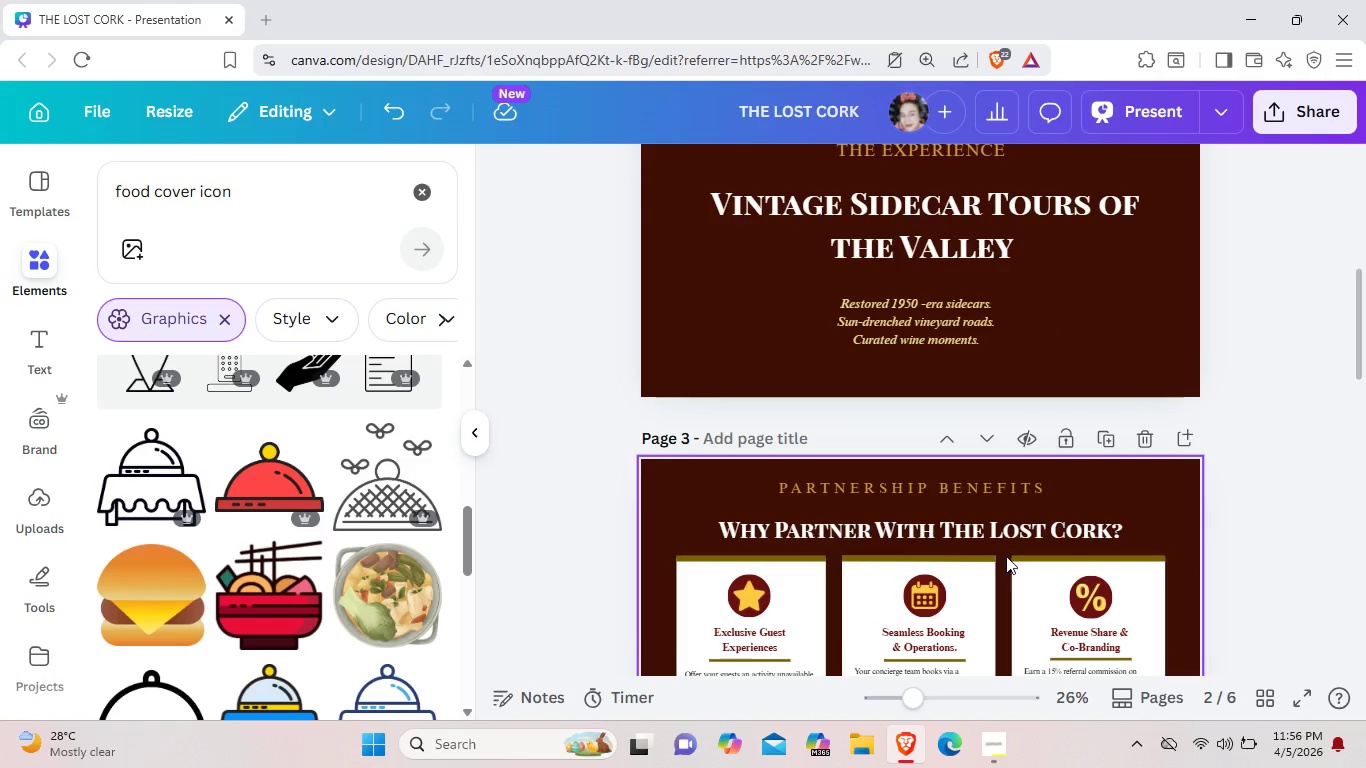 
wait(9.68)
 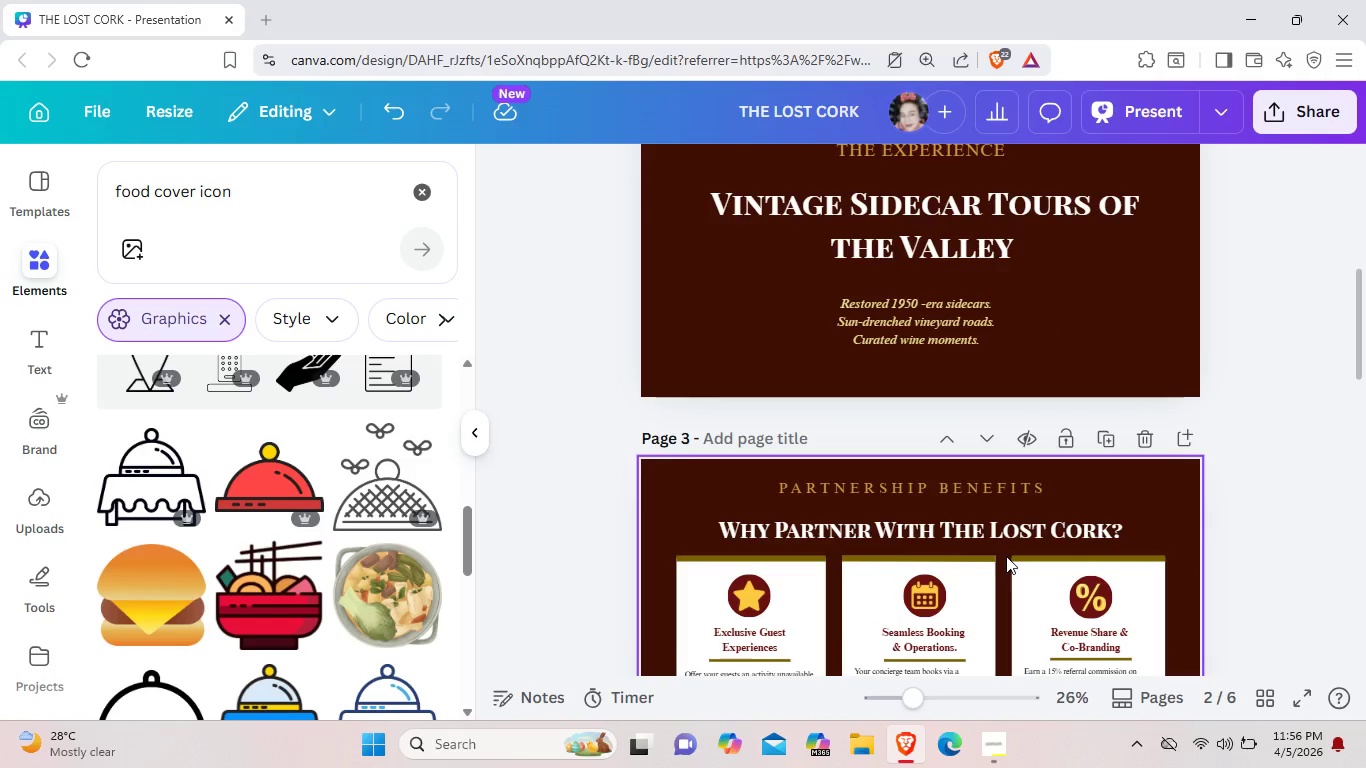 
scroll: coordinate [1097, 465], scroll_direction: up, amount: 2.0
 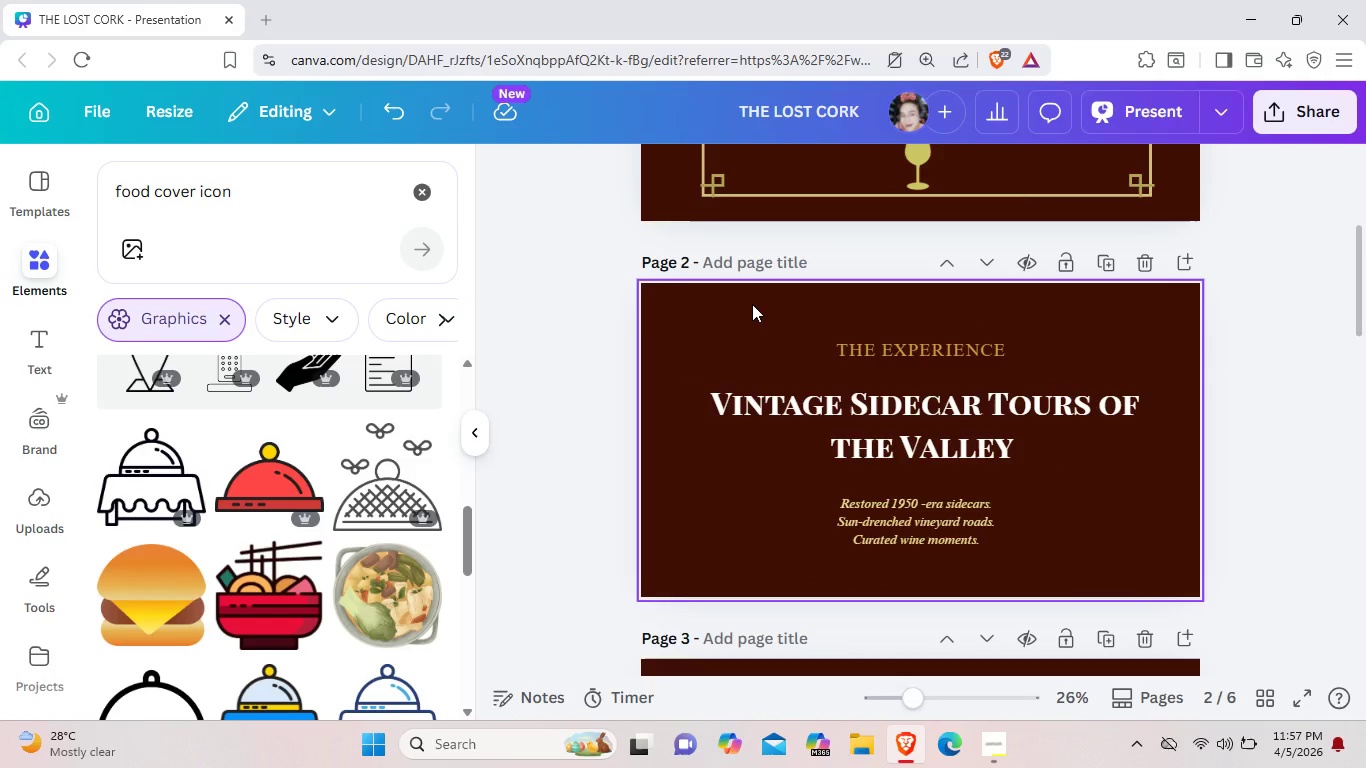 
wait(7.28)
 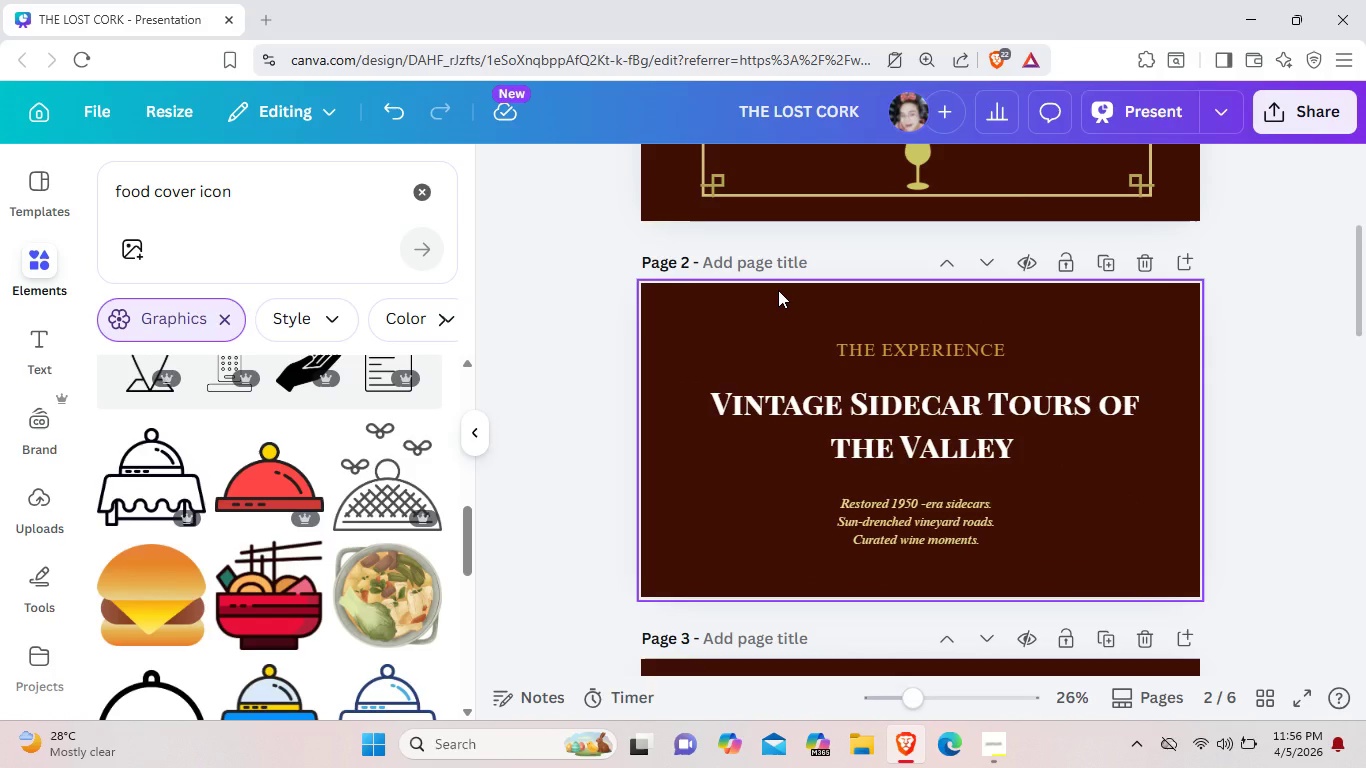 
scroll: coordinate [726, 461], scroll_direction: down, amount: 3.0
 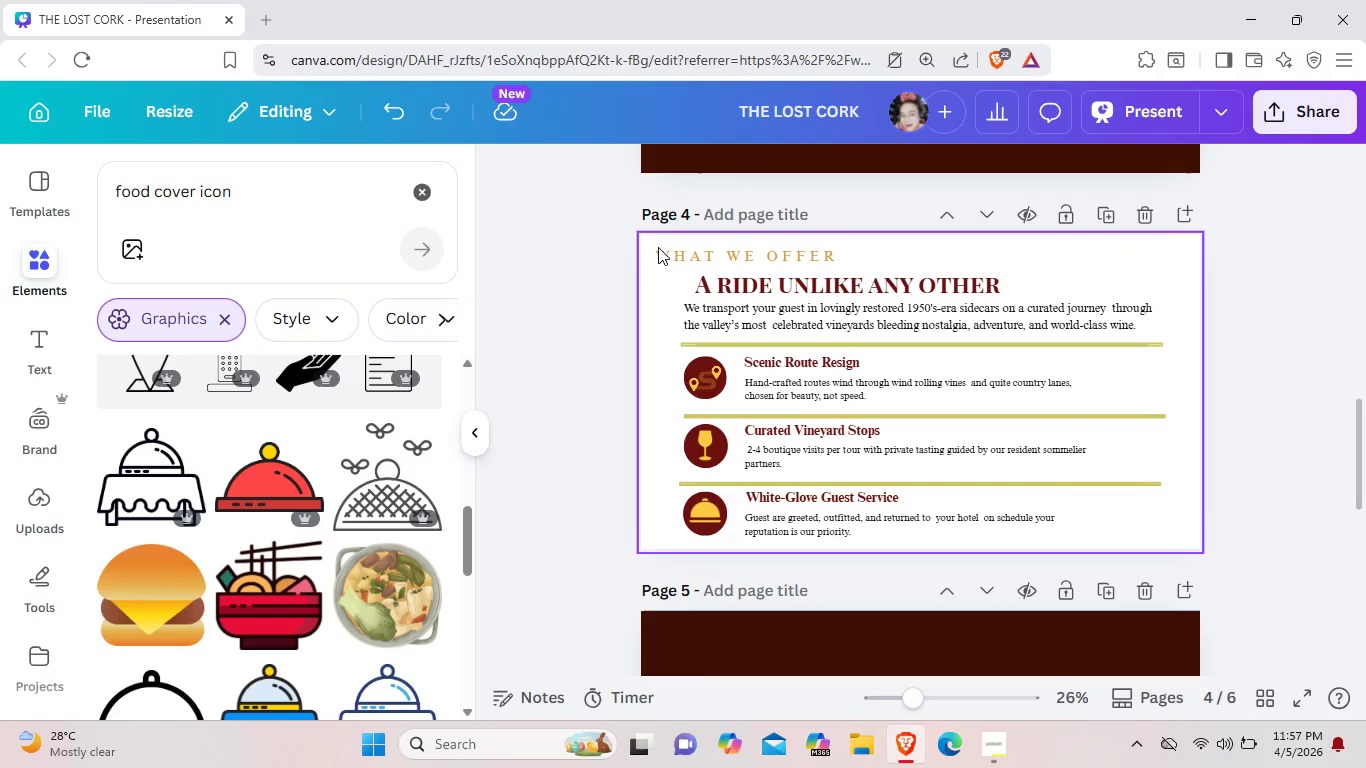 
wait(9.81)
 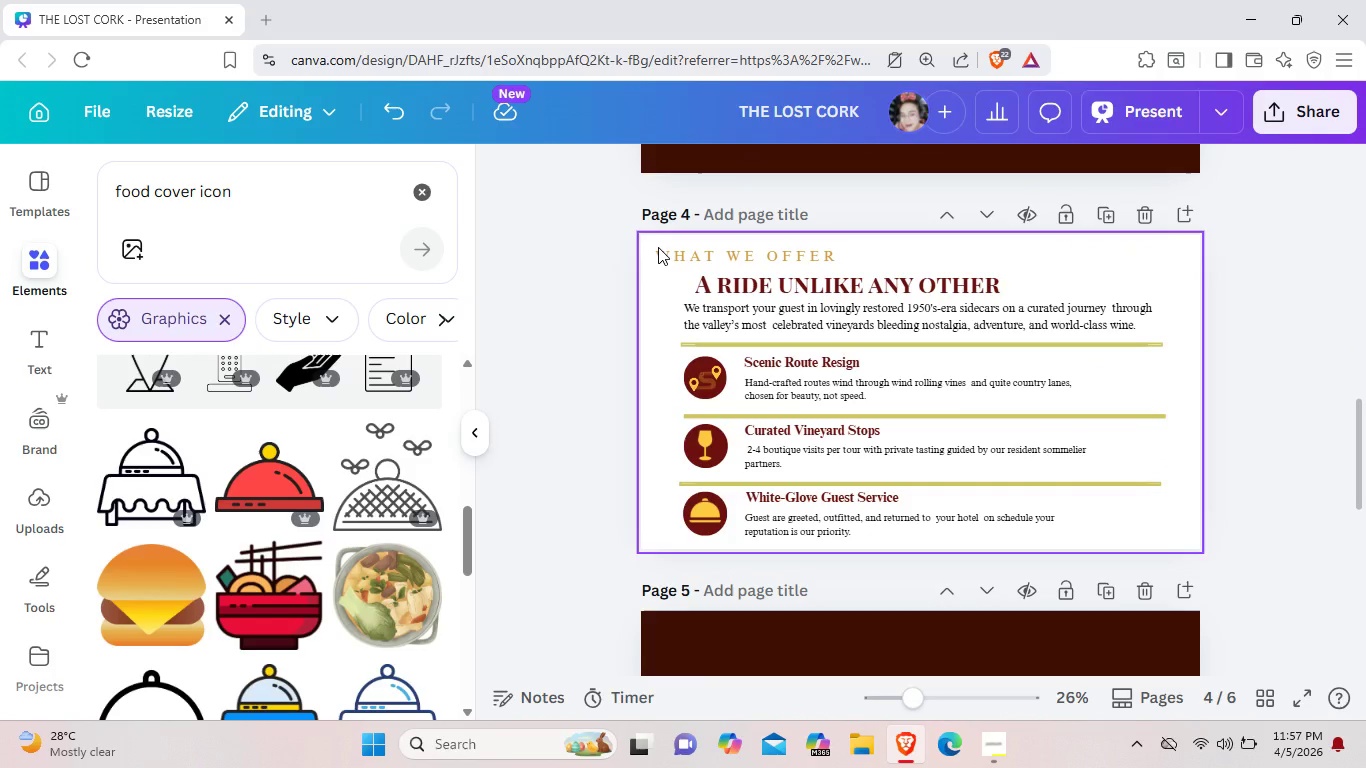 
left_click_drag(start_coordinate=[767, 255], to_coordinate=[947, 247])
 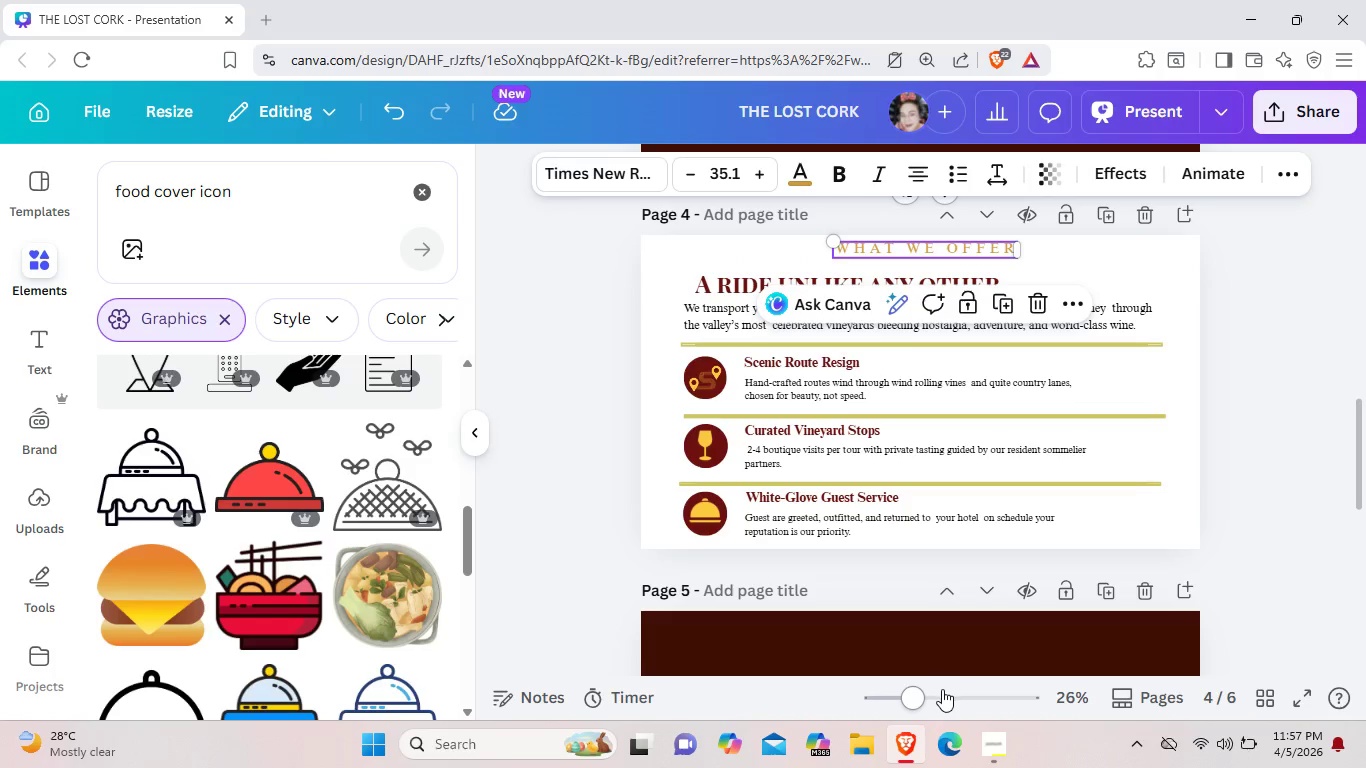 
left_click([942, 689])
 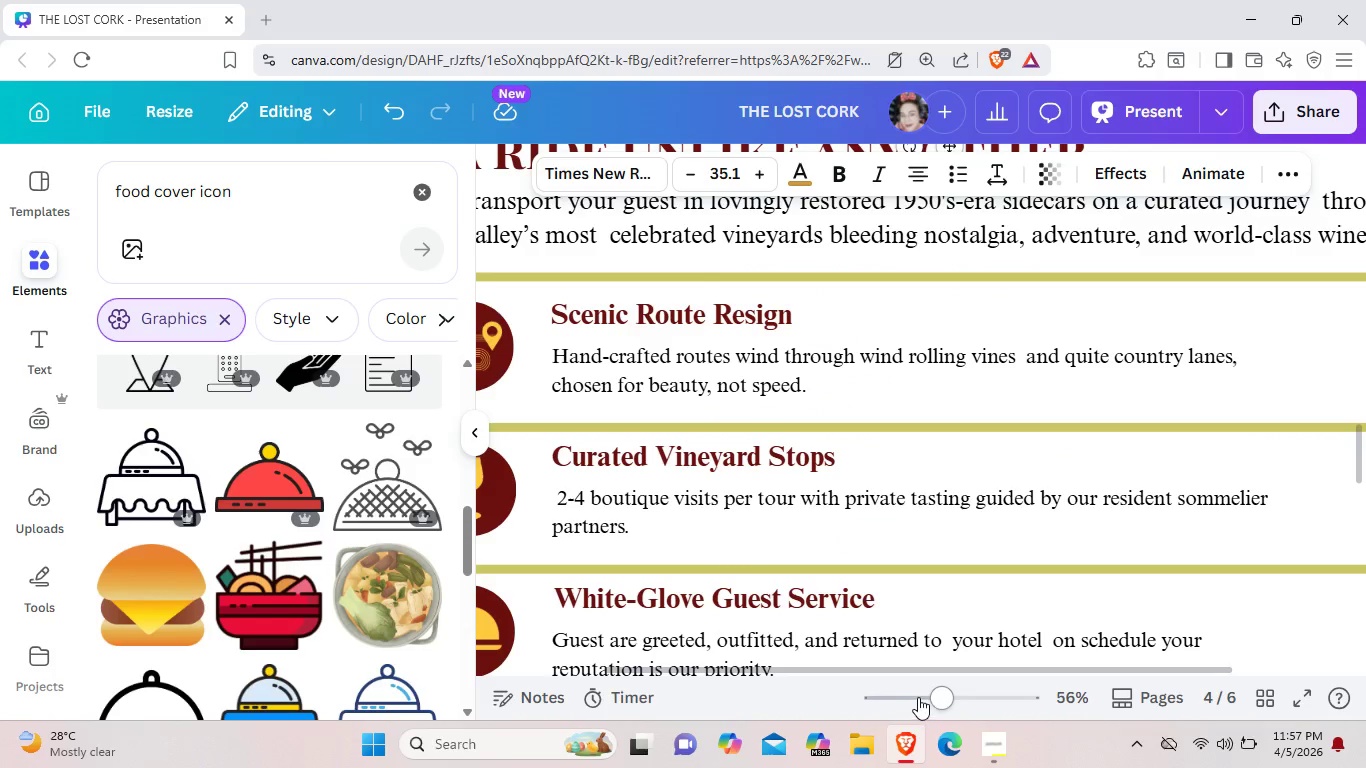 
left_click([918, 697])
 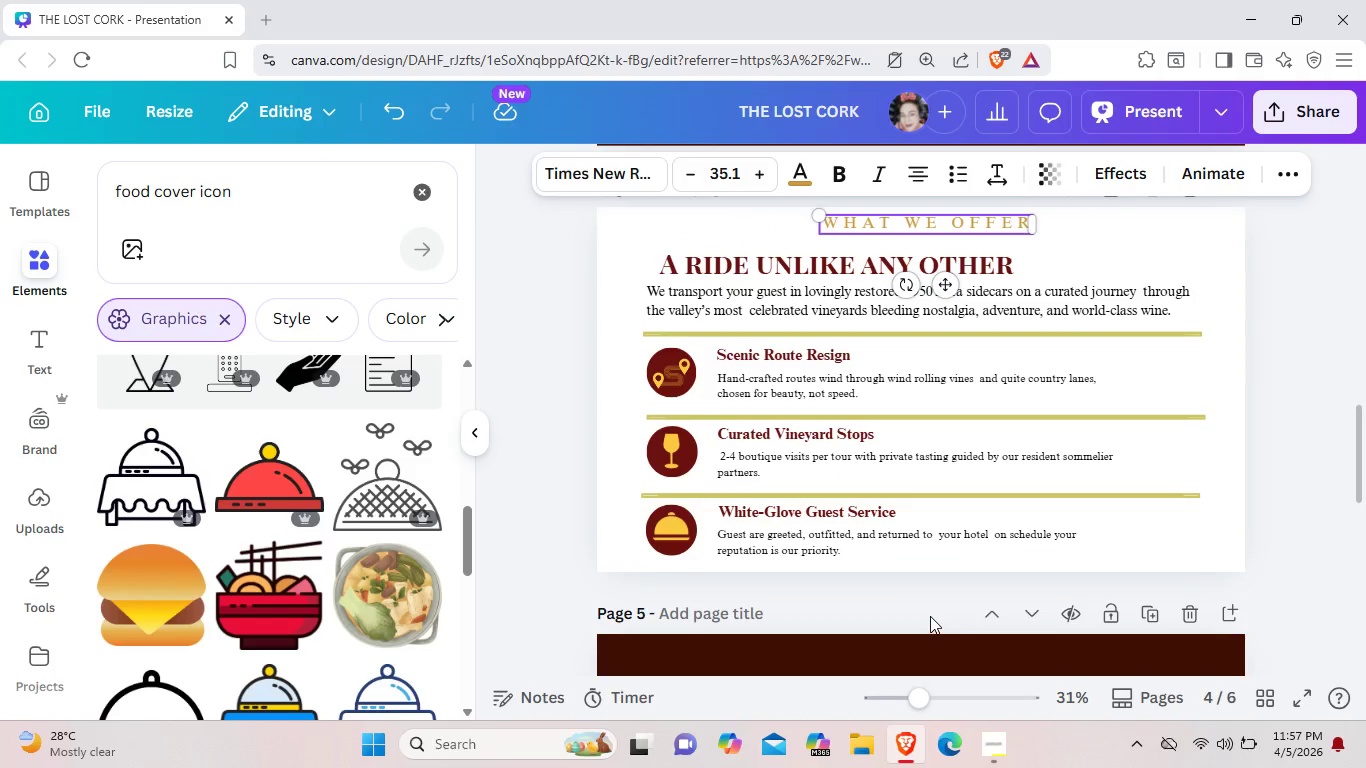 
scroll: coordinate [930, 616], scroll_direction: up, amount: 1.0
 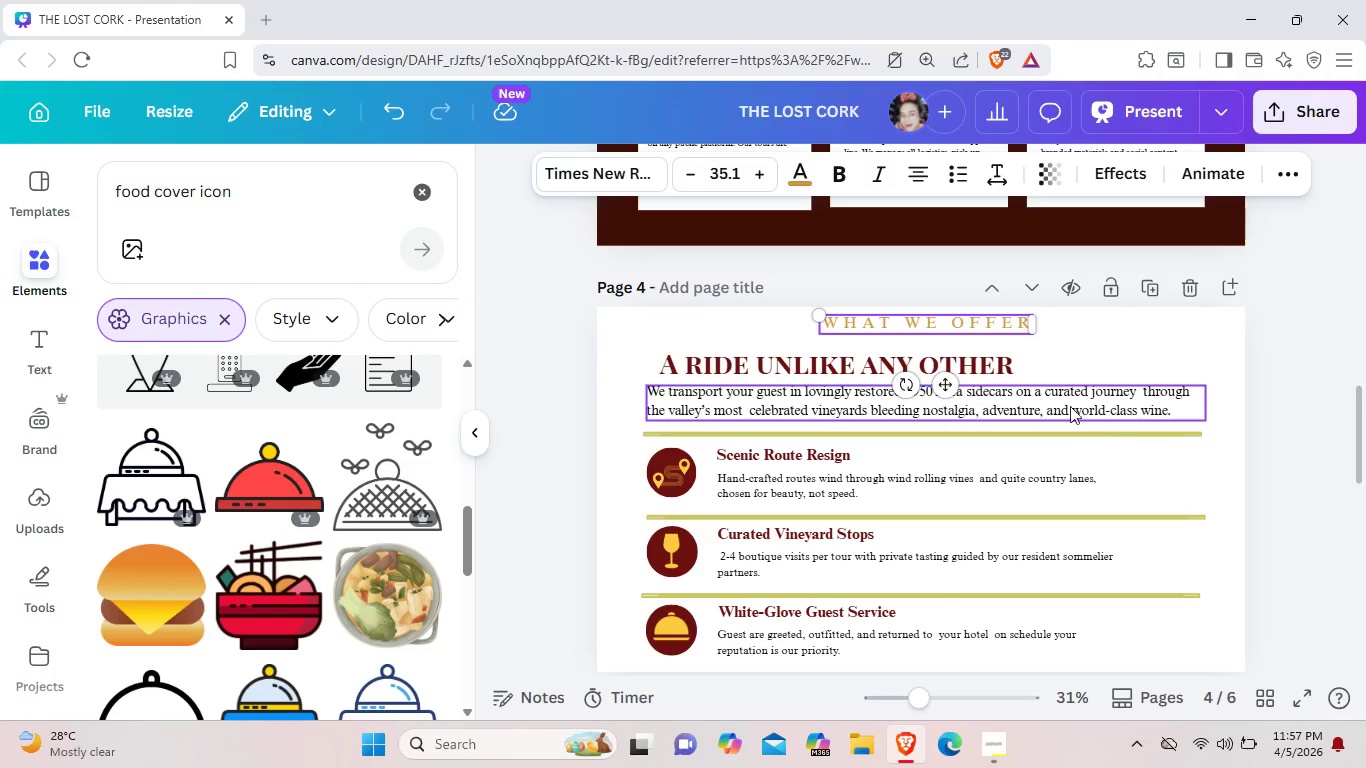 
left_click([989, 364])
 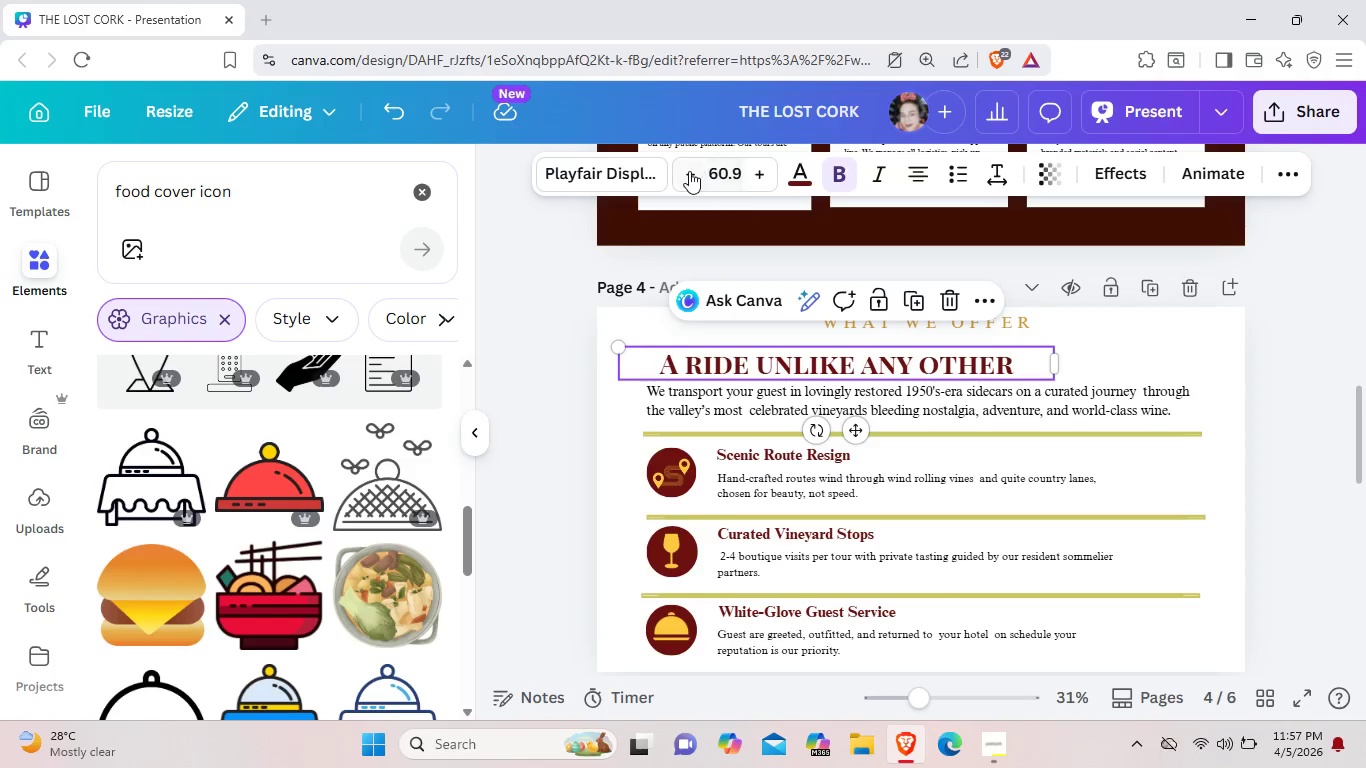 
double_click([689, 171])
 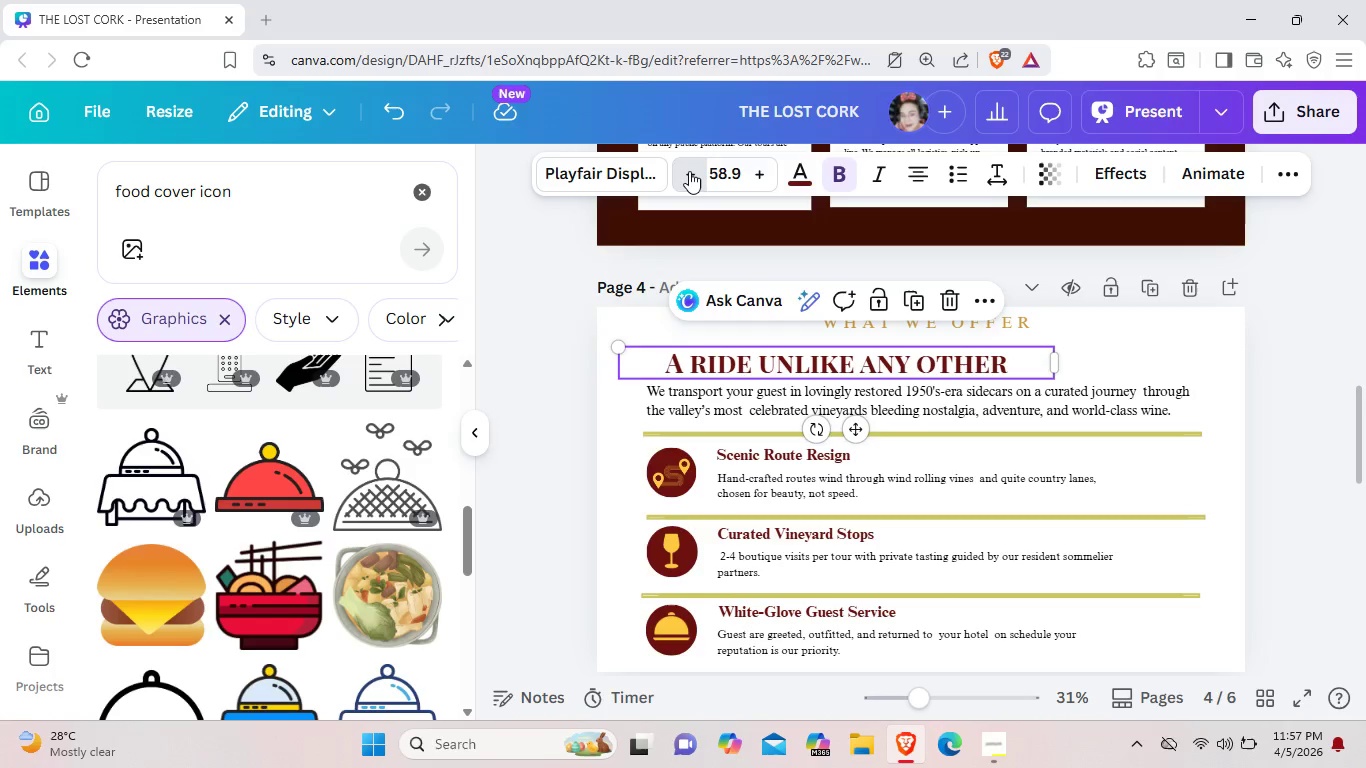 
triple_click([689, 171])
 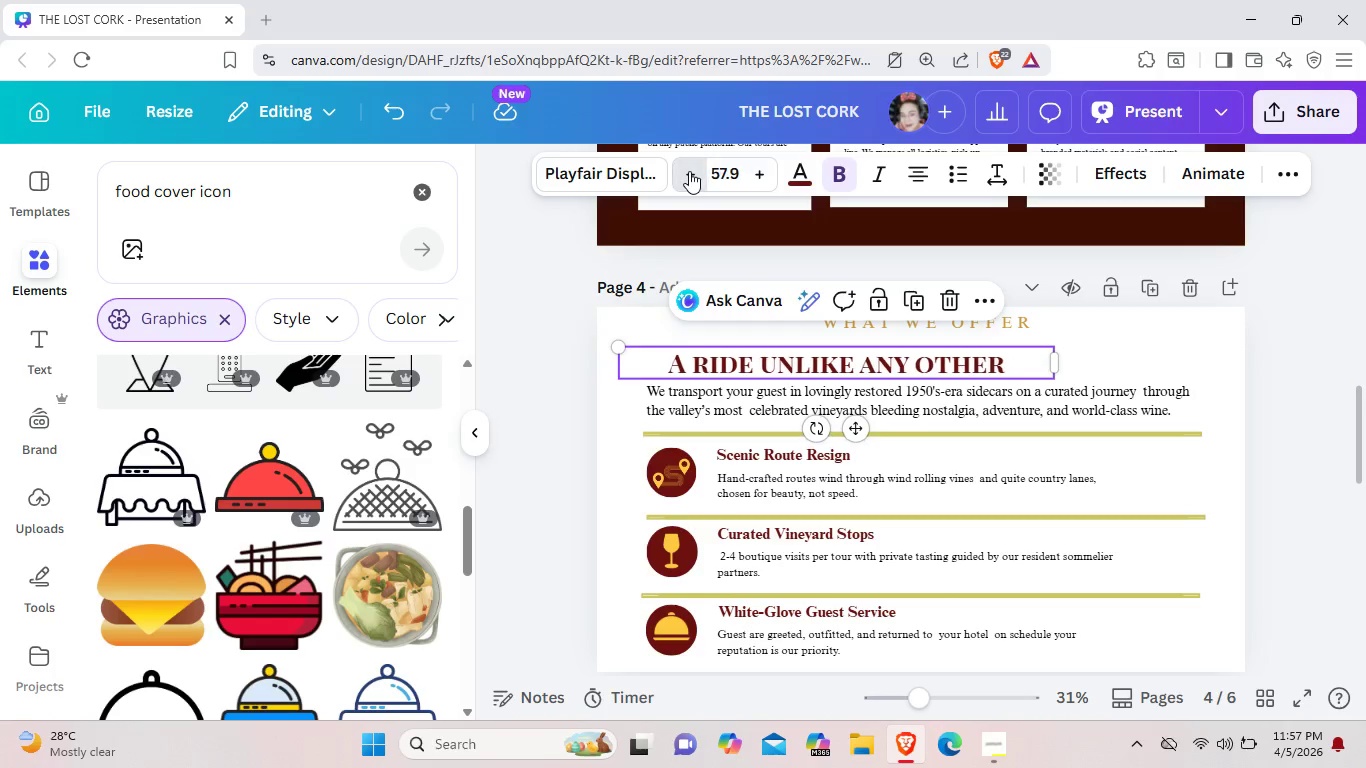 
triple_click([689, 171])
 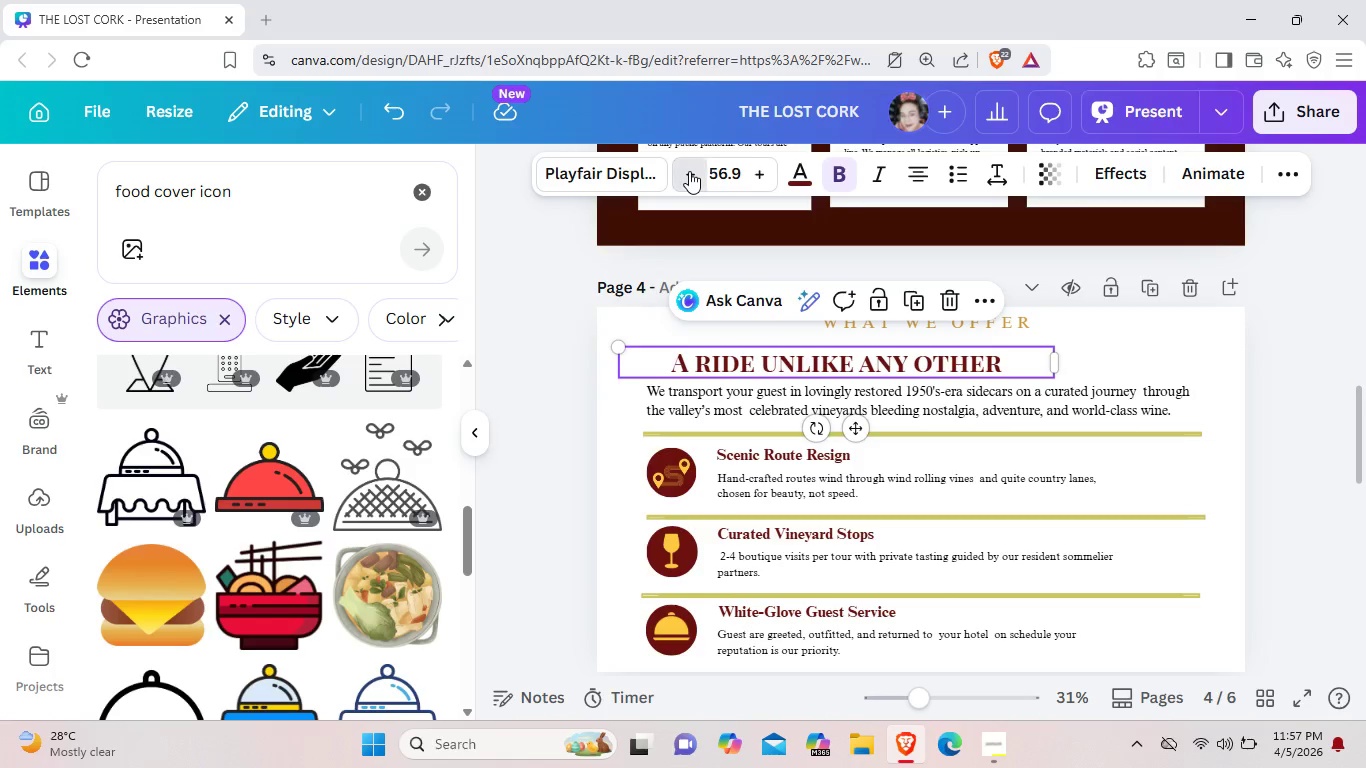 
triple_click([689, 171])
 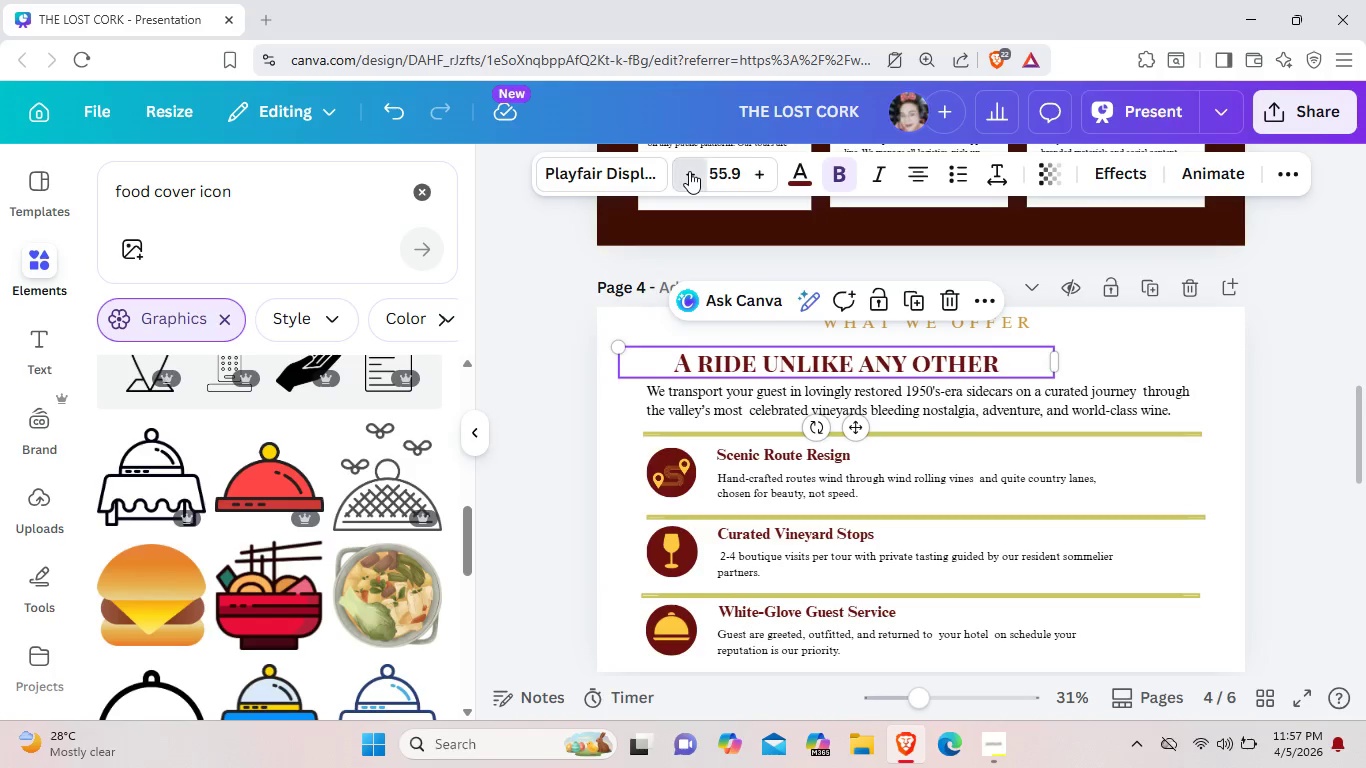 
triple_click([689, 171])
 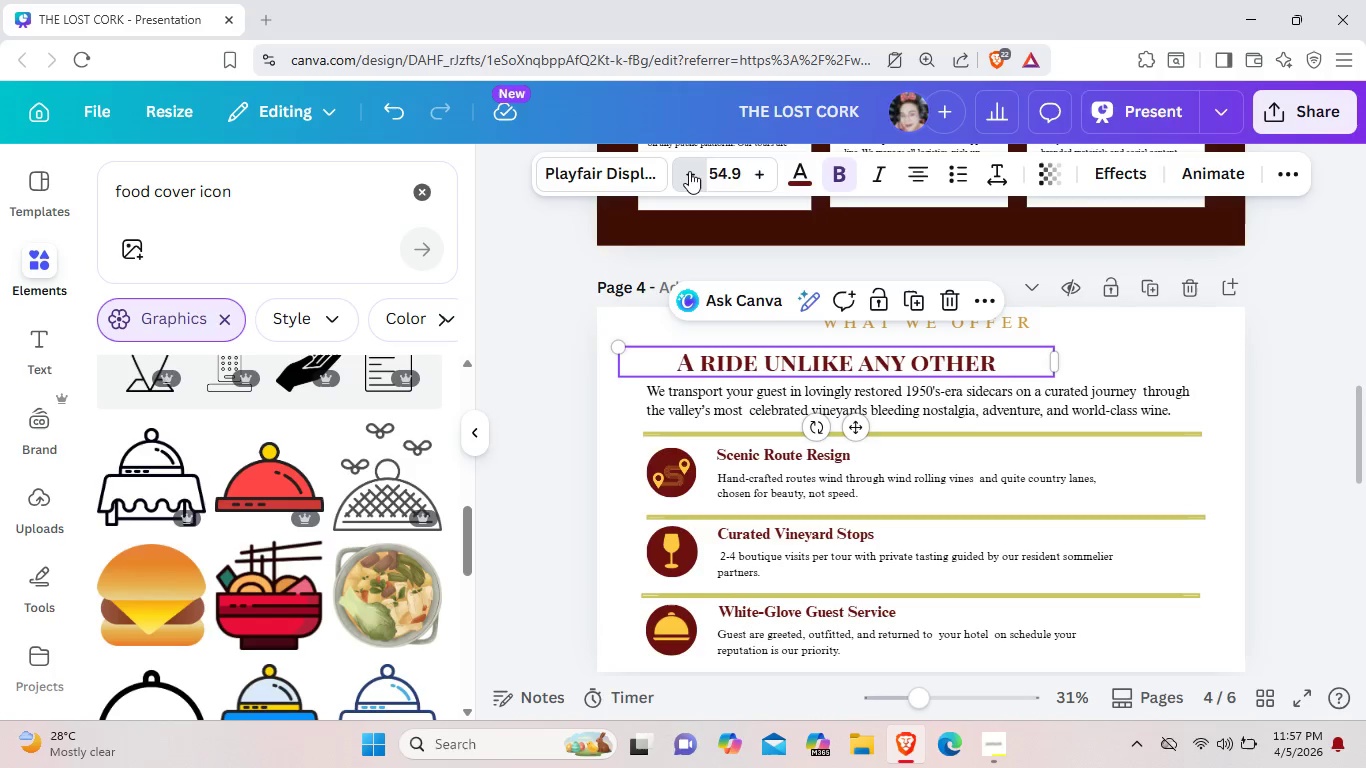 
triple_click([689, 171])
 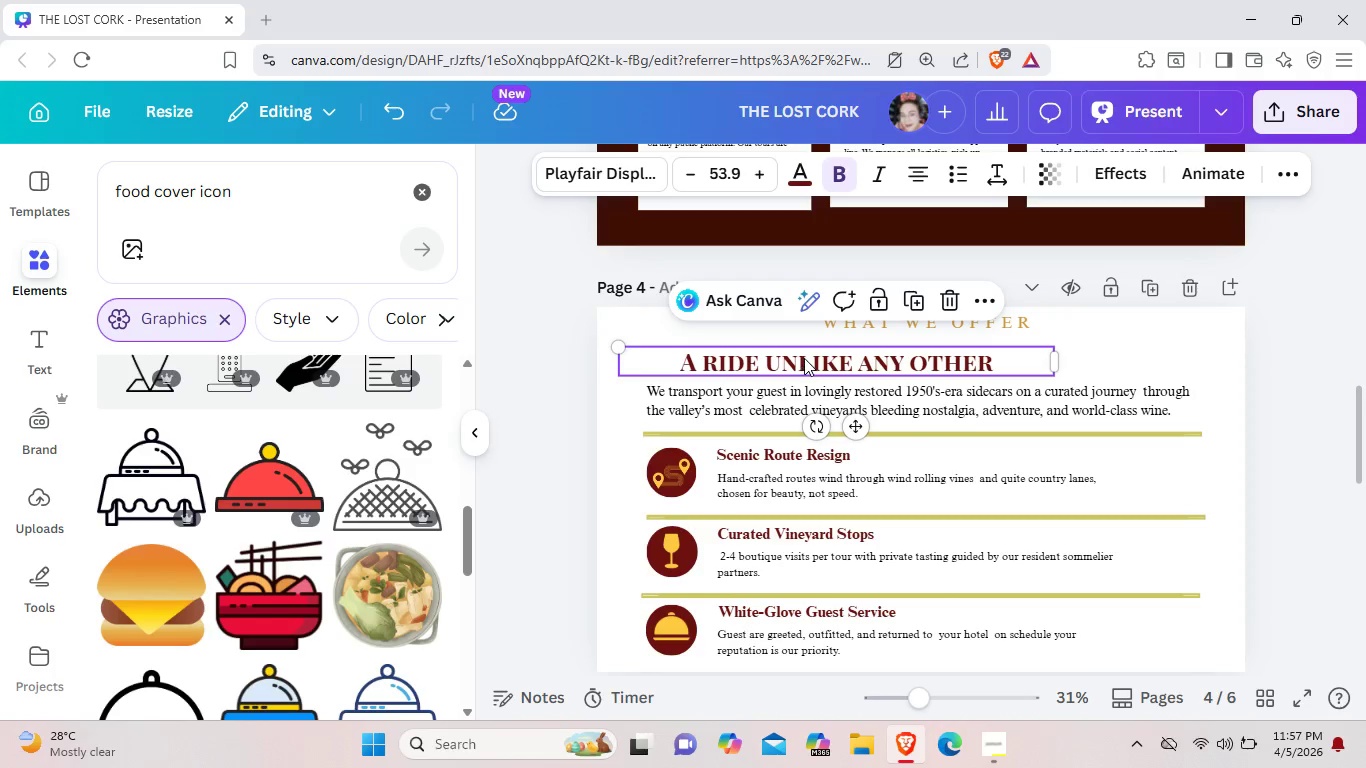 
left_click_drag(start_coordinate=[804, 358], to_coordinate=[987, 351])
 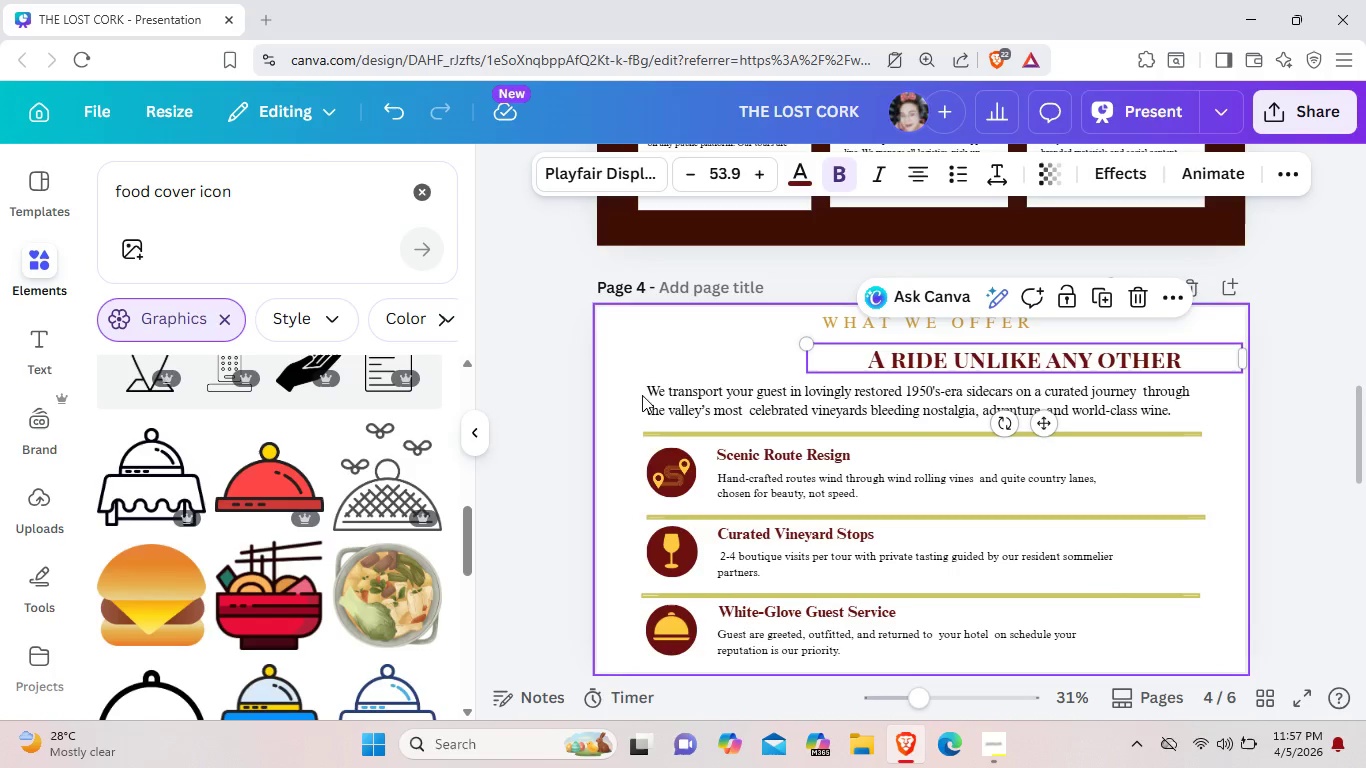 
left_click([653, 401])
 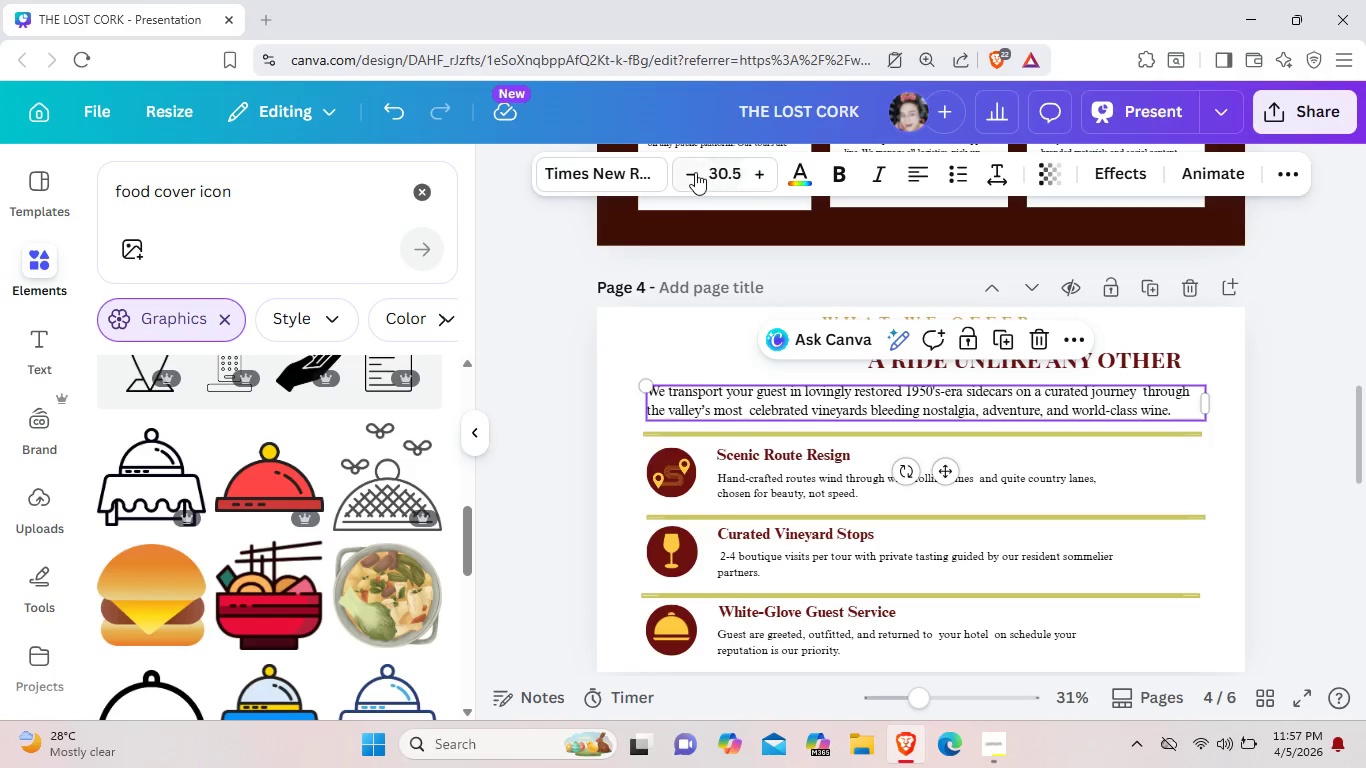 
left_click([694, 172])
 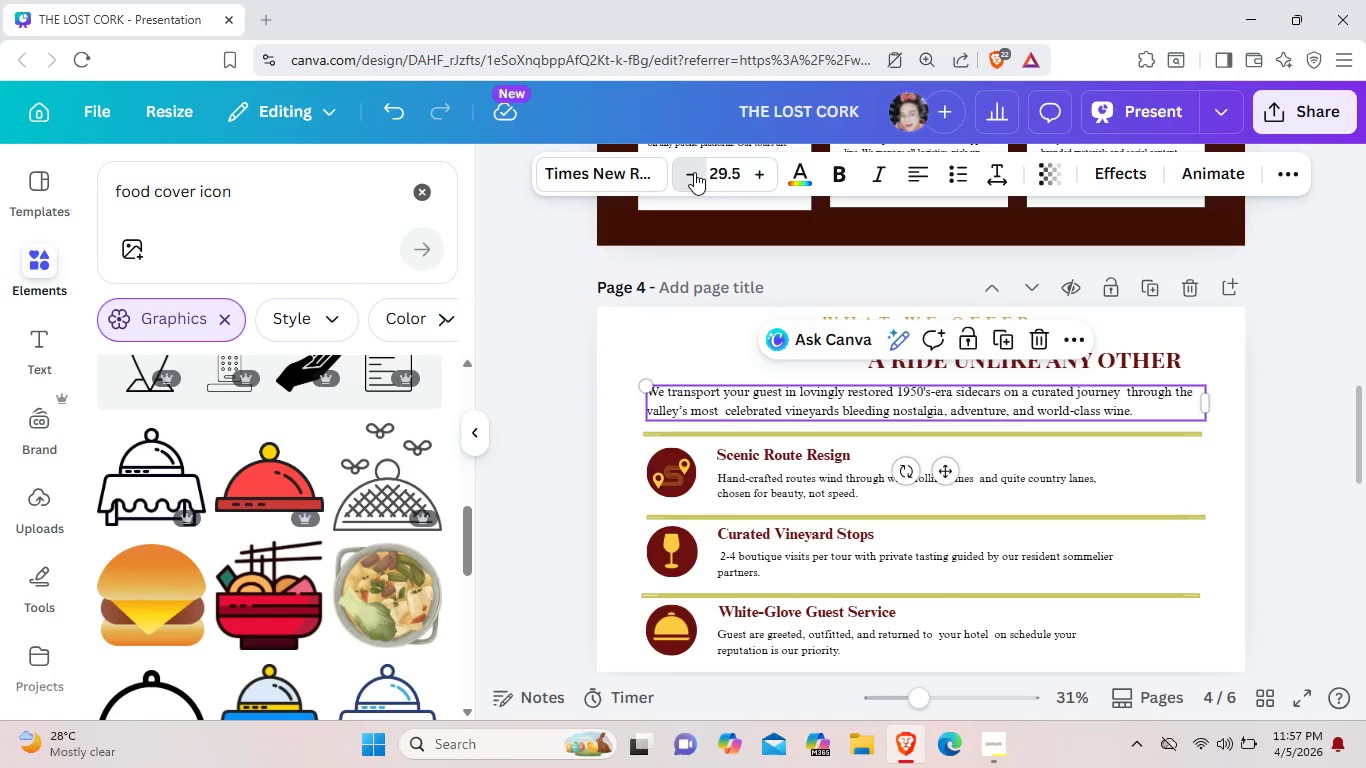 
left_click([694, 172])
 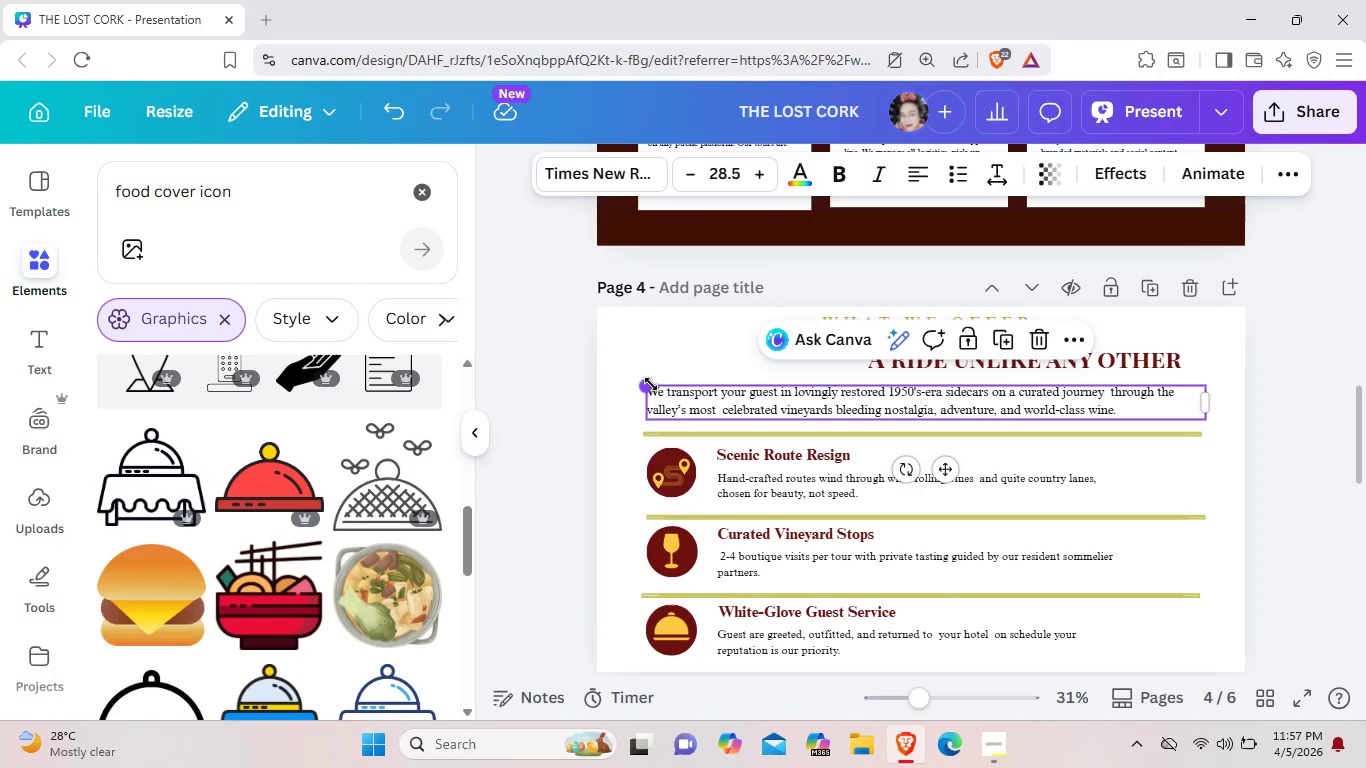 
left_click_drag(start_coordinate=[651, 384], to_coordinate=[638, 356])
 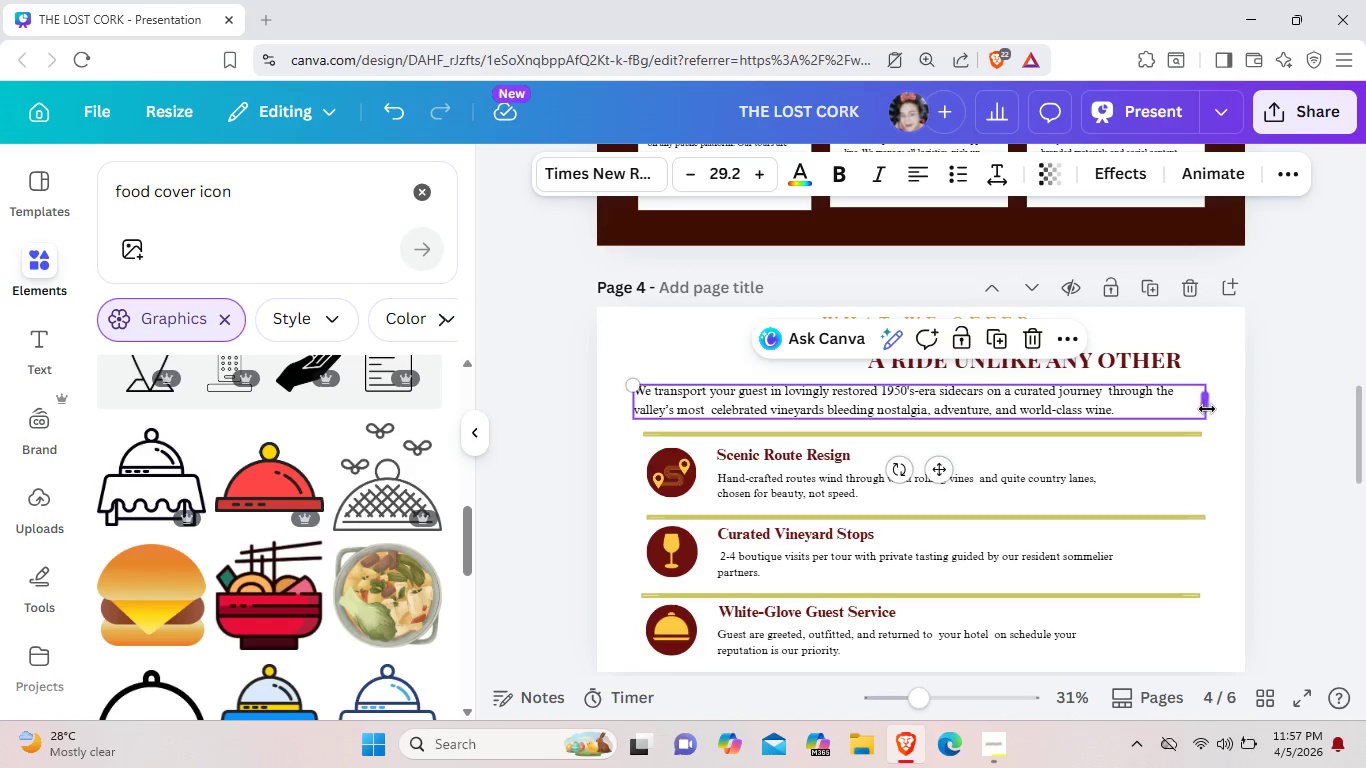 
left_click_drag(start_coordinate=[1207, 409], to_coordinate=[891, 396])
 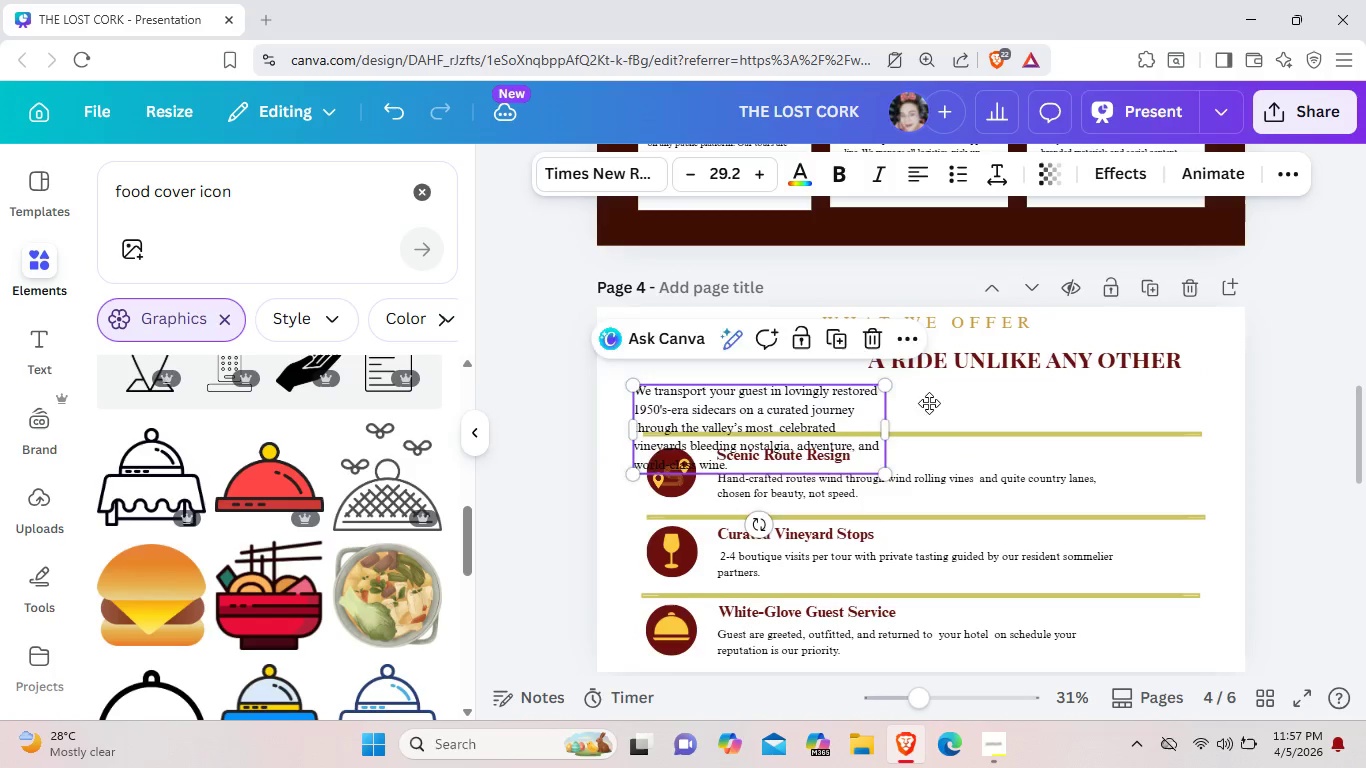 
left_click_drag(start_coordinate=[848, 405], to_coordinate=[1028, 395])
 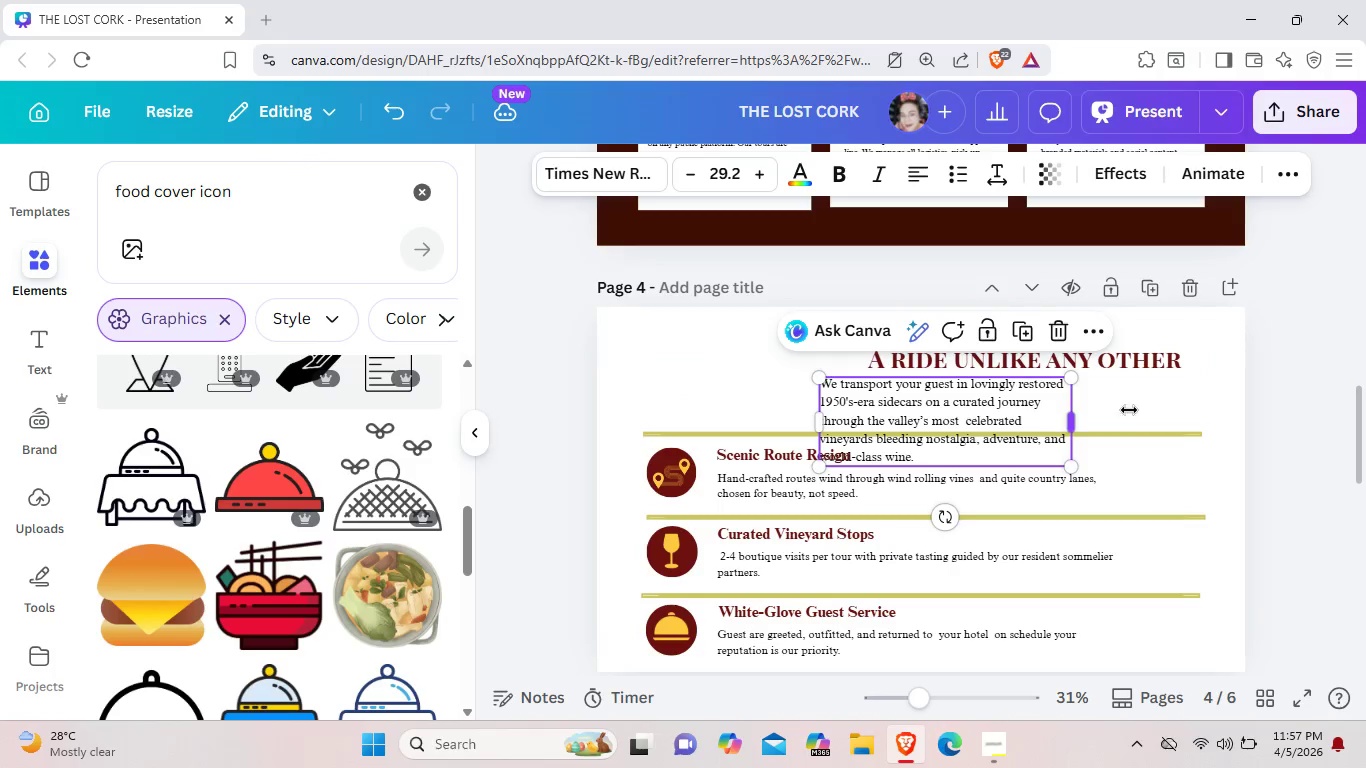 
left_click_drag(start_coordinate=[1077, 423], to_coordinate=[1207, 391])
 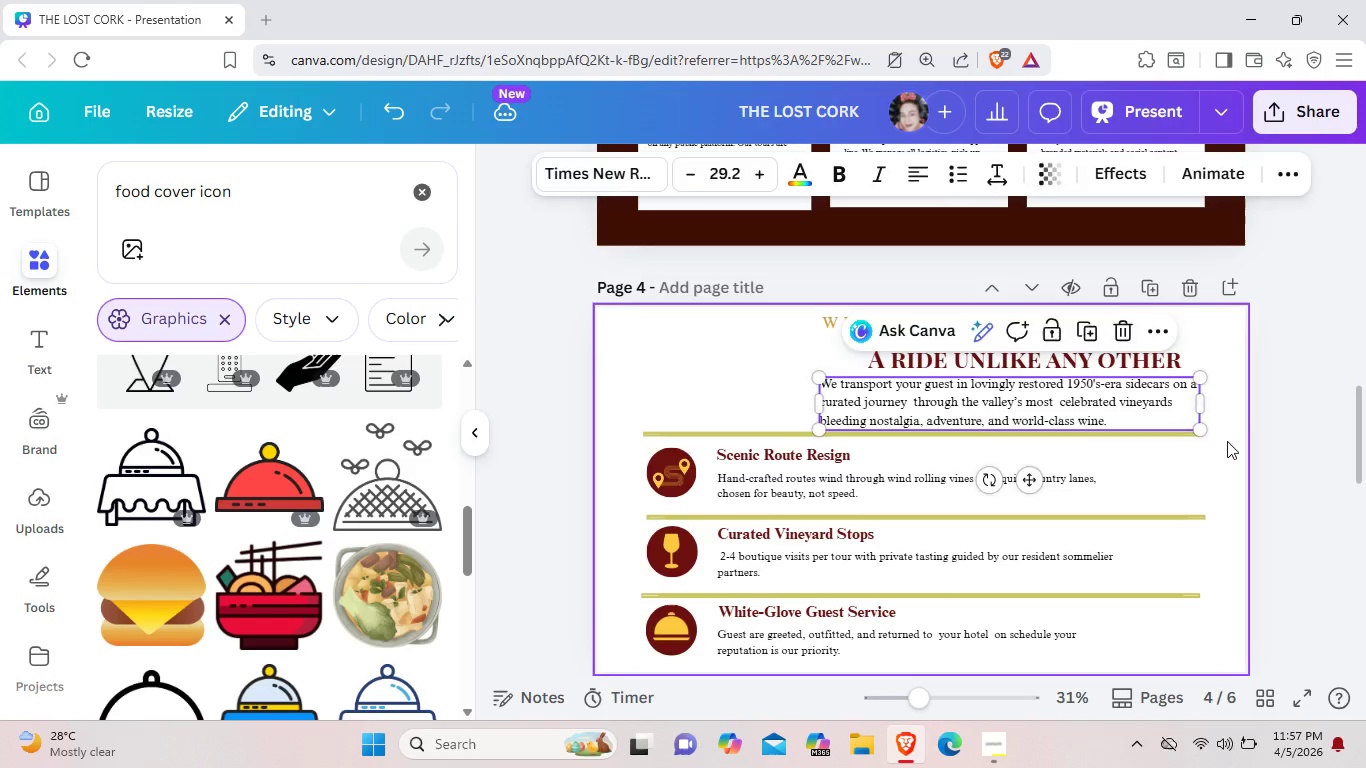 
left_click([1227, 441])
 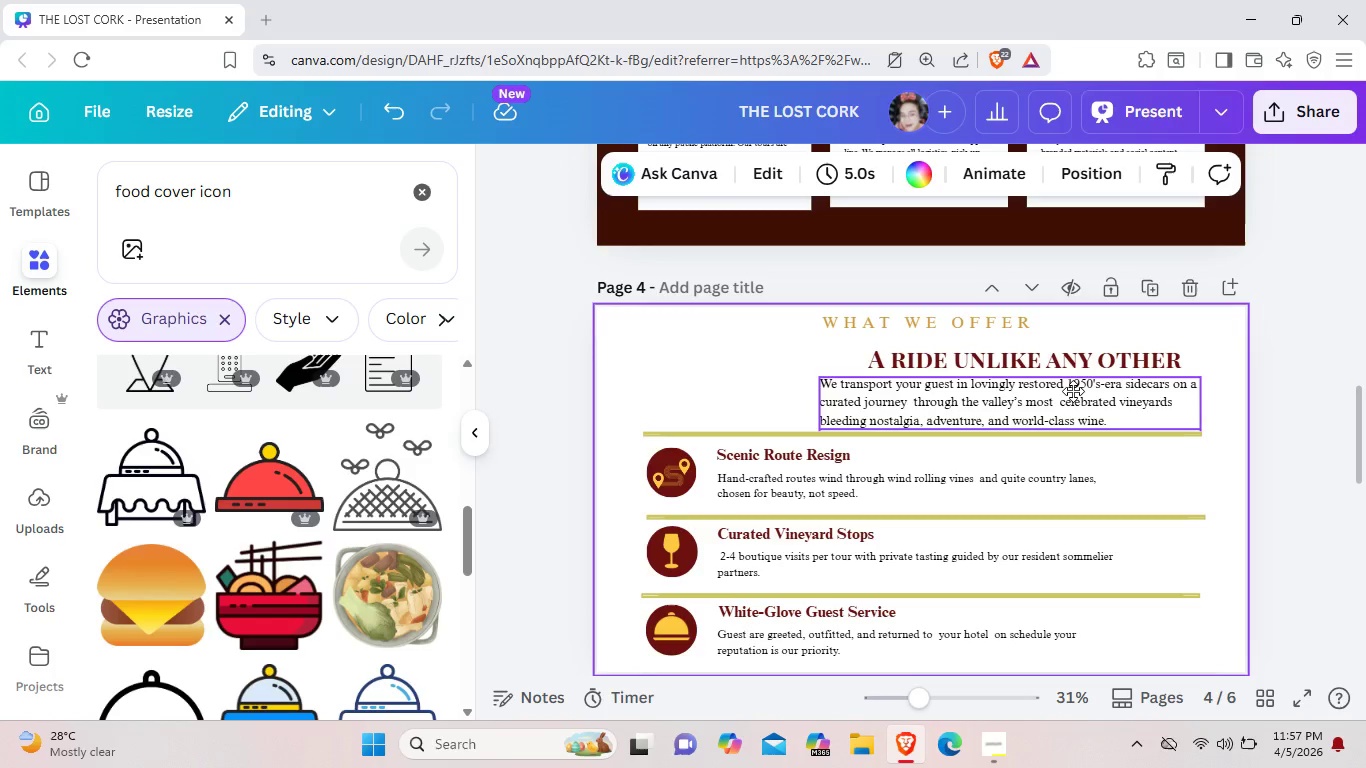 
left_click_drag(start_coordinate=[1050, 391], to_coordinate=[1079, 391])
 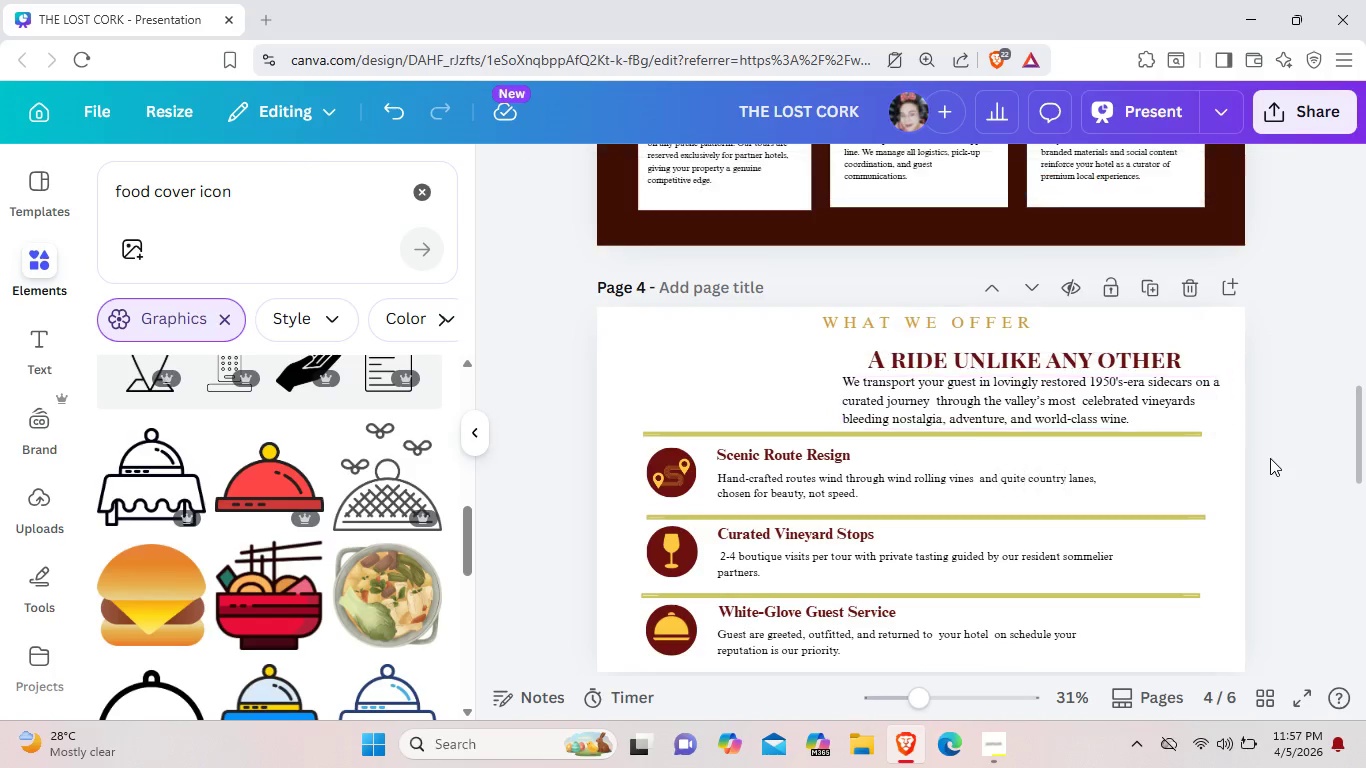 
left_click([1270, 458])
 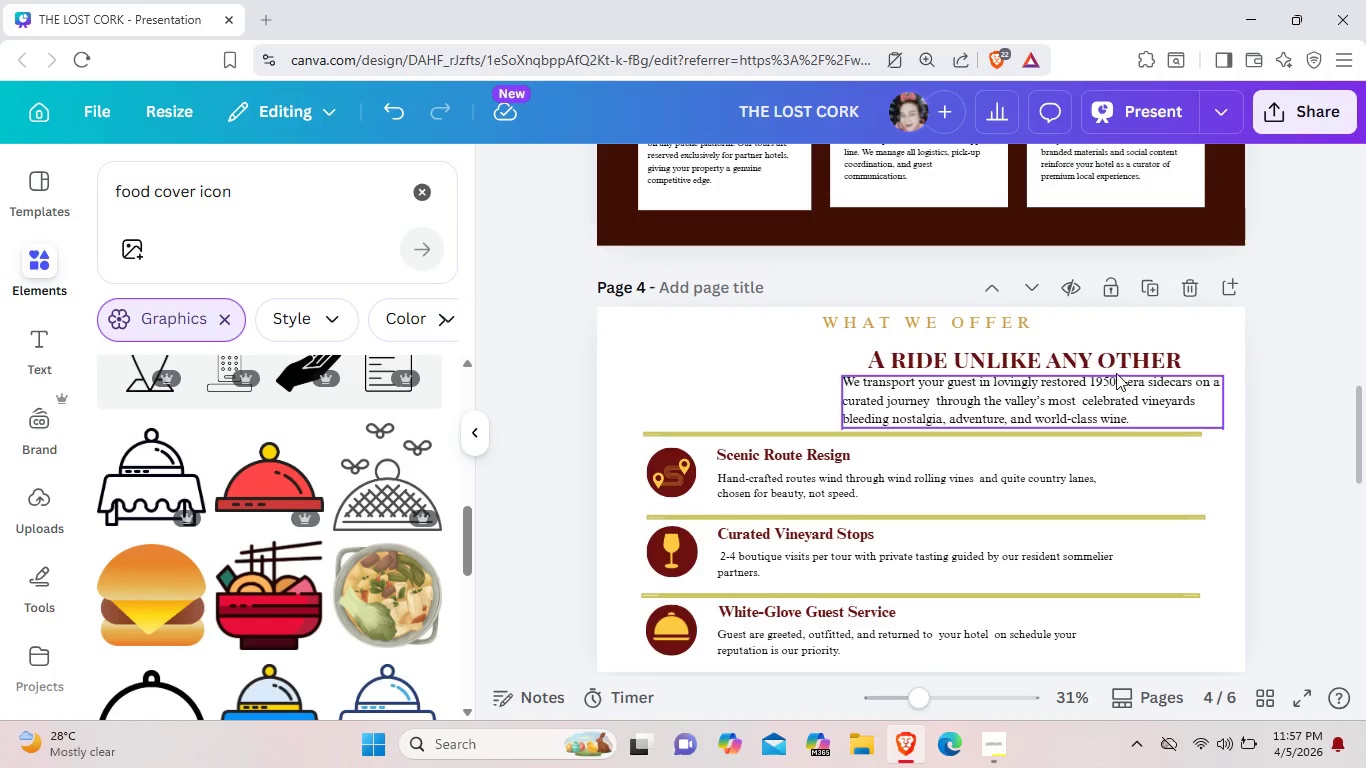 
left_click_drag(start_coordinate=[1111, 357], to_coordinate=[1064, 349])
 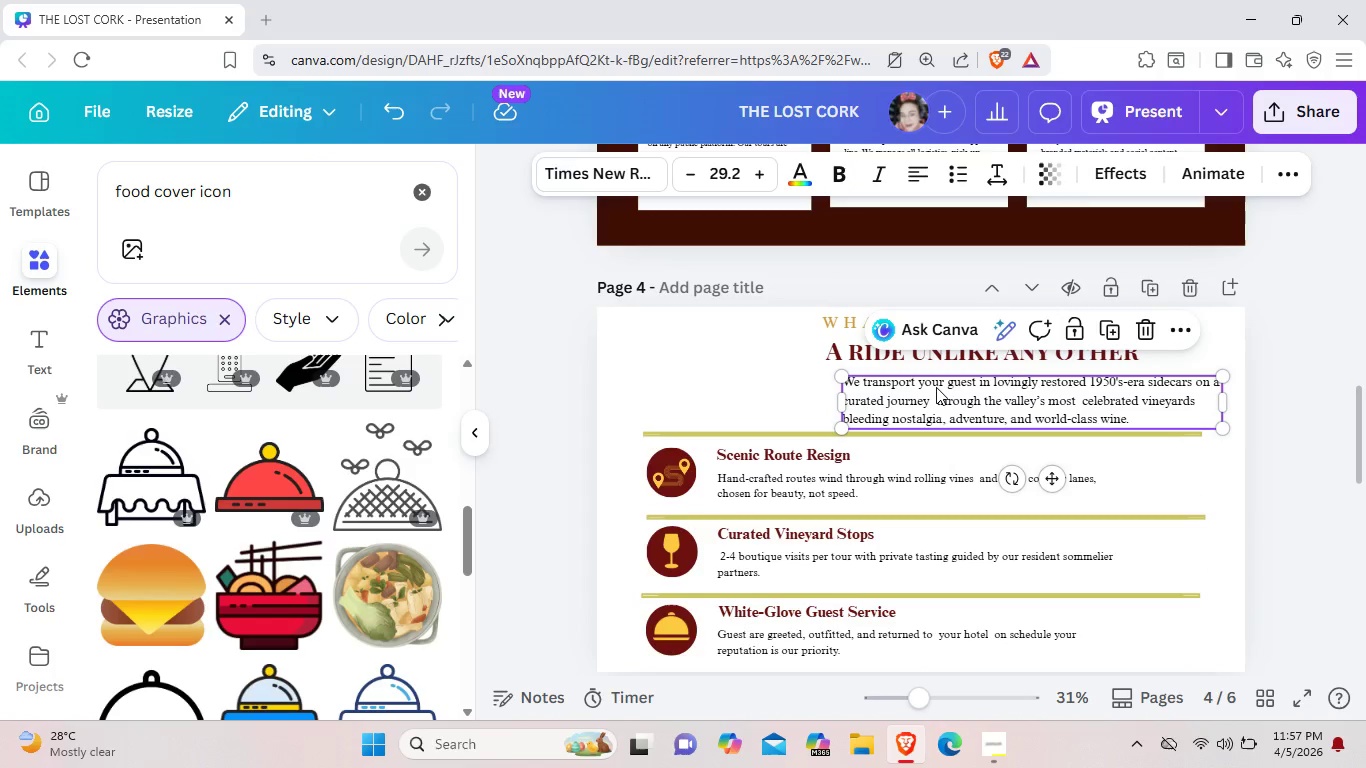 
left_click([1067, 384])
 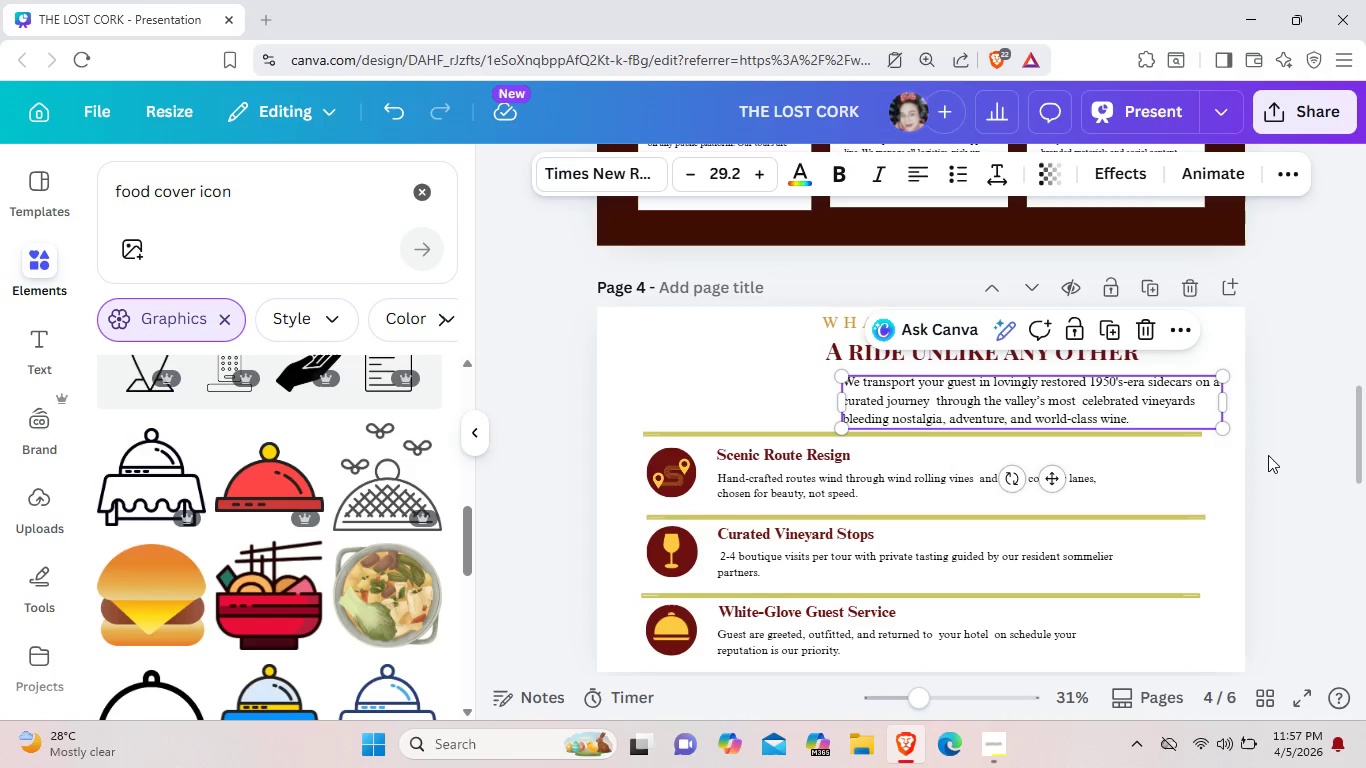 
left_click([1268, 455])
 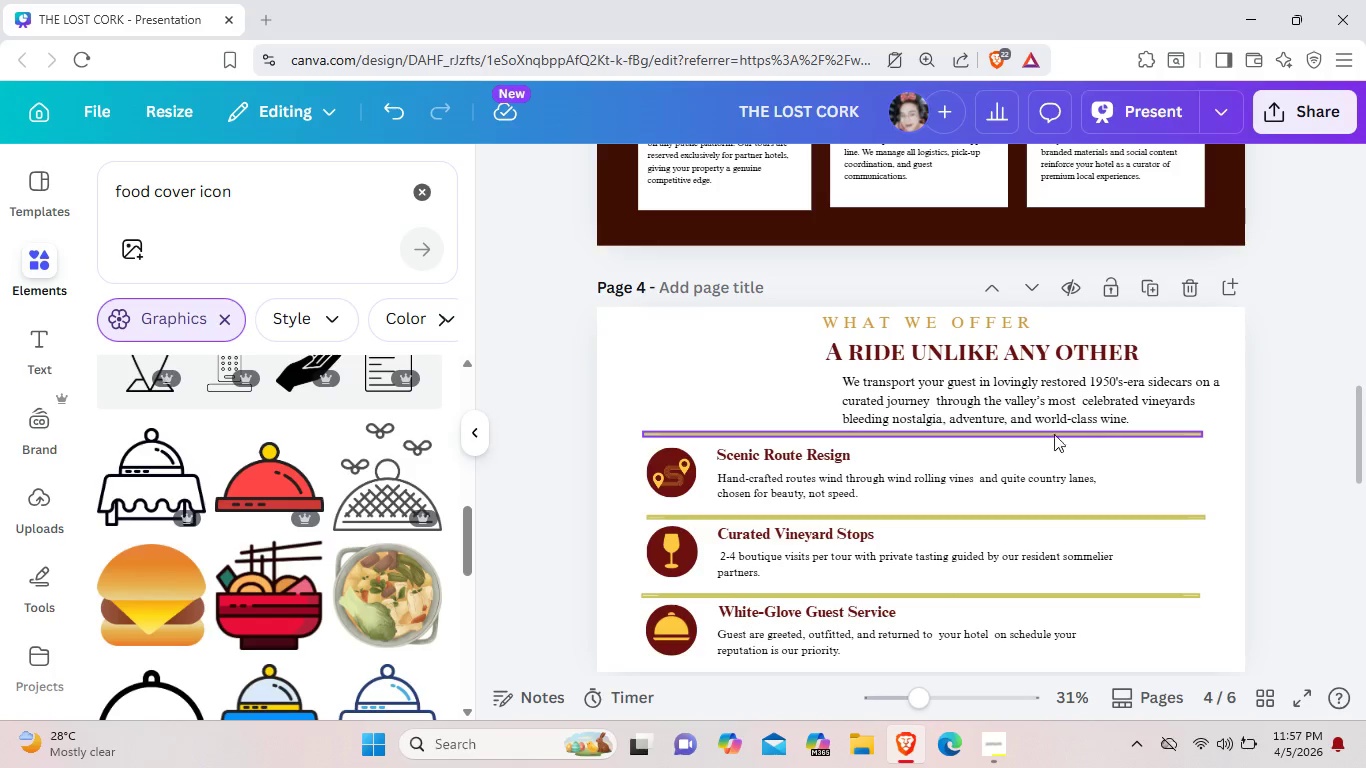 
left_click([727, 432])
 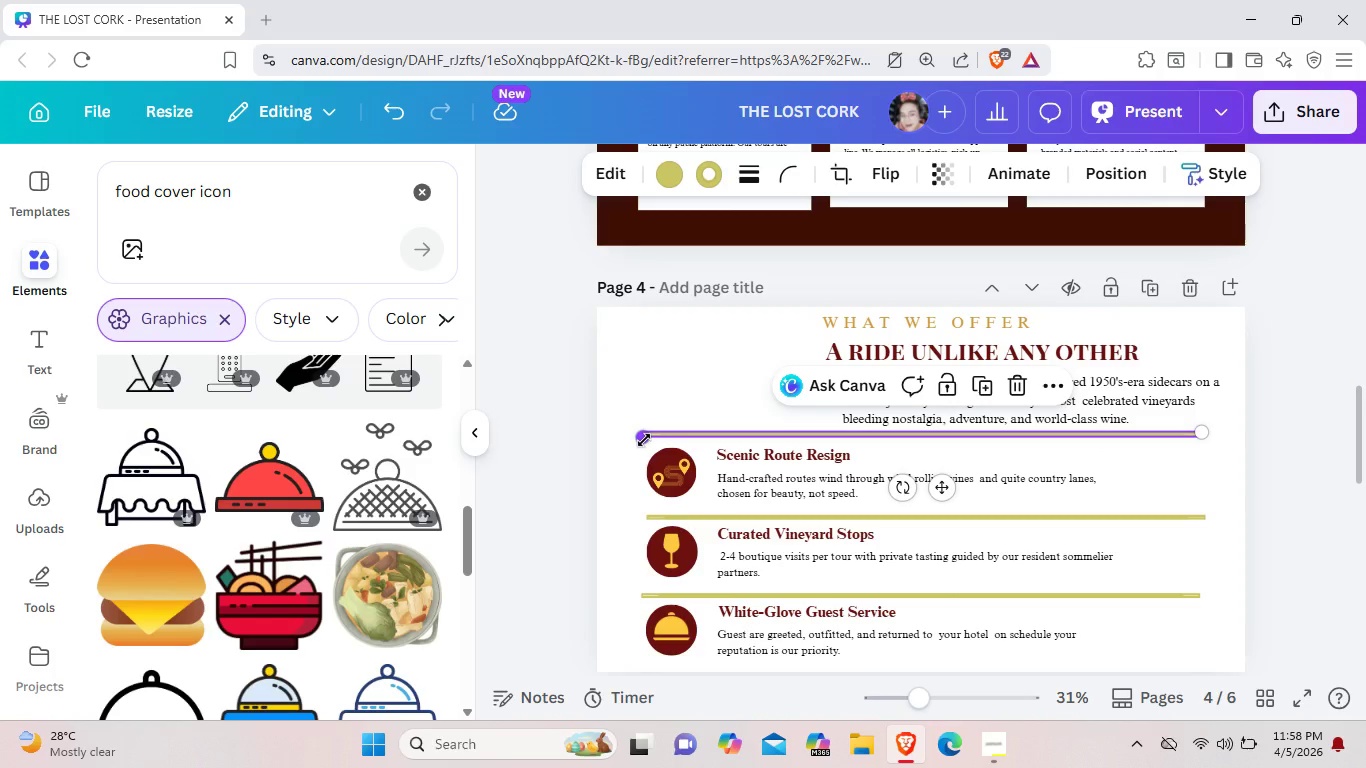 
left_click_drag(start_coordinate=[644, 440], to_coordinate=[874, 440])
 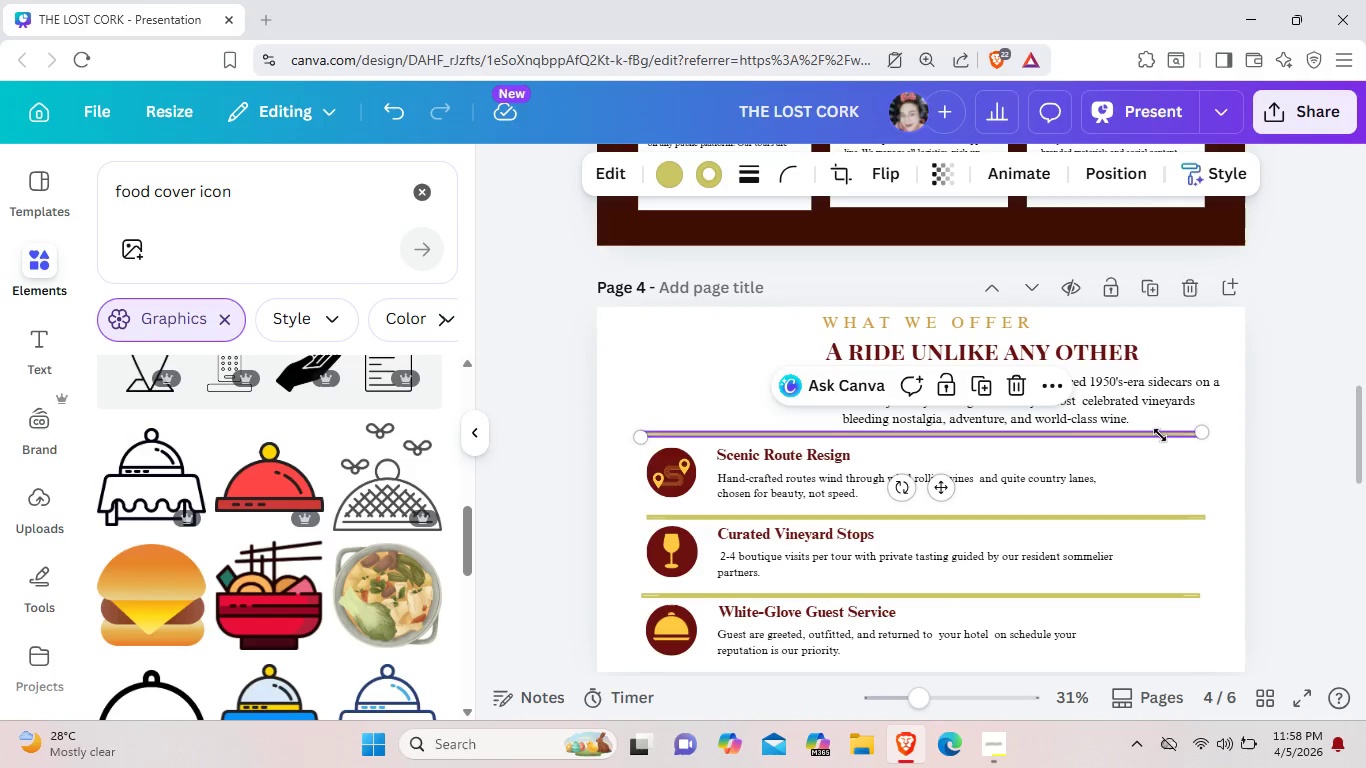 
left_click_drag(start_coordinate=[1205, 435], to_coordinate=[991, 435])
 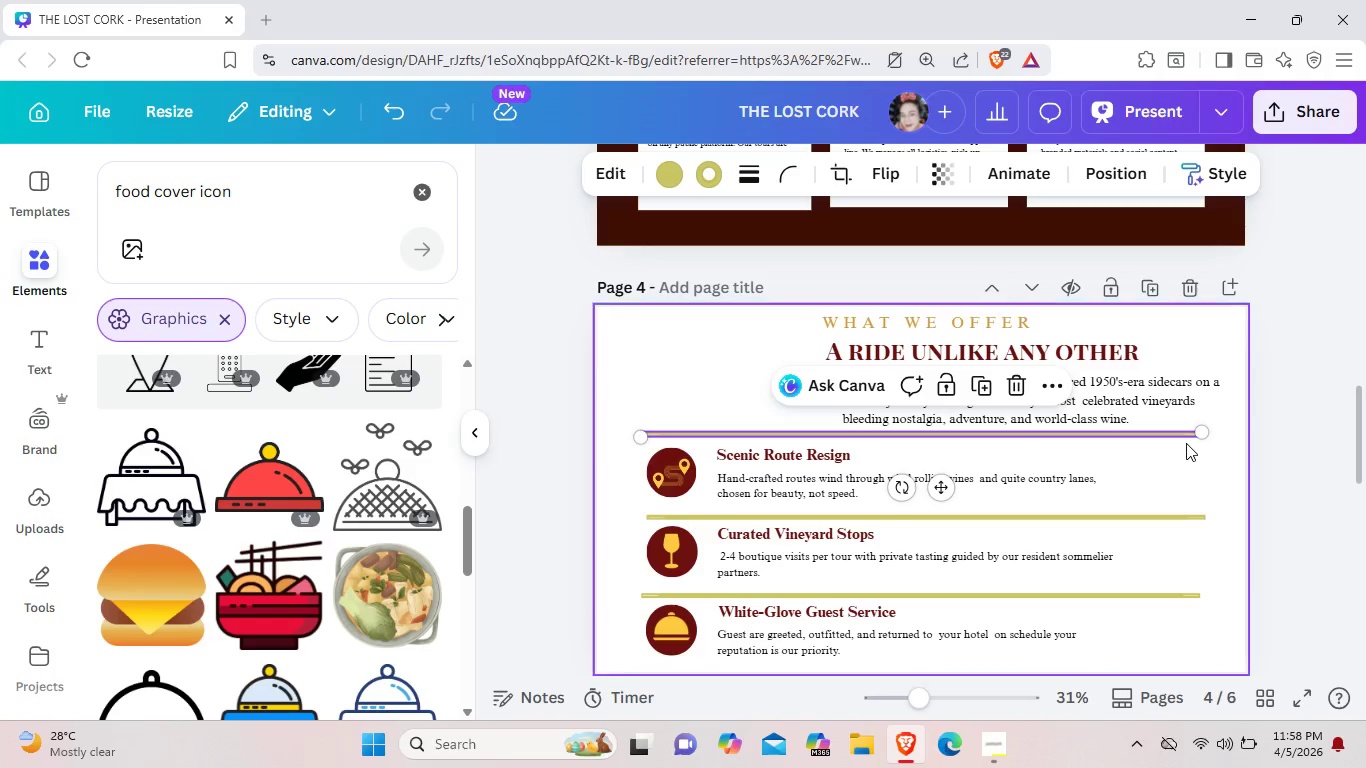 
left_click_drag(start_coordinate=[1196, 435], to_coordinate=[1050, 435])
 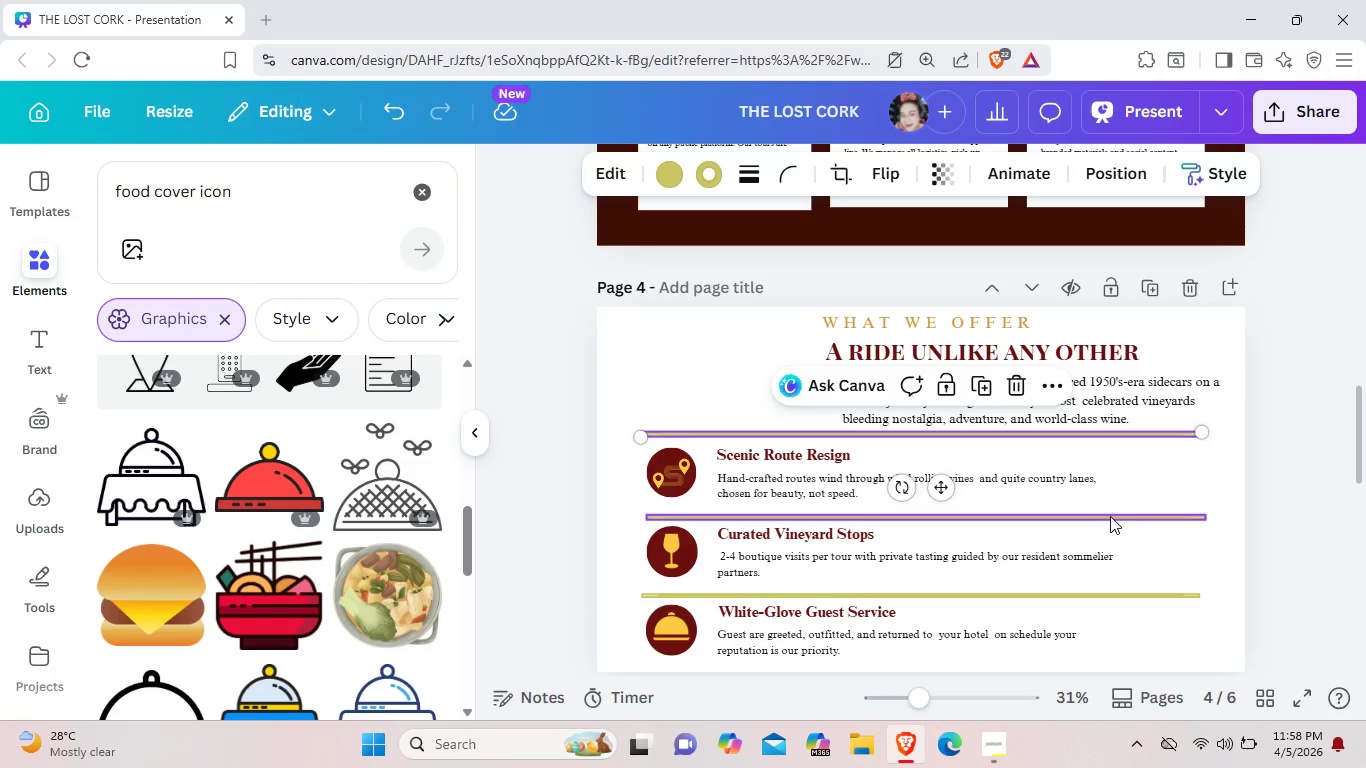 
left_click([1110, 516])
 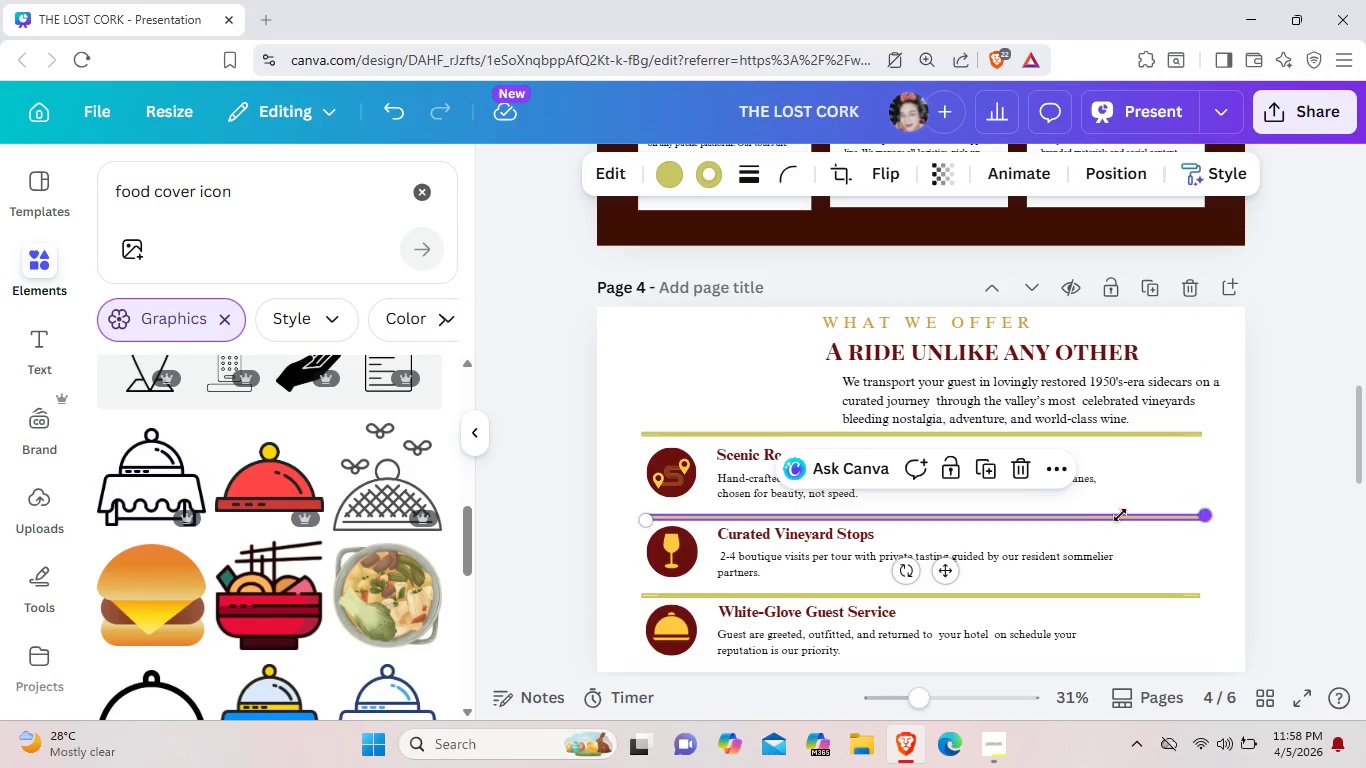 
left_click_drag(start_coordinate=[1203, 515], to_coordinate=[1088, 515])
 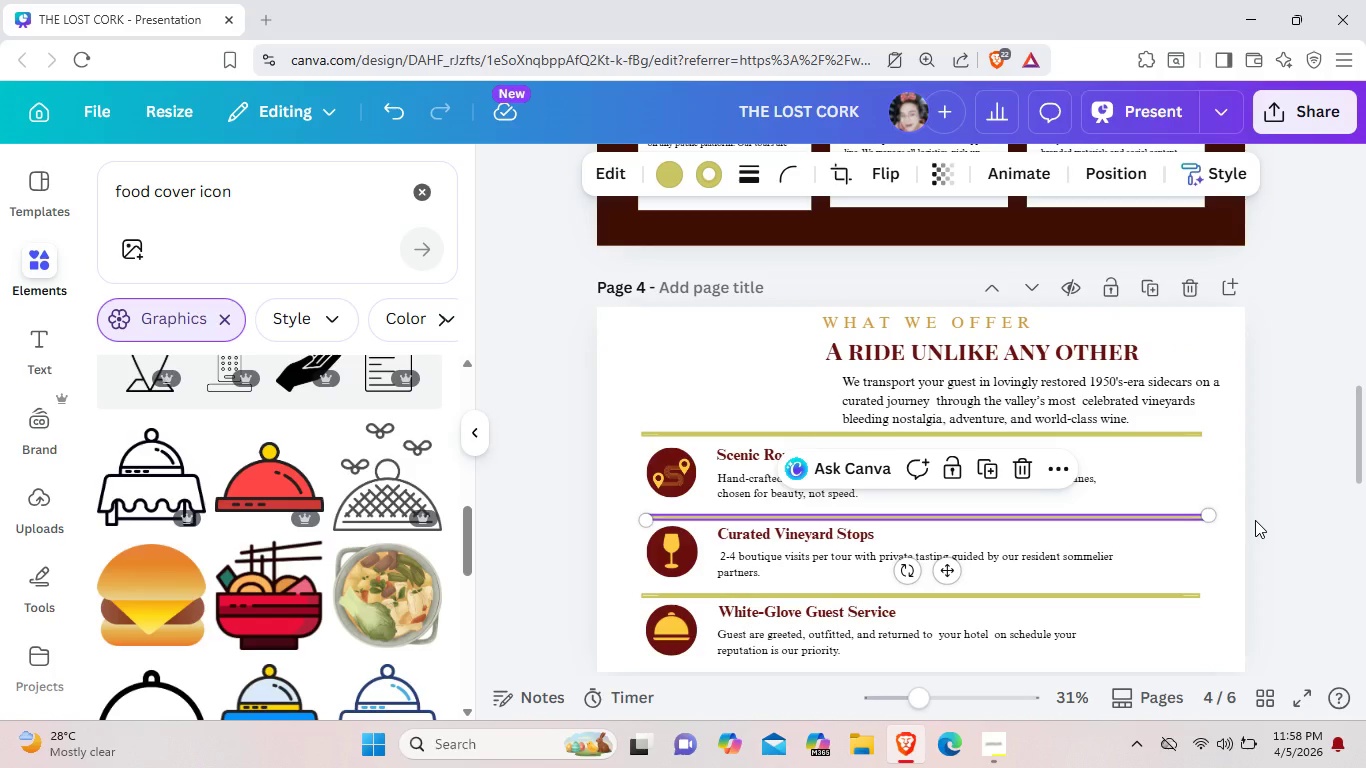 
key(Backspace)
 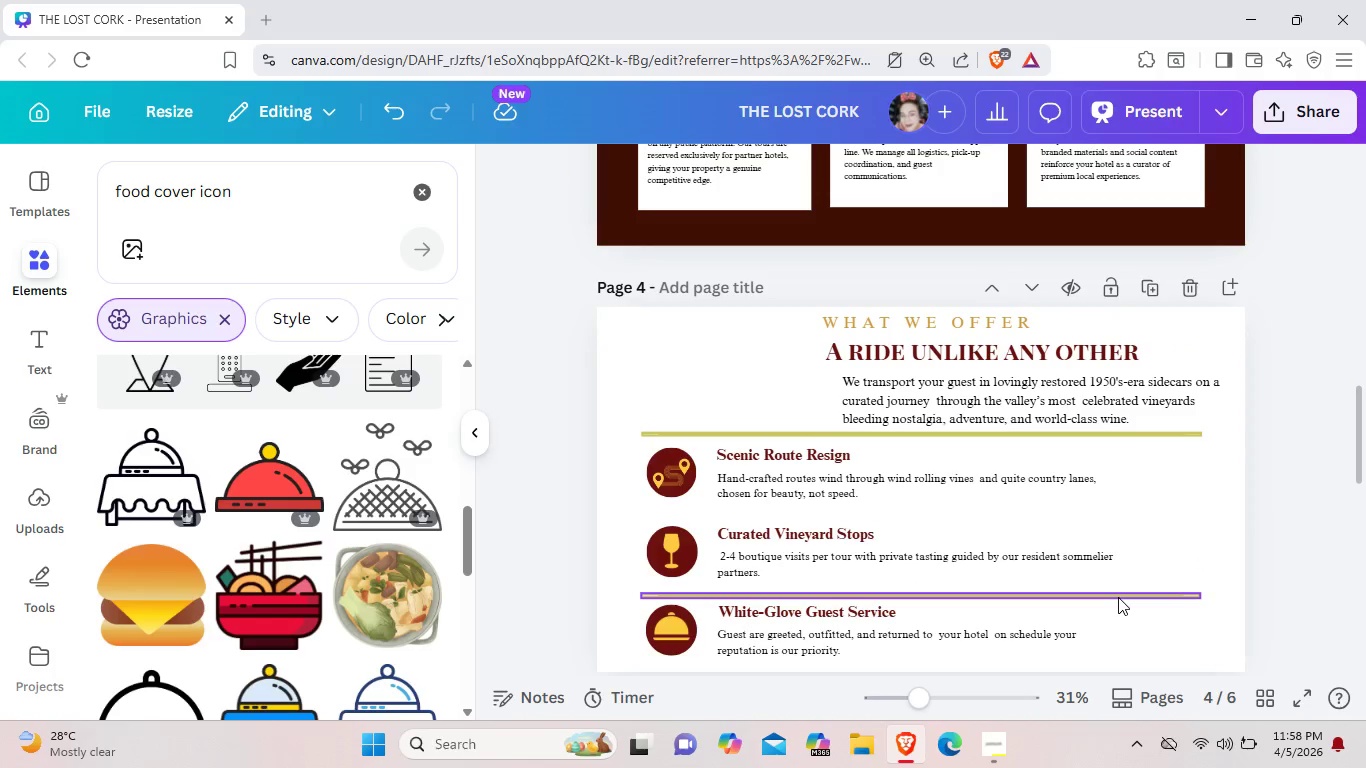 
left_click([1118, 597])
 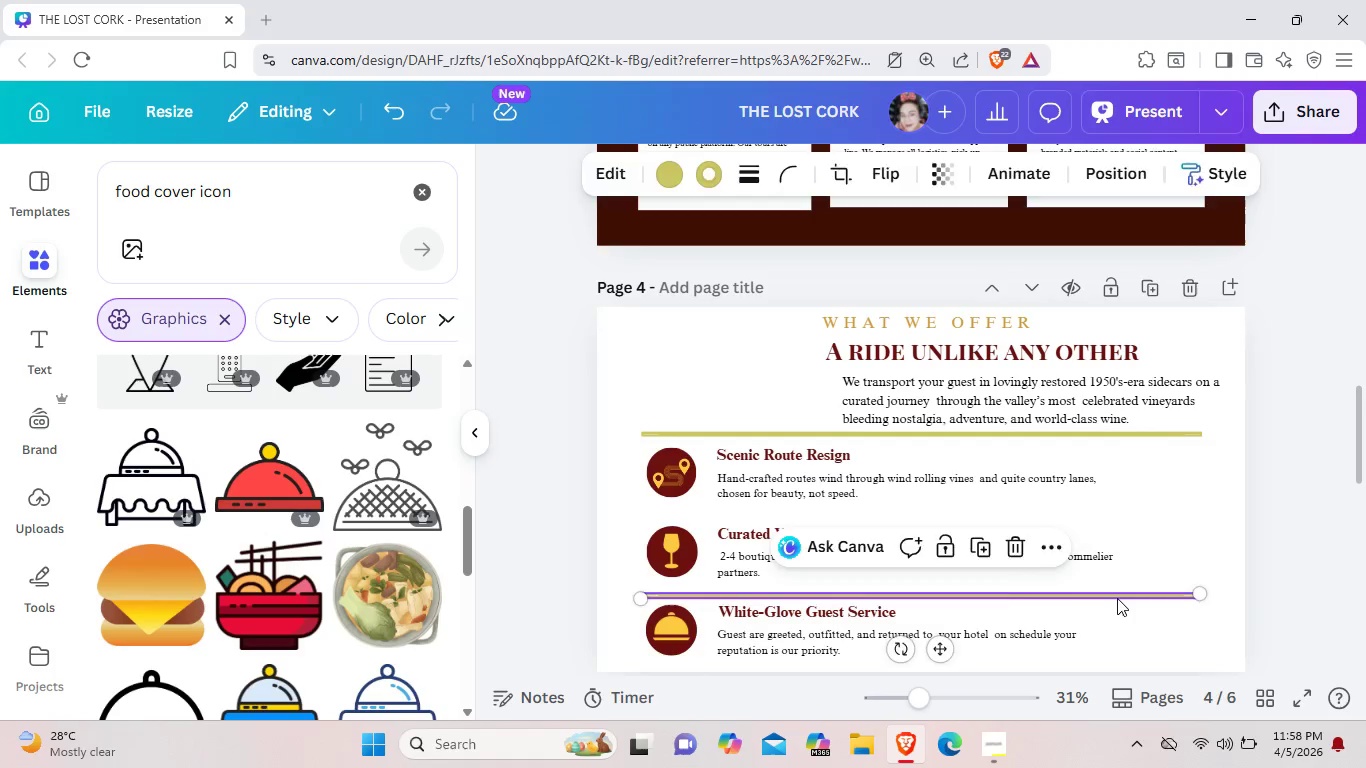 
key(Backspace)
 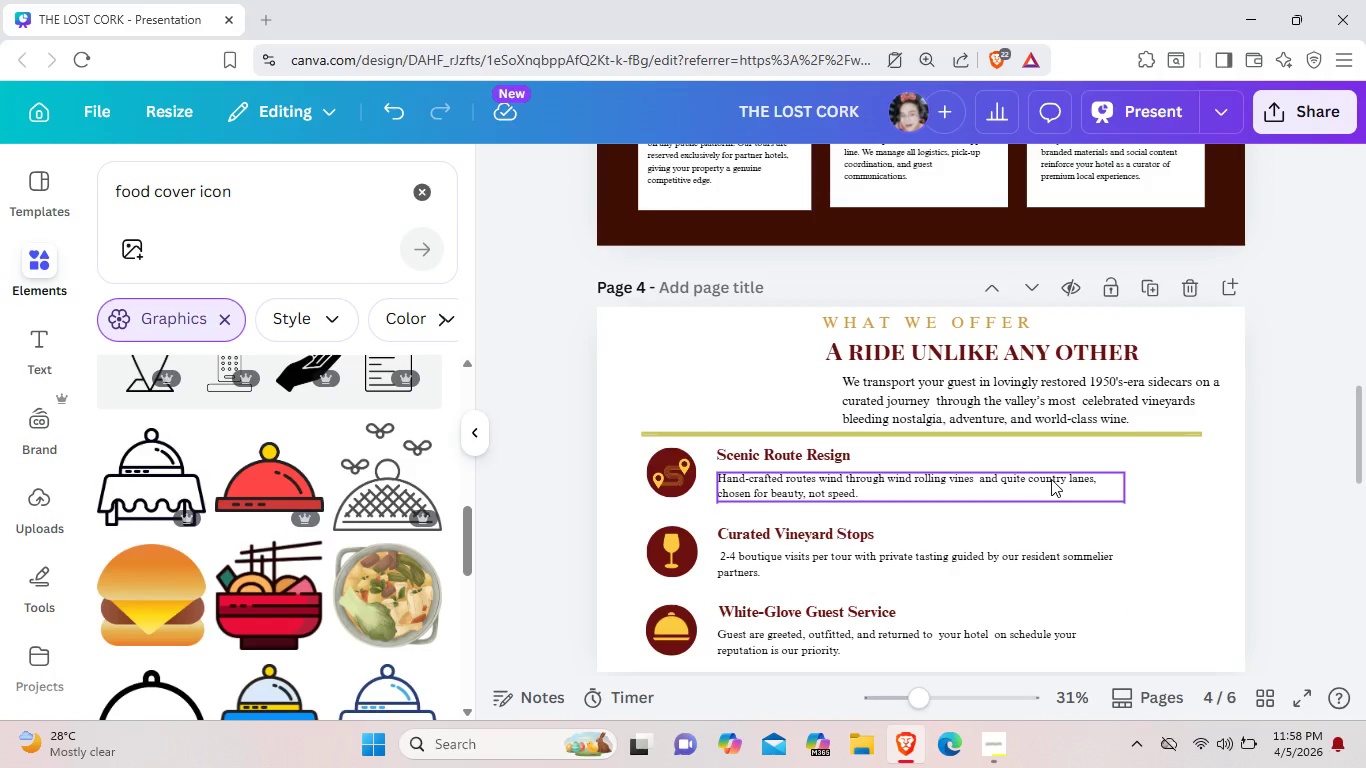 
wait(5.92)
 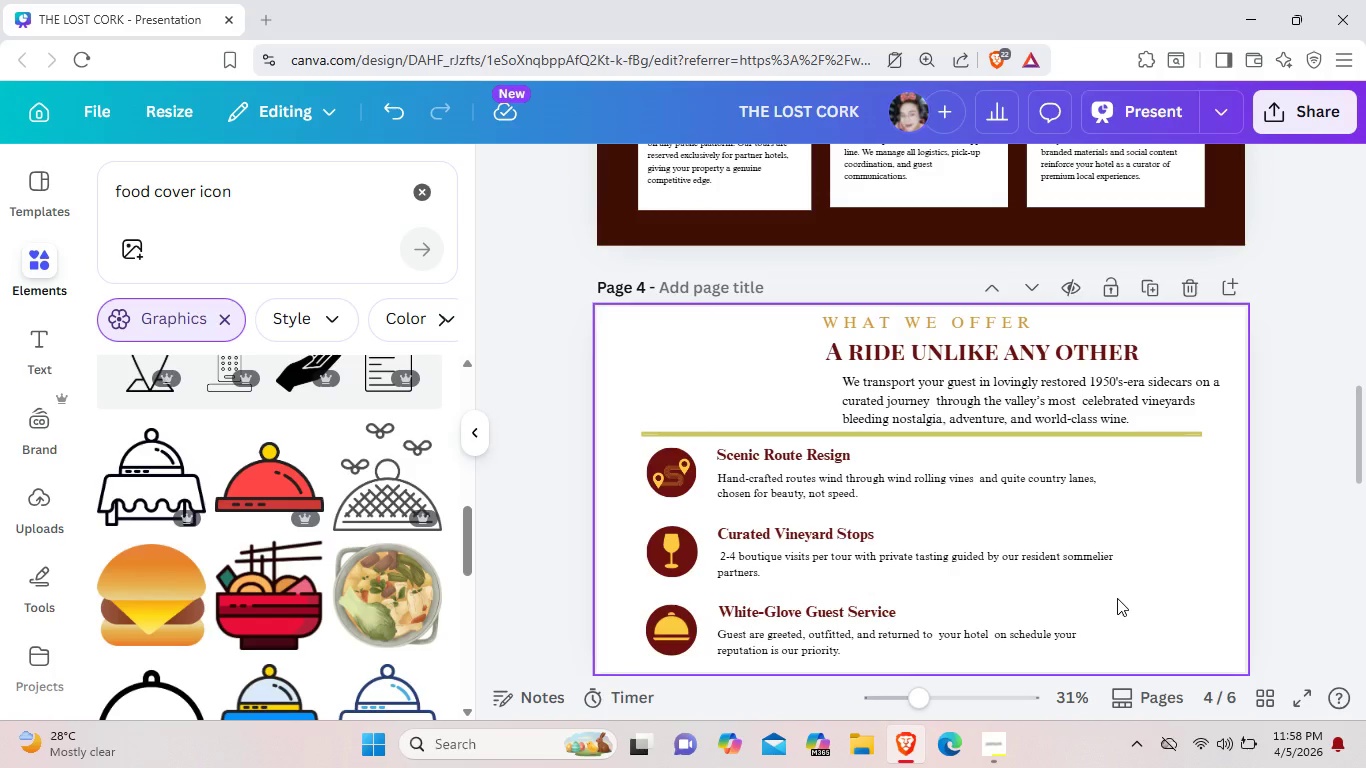 
left_click([1056, 436])
 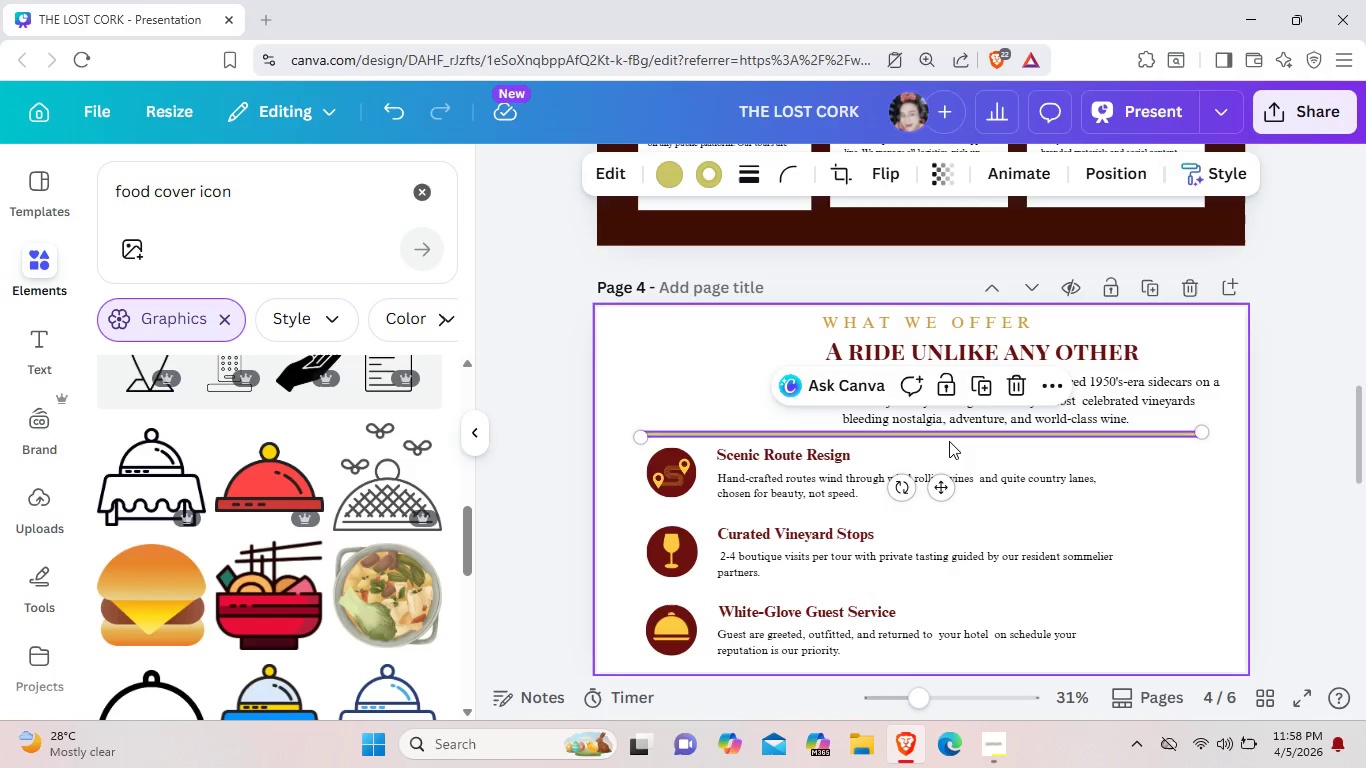 
key(Backspace)
 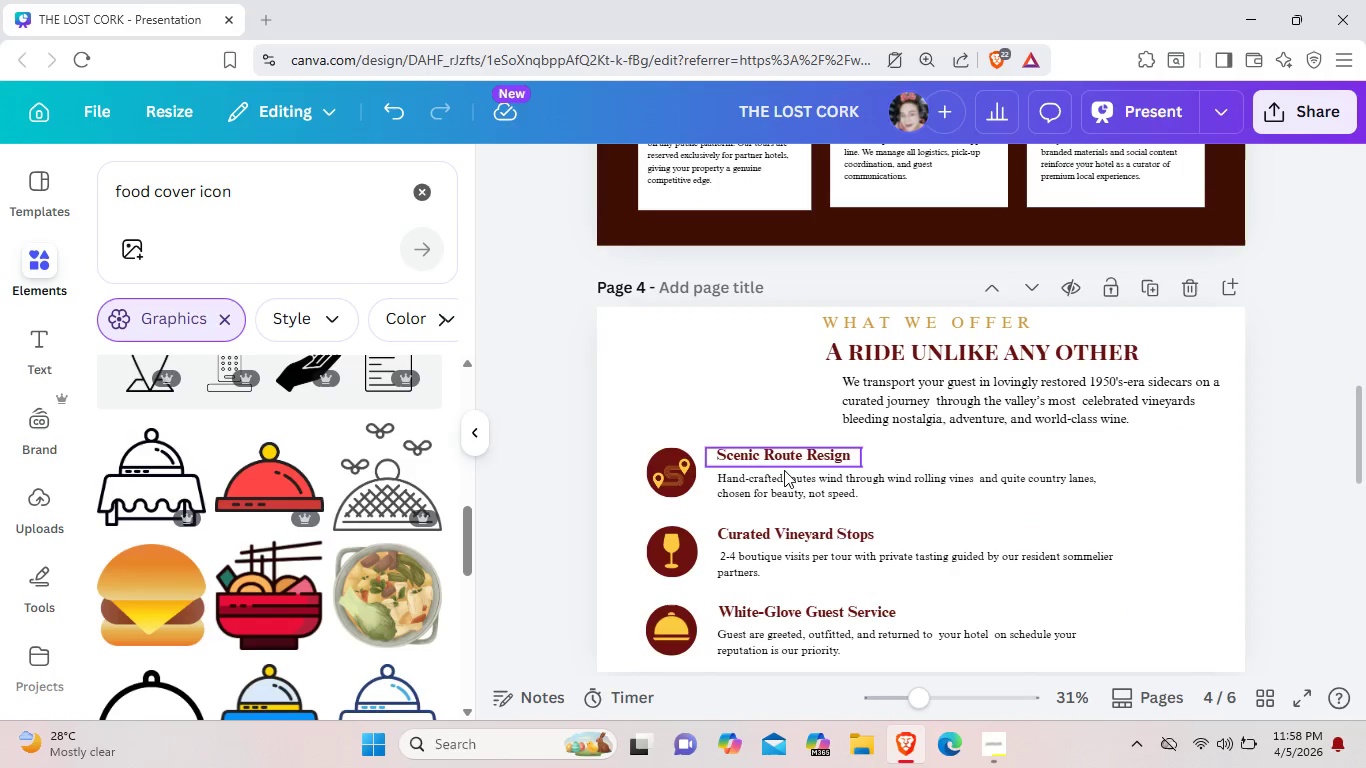 
left_click_drag(start_coordinate=[787, 456], to_coordinate=[926, 447])
 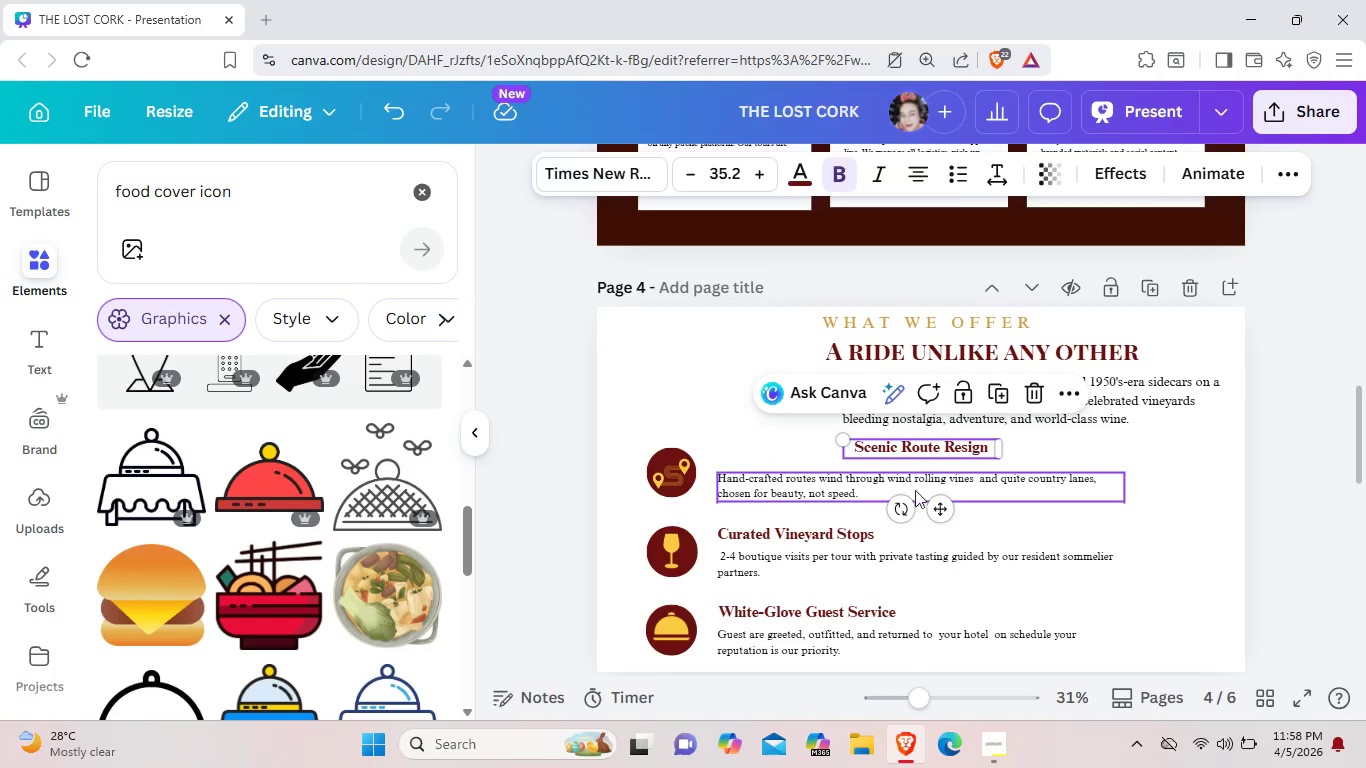 
left_click_drag(start_coordinate=[818, 492], to_coordinate=[937, 496])
 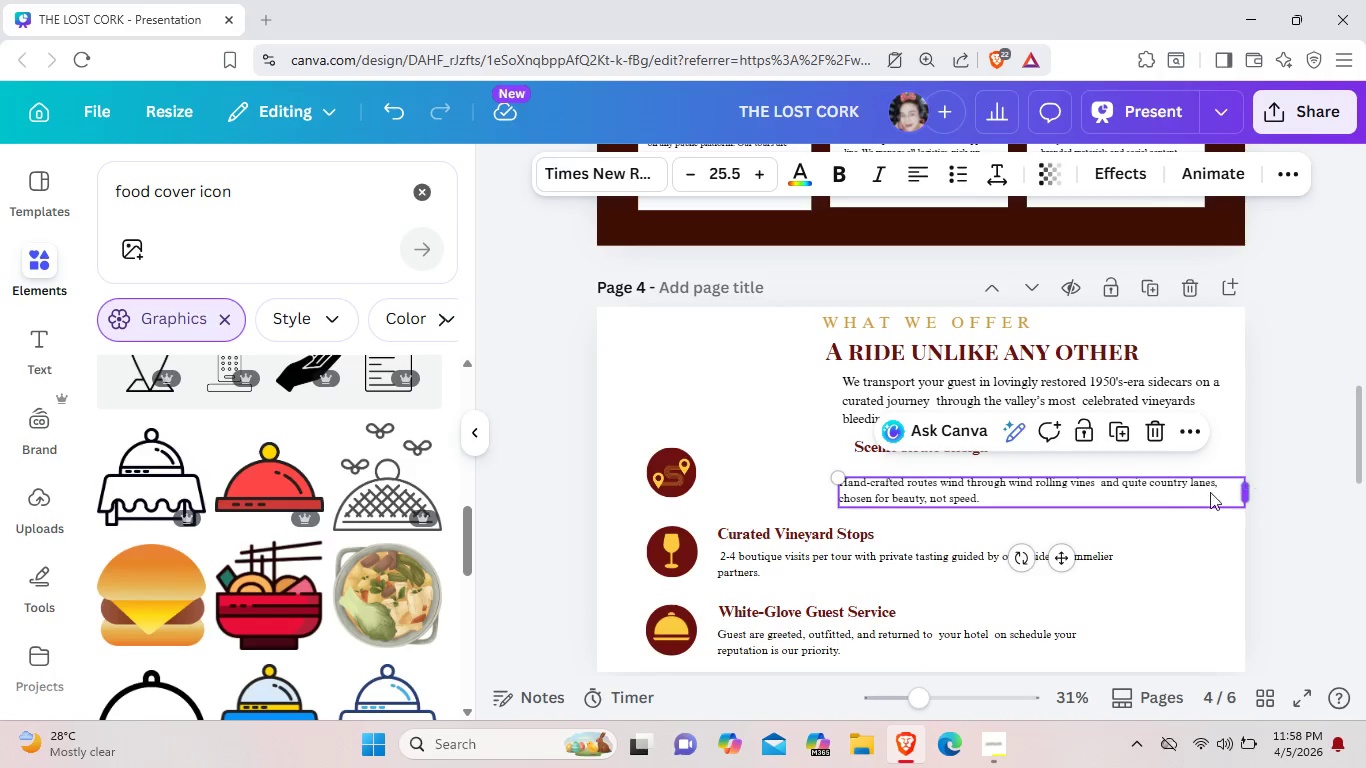 
left_click_drag(start_coordinate=[1251, 486], to_coordinate=[1107, 506])
 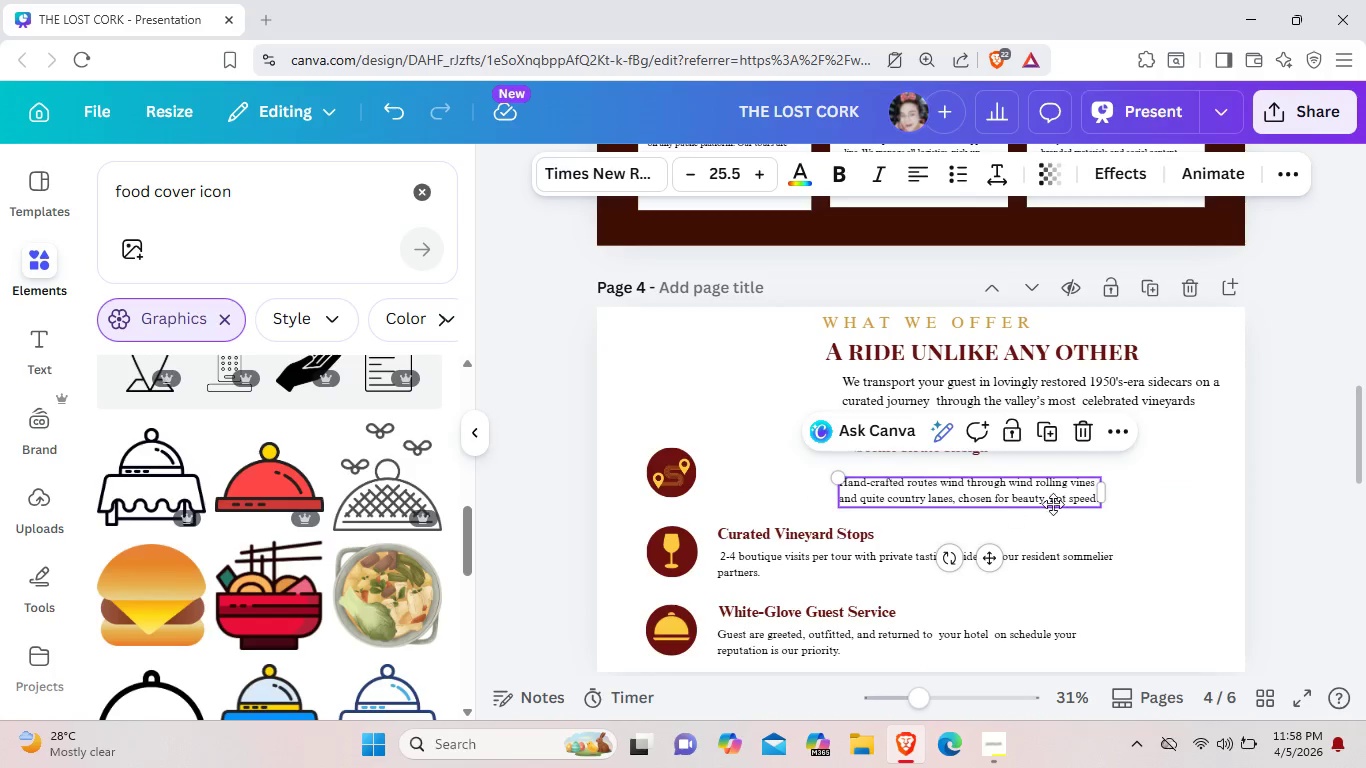 
left_click_drag(start_coordinate=[1001, 506], to_coordinate=[1095, 498])
 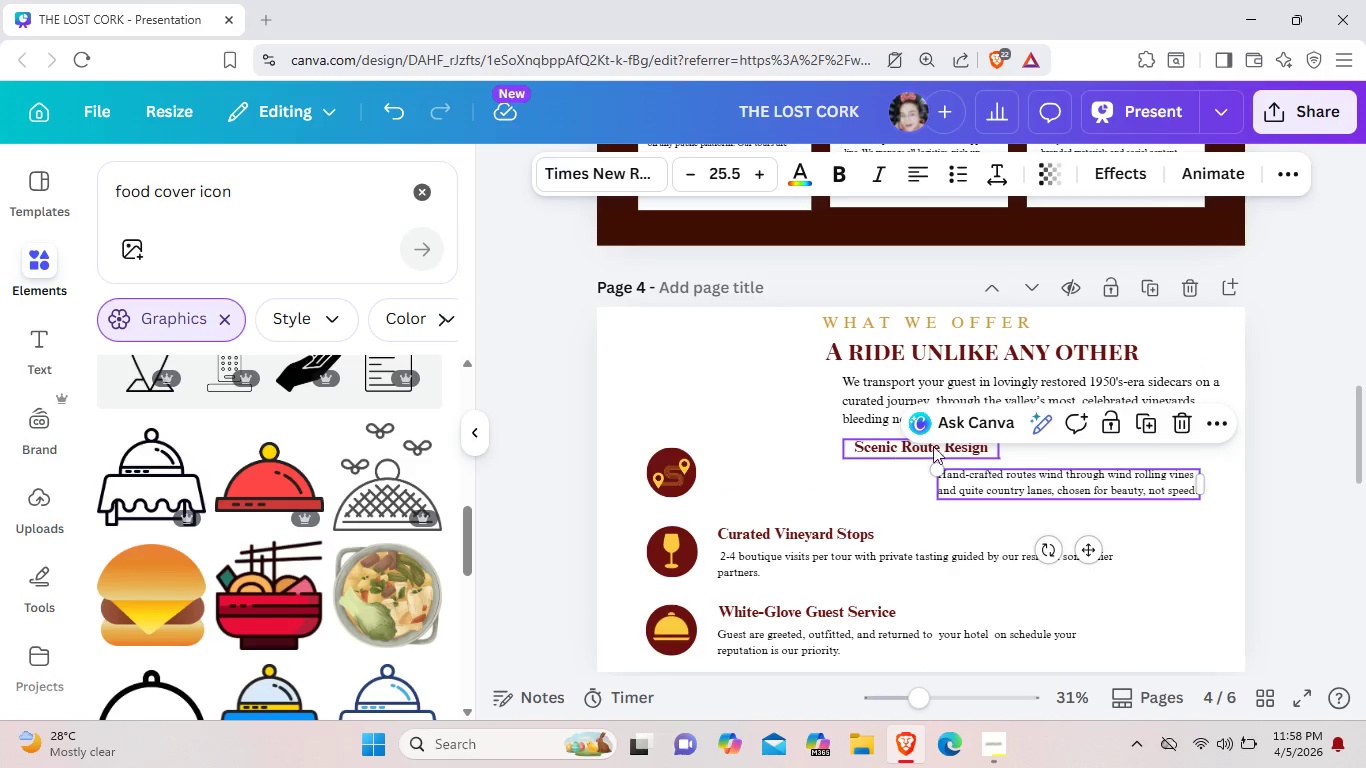 
left_click_drag(start_coordinate=[888, 446], to_coordinate=[902, 445])
 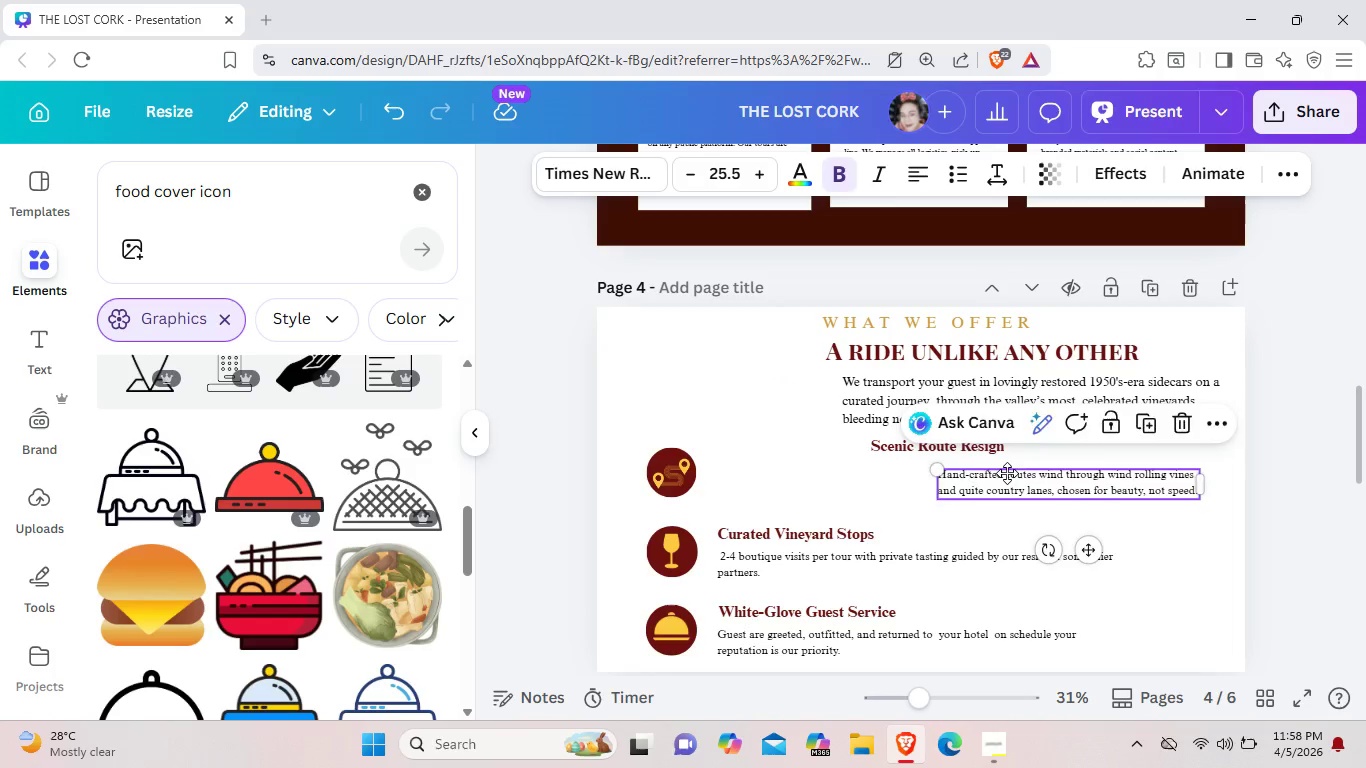 
left_click_drag(start_coordinate=[1026, 474], to_coordinate=[1004, 473])
 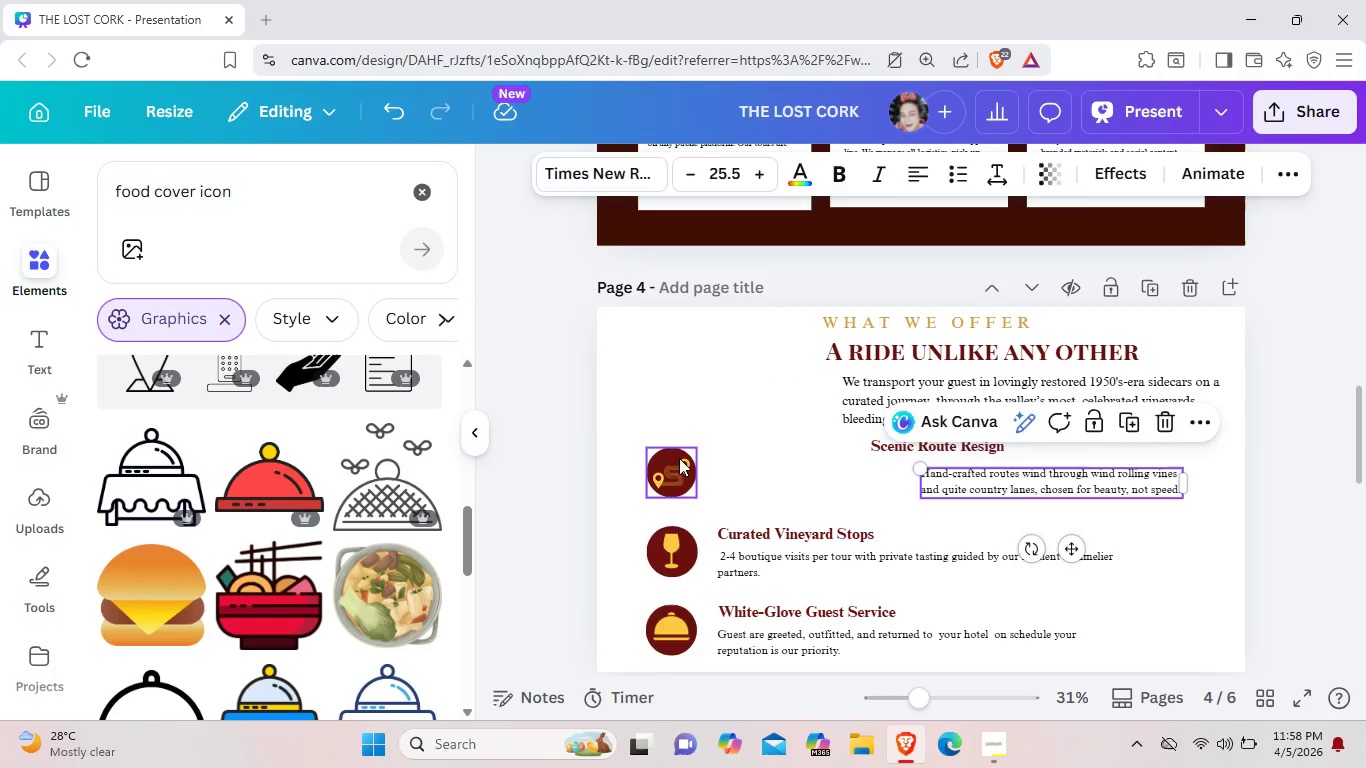 
left_click_drag(start_coordinate=[681, 457], to_coordinate=[854, 463])
 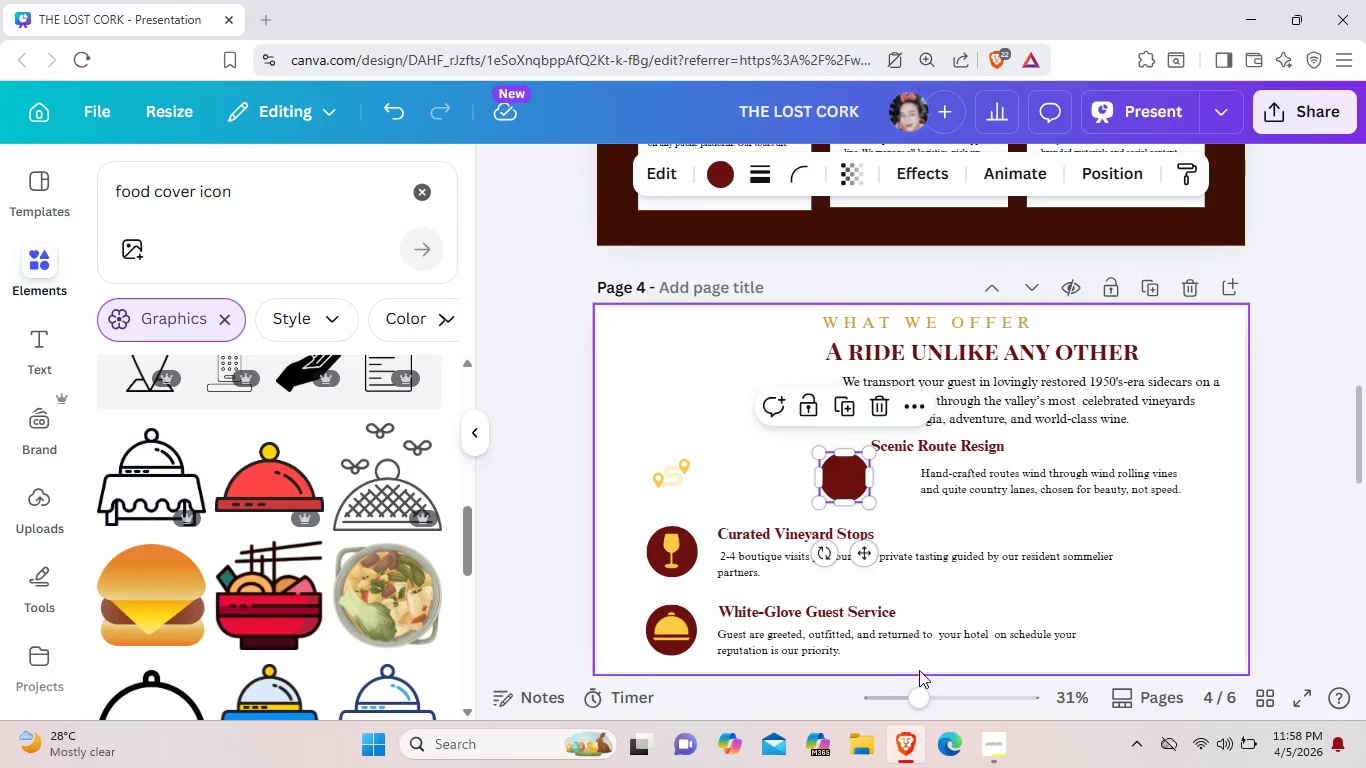 
left_click([928, 691])
 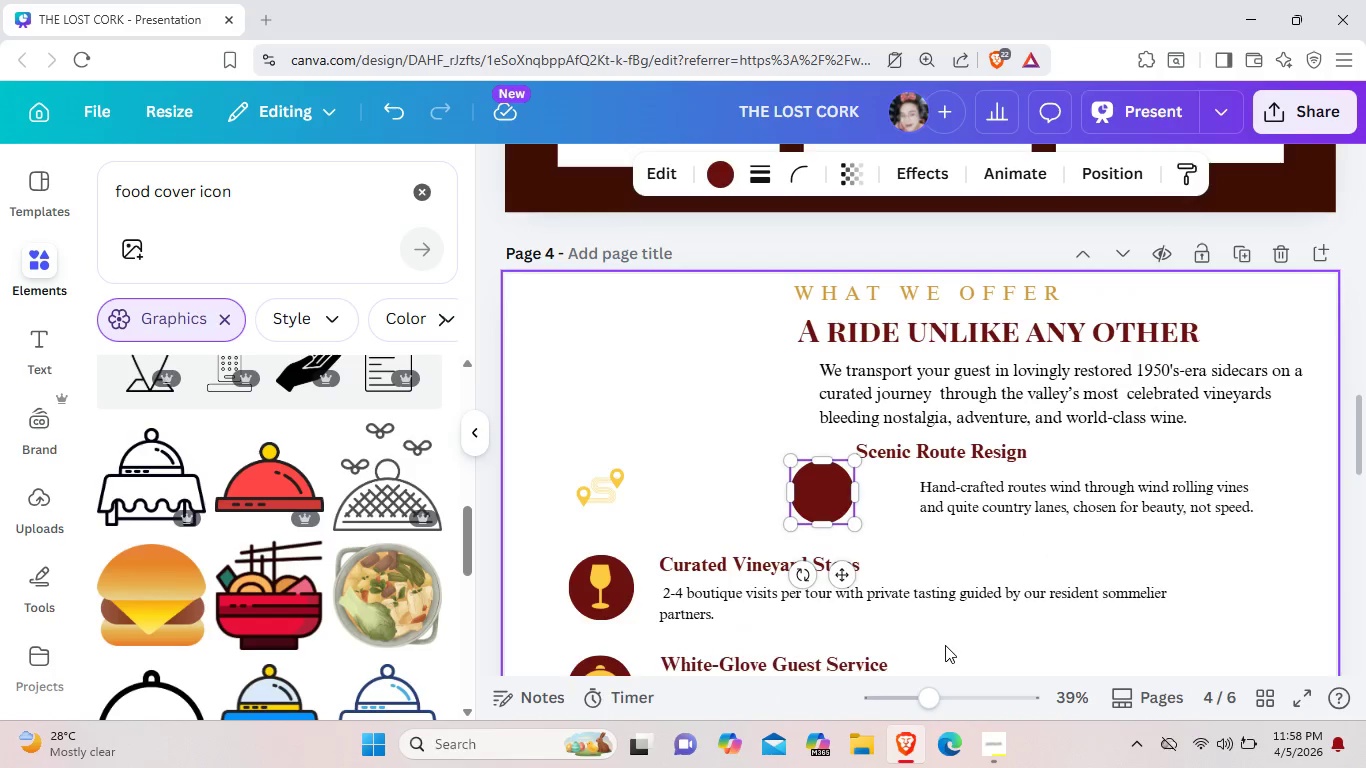 
scroll: coordinate [945, 645], scroll_direction: down, amount: 1.0
 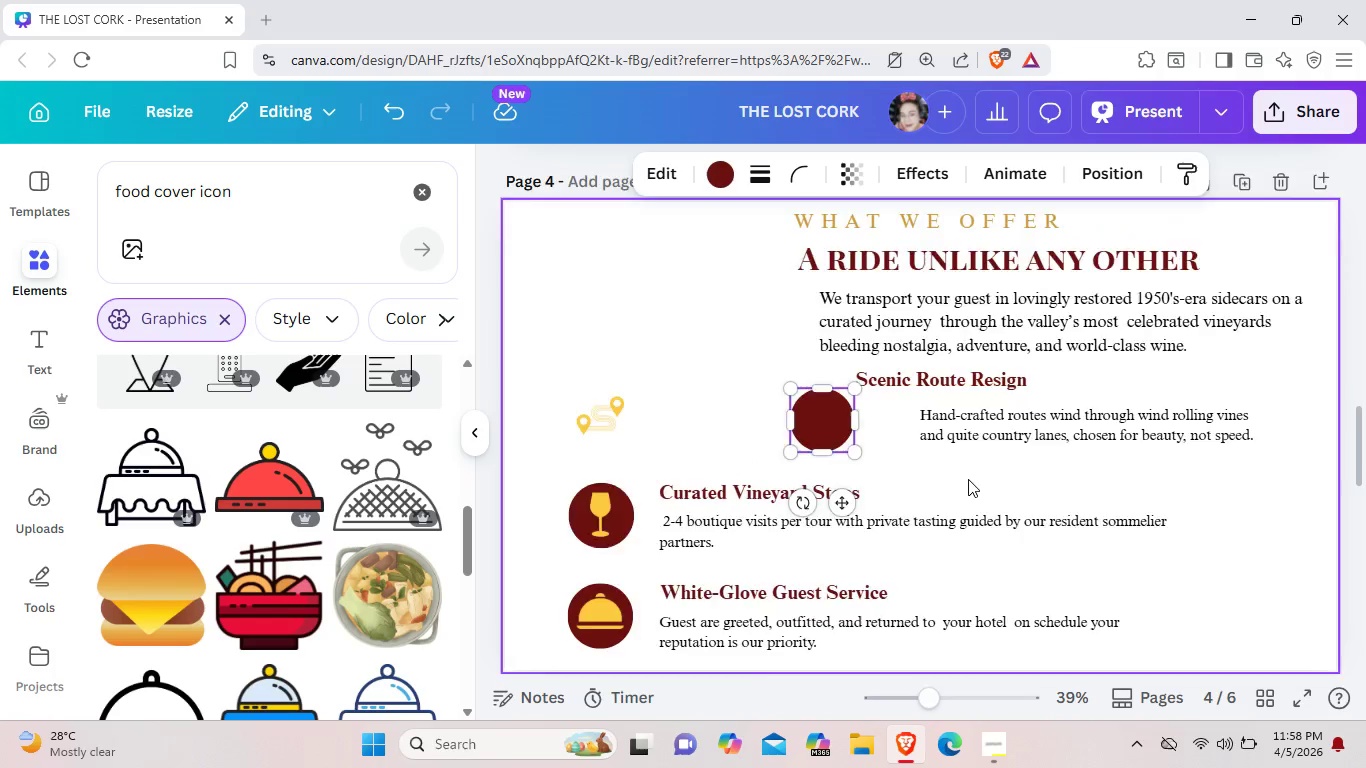 
scroll: coordinate [968, 479], scroll_direction: up, amount: 1.0
 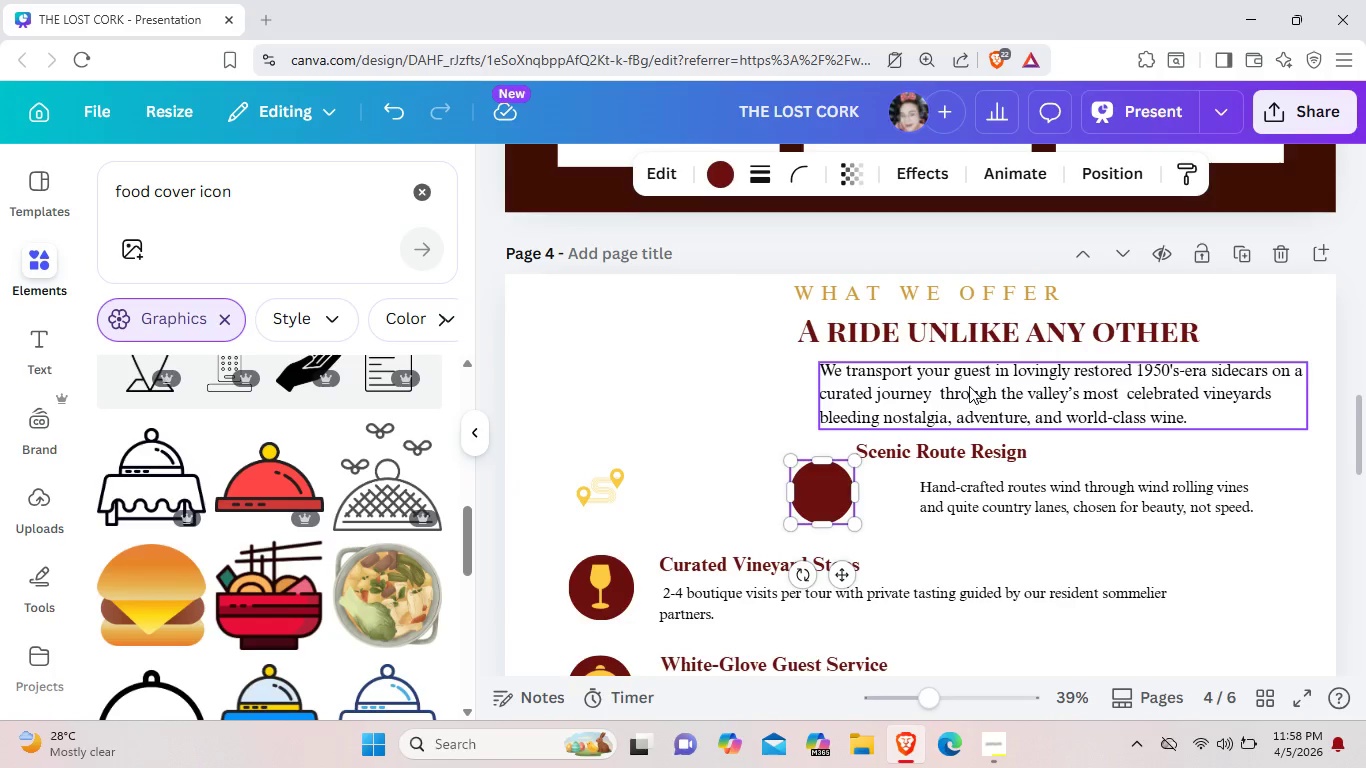 
left_click([969, 386])
 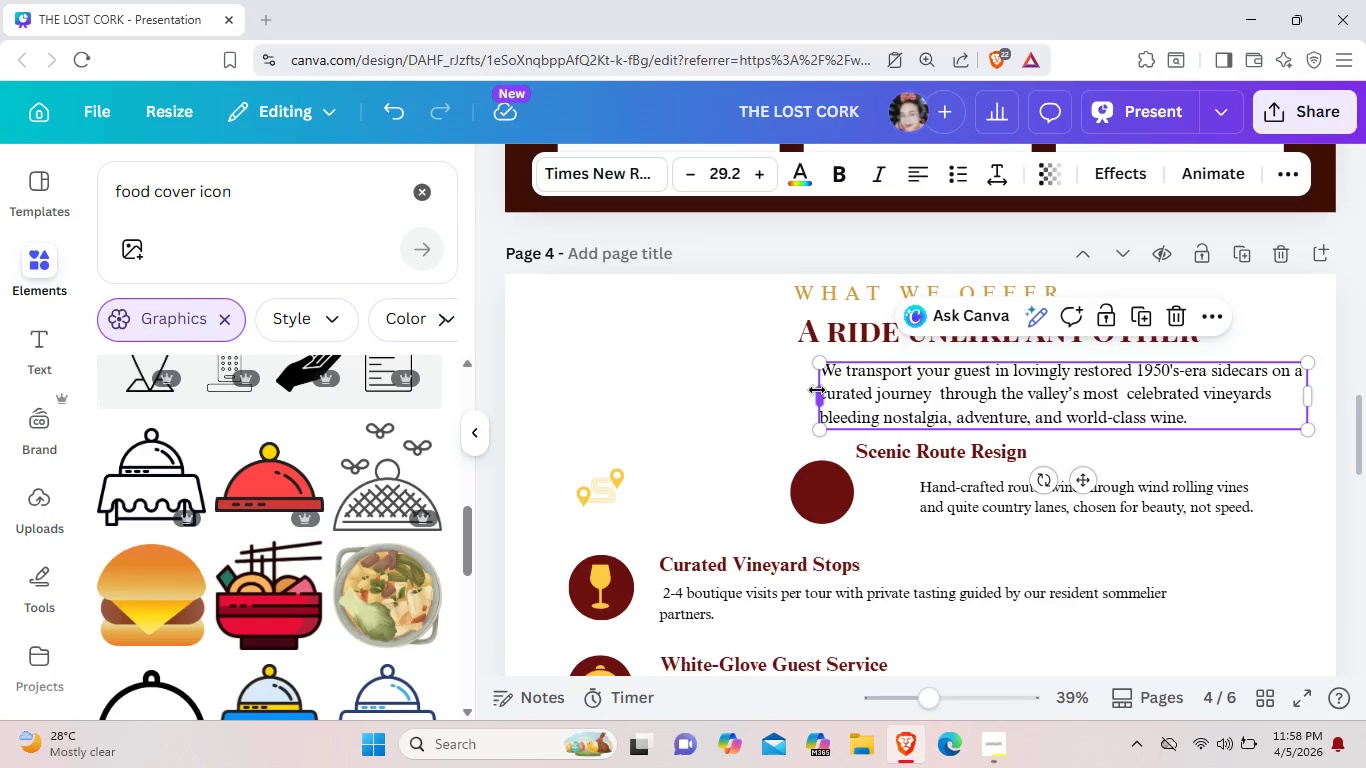 
left_click_drag(start_coordinate=[817, 390], to_coordinate=[809, 390])
 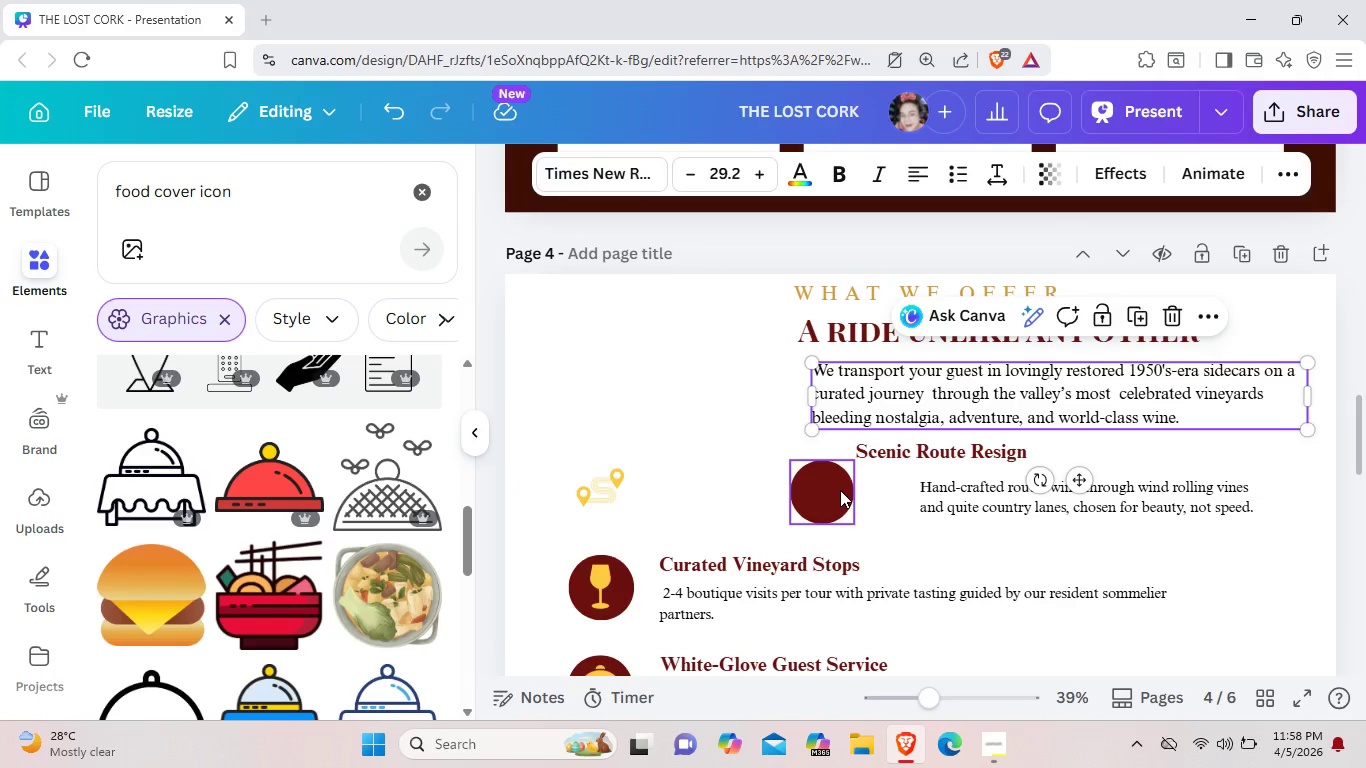 
left_click_drag(start_coordinate=[840, 490], to_coordinate=[894, 498])
 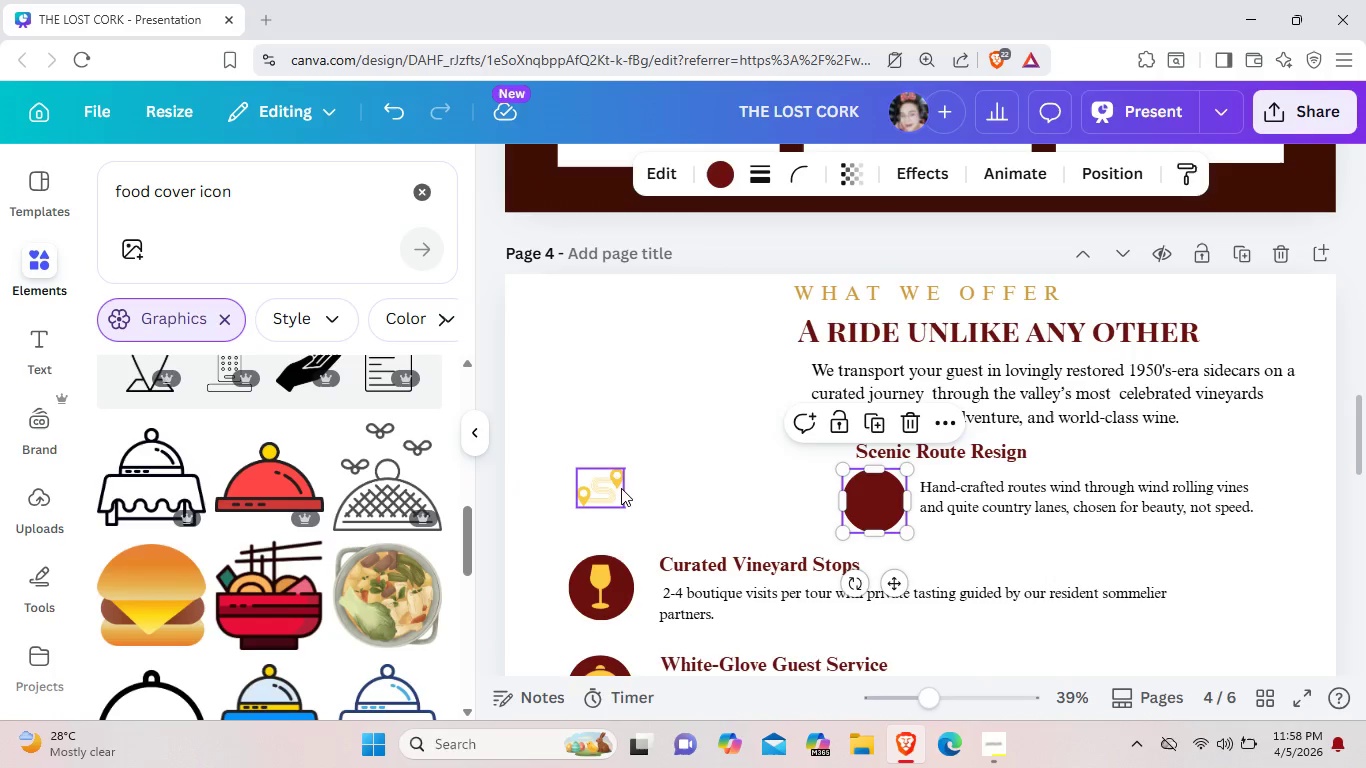 
left_click_drag(start_coordinate=[619, 488], to_coordinate=[889, 503])
 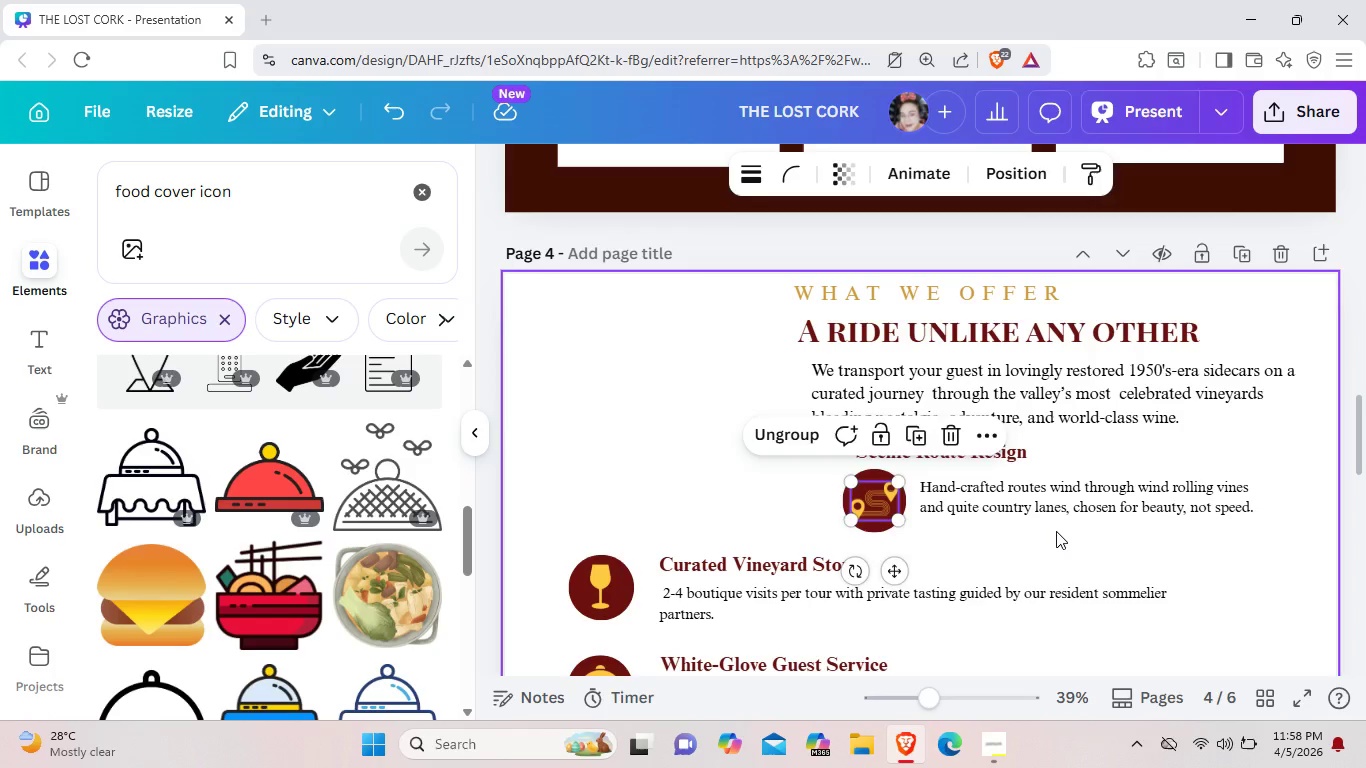 
left_click([1056, 531])
 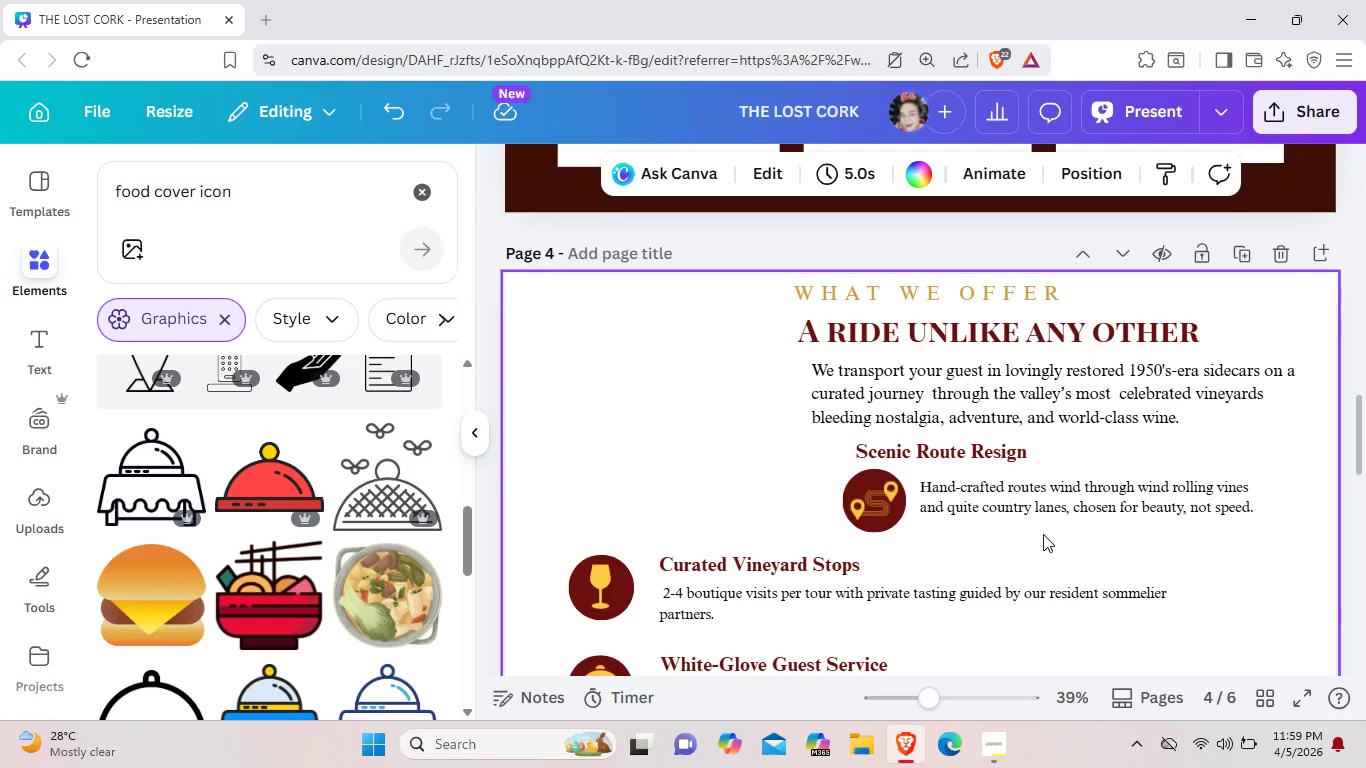 
scroll: coordinate [1043, 534], scroll_direction: down, amount: 1.0
 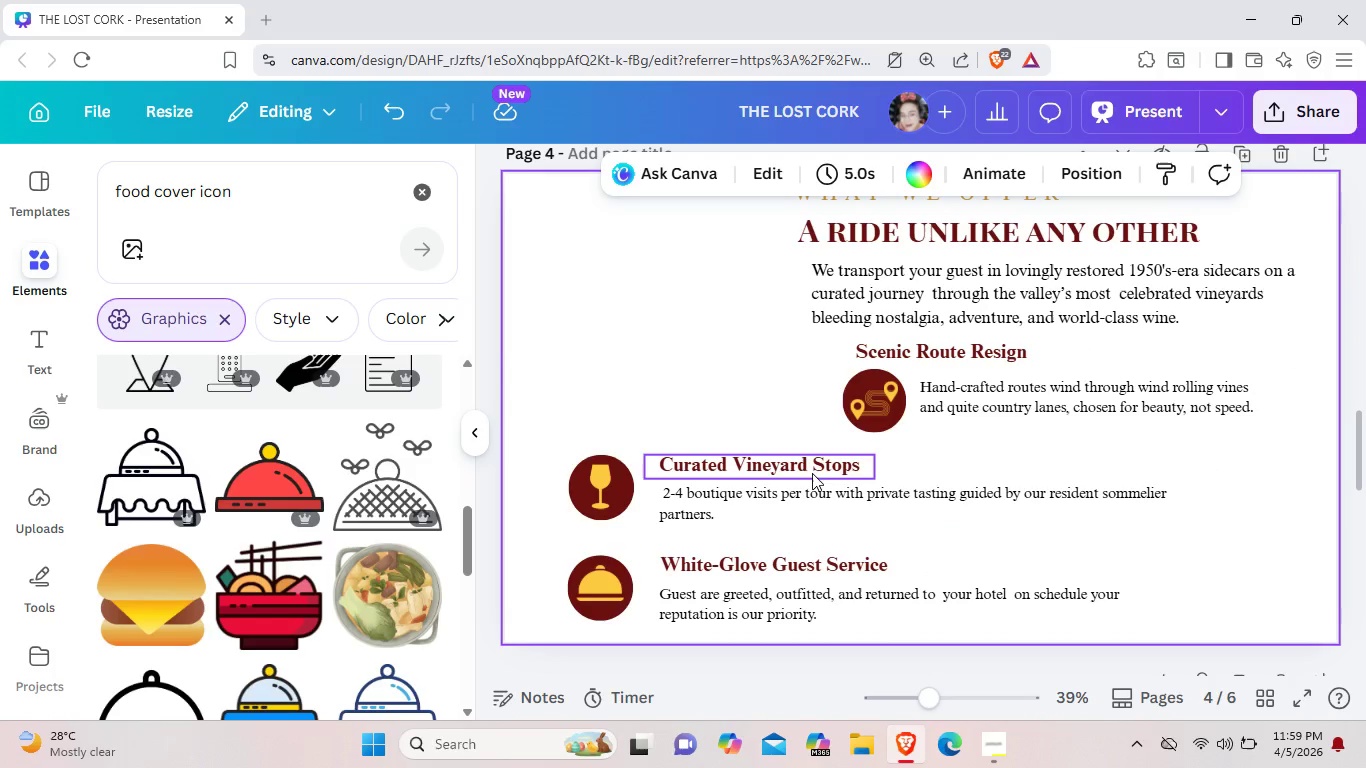 
left_click_drag(start_coordinate=[811, 461], to_coordinate=[1020, 459])
 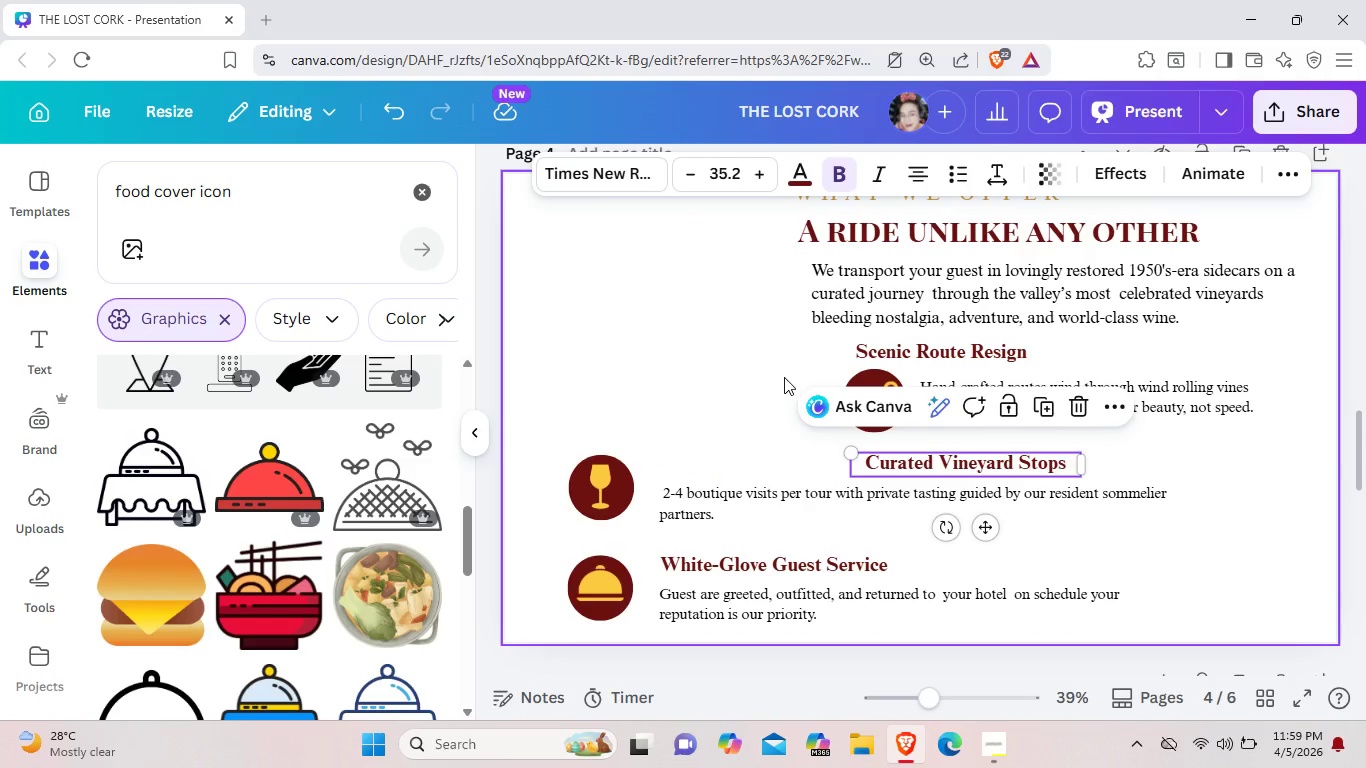 
left_click([784, 377])
 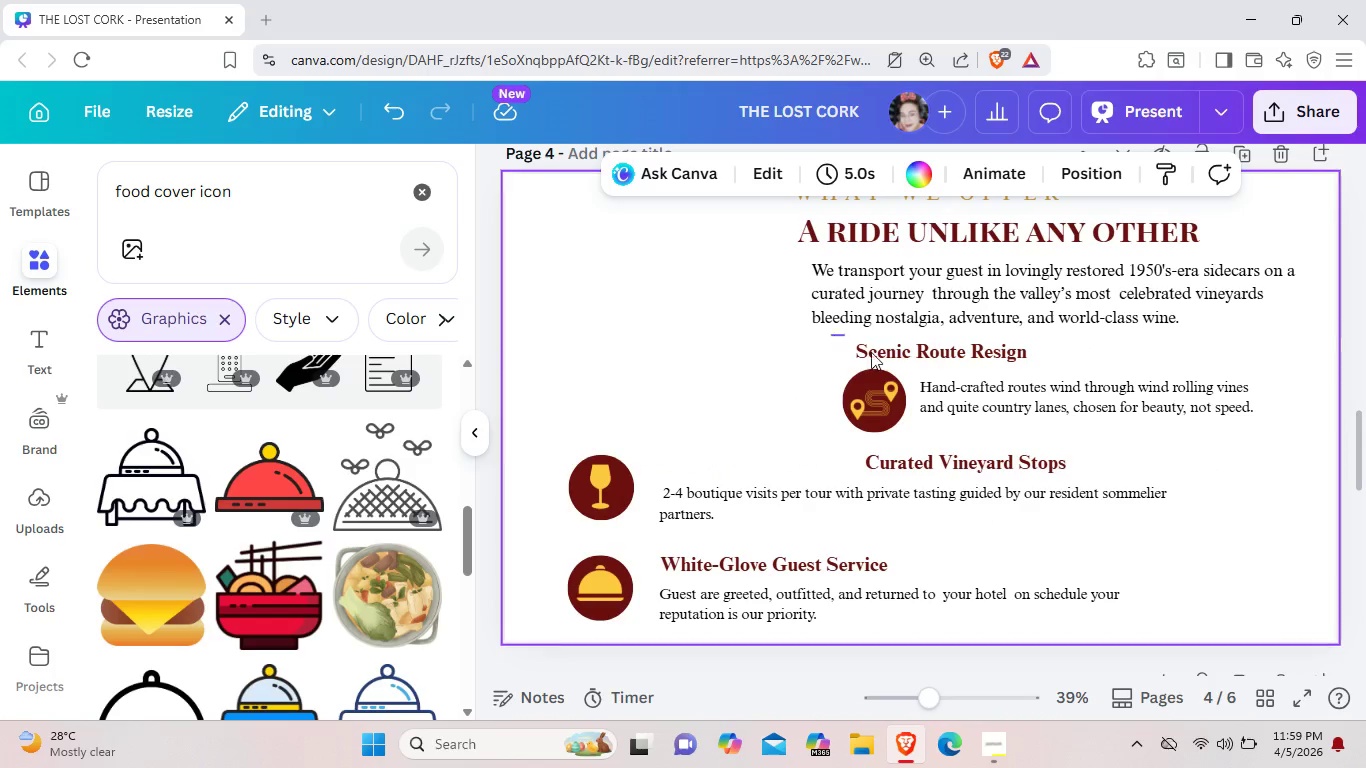 
left_click_drag(start_coordinate=[832, 335], to_coordinate=[1013, 415])
 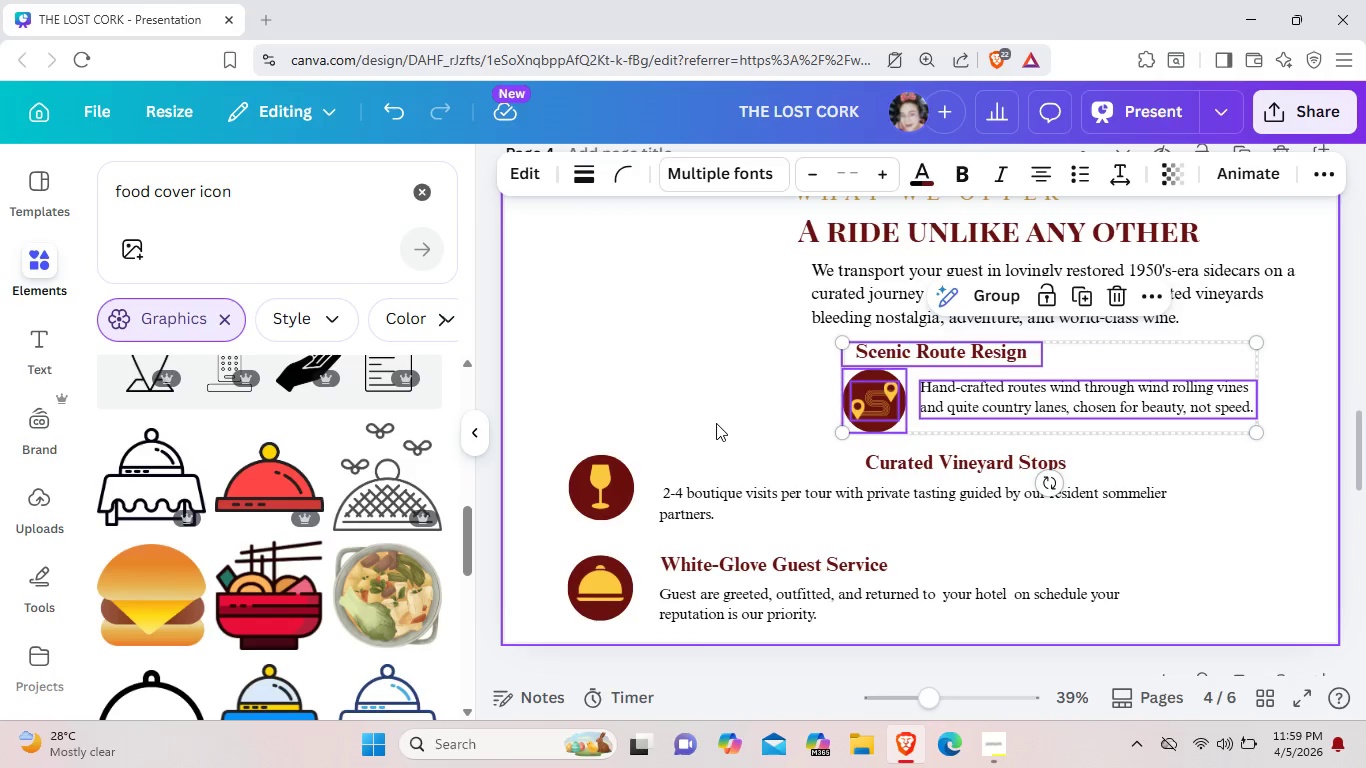 
left_click([716, 423])
 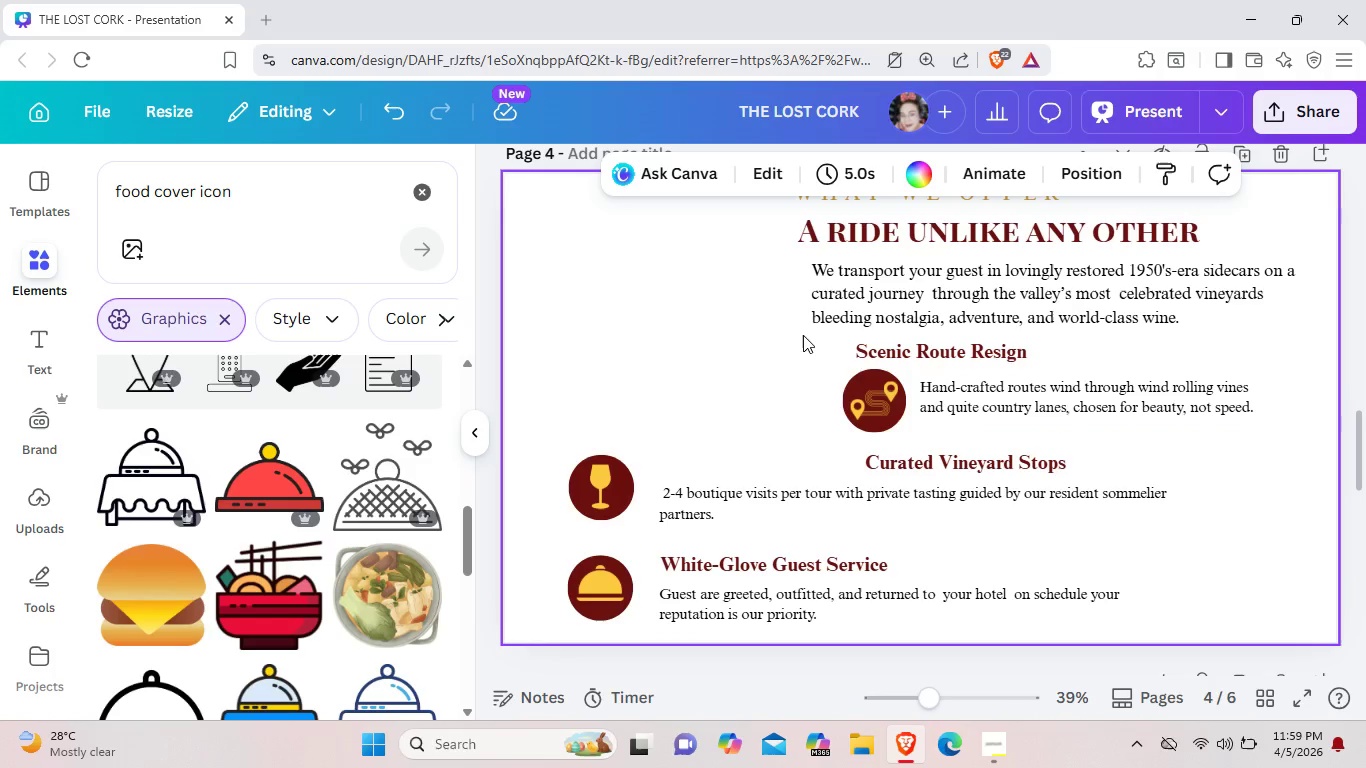 
left_click_drag(start_coordinate=[803, 335], to_coordinate=[1006, 421])
 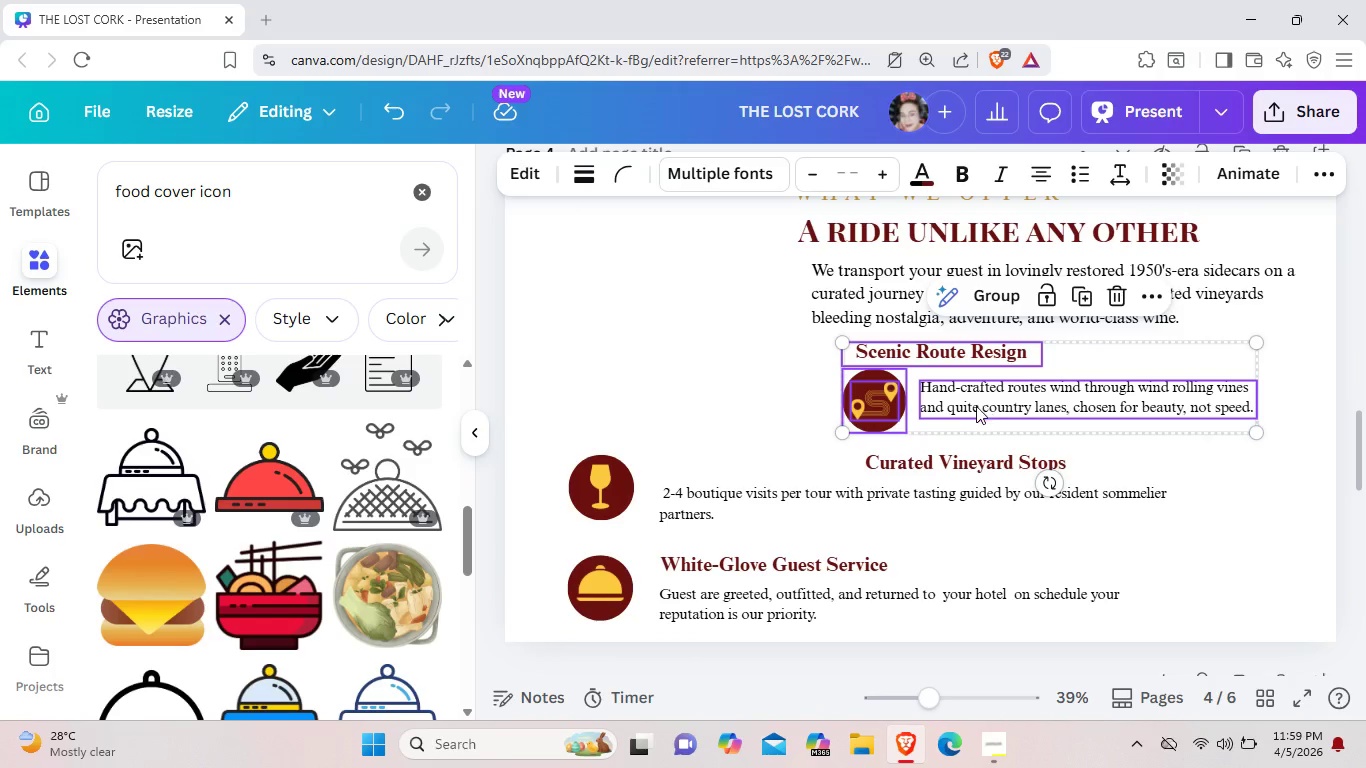 
left_click_drag(start_coordinate=[982, 404], to_coordinate=[948, 403])
 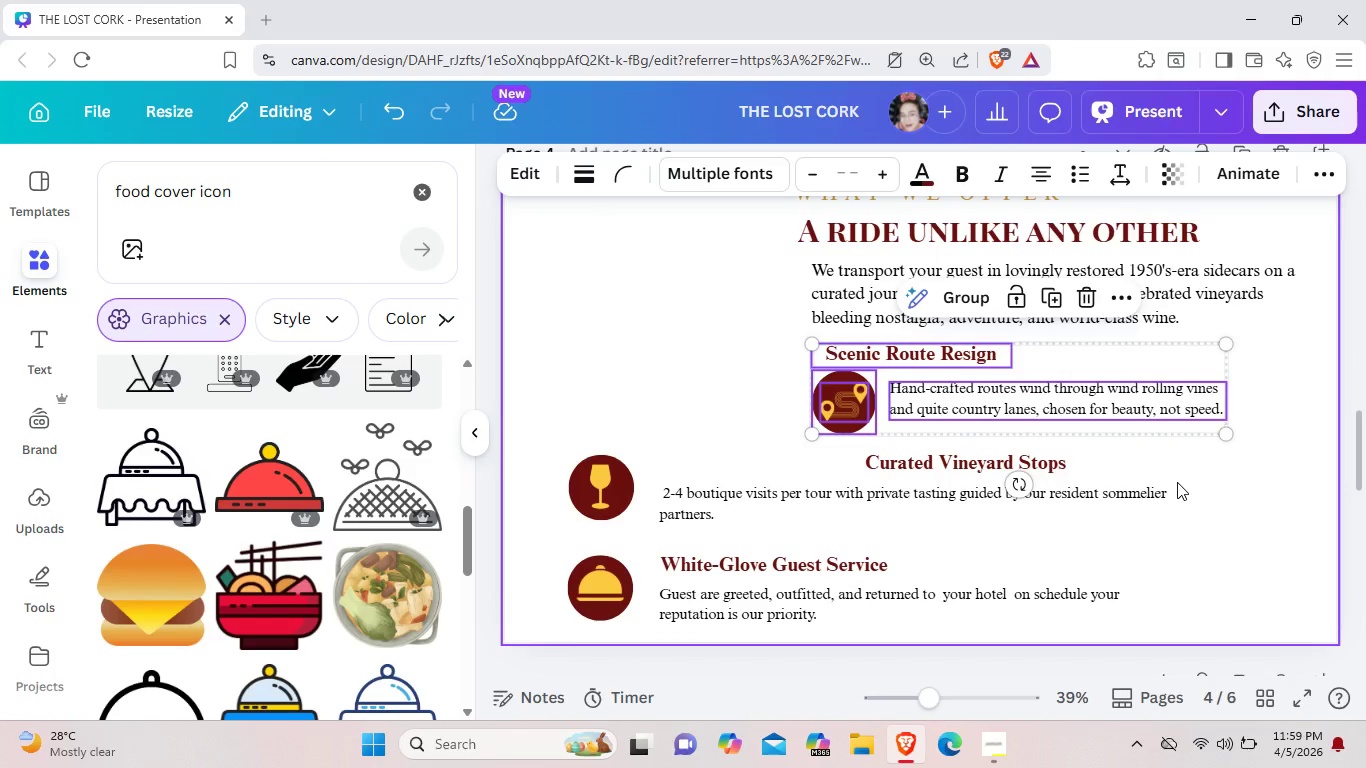 
left_click([1177, 482])
 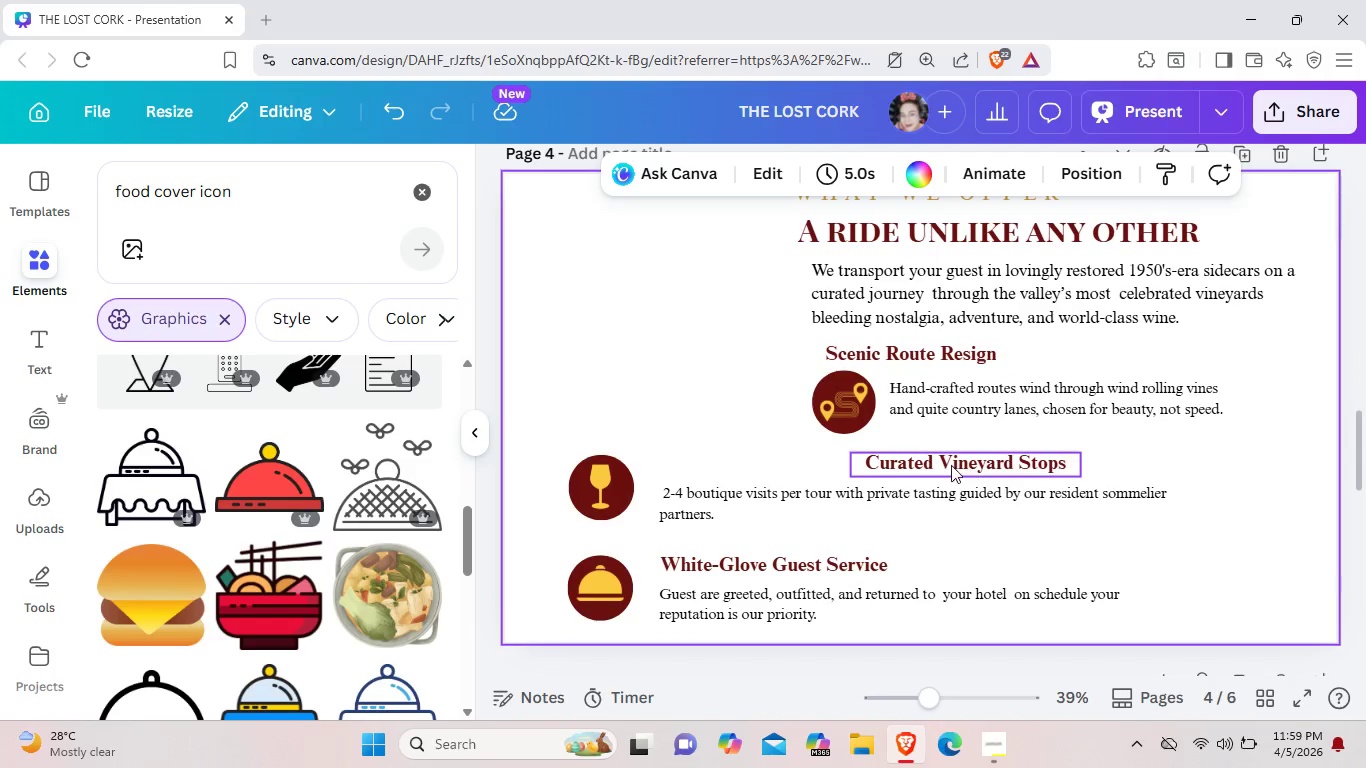 
left_click_drag(start_coordinate=[951, 465], to_coordinate=[927, 462])
 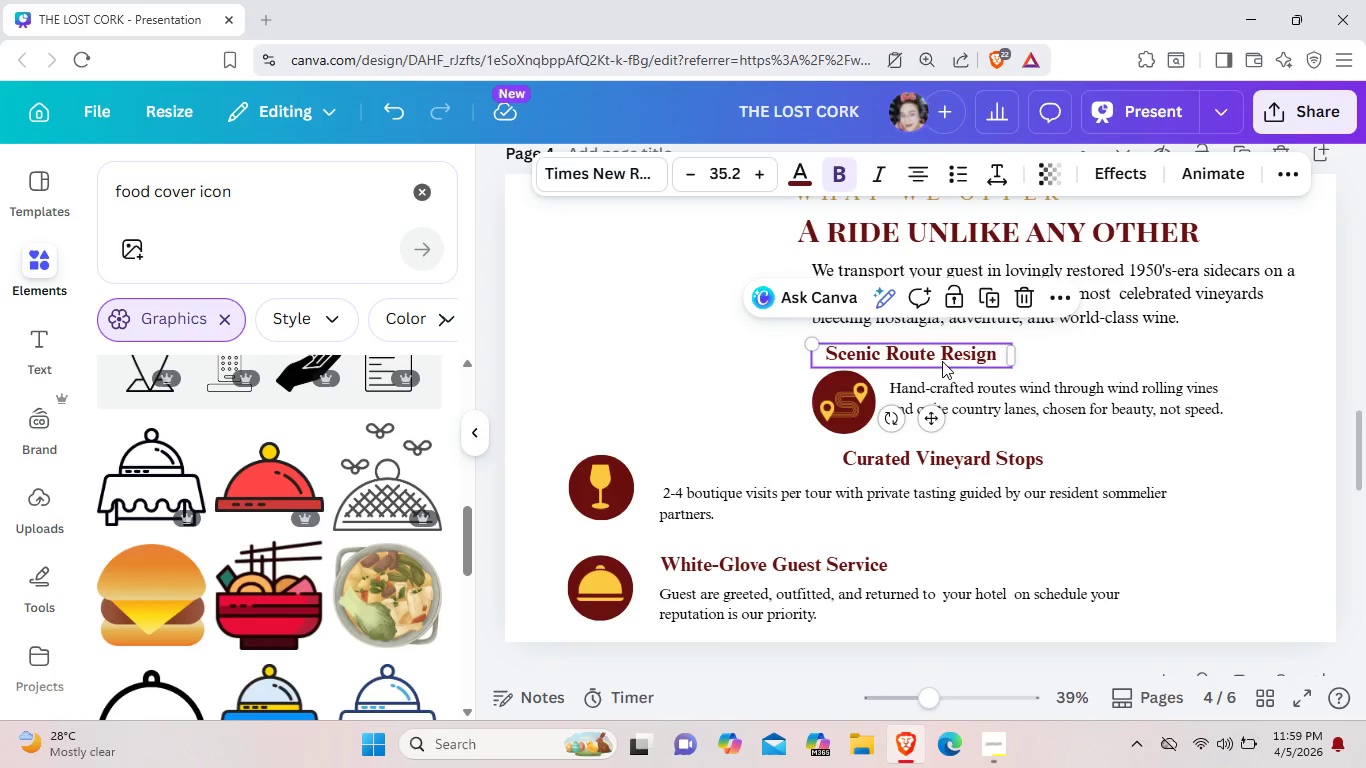 
left_click([942, 361])
 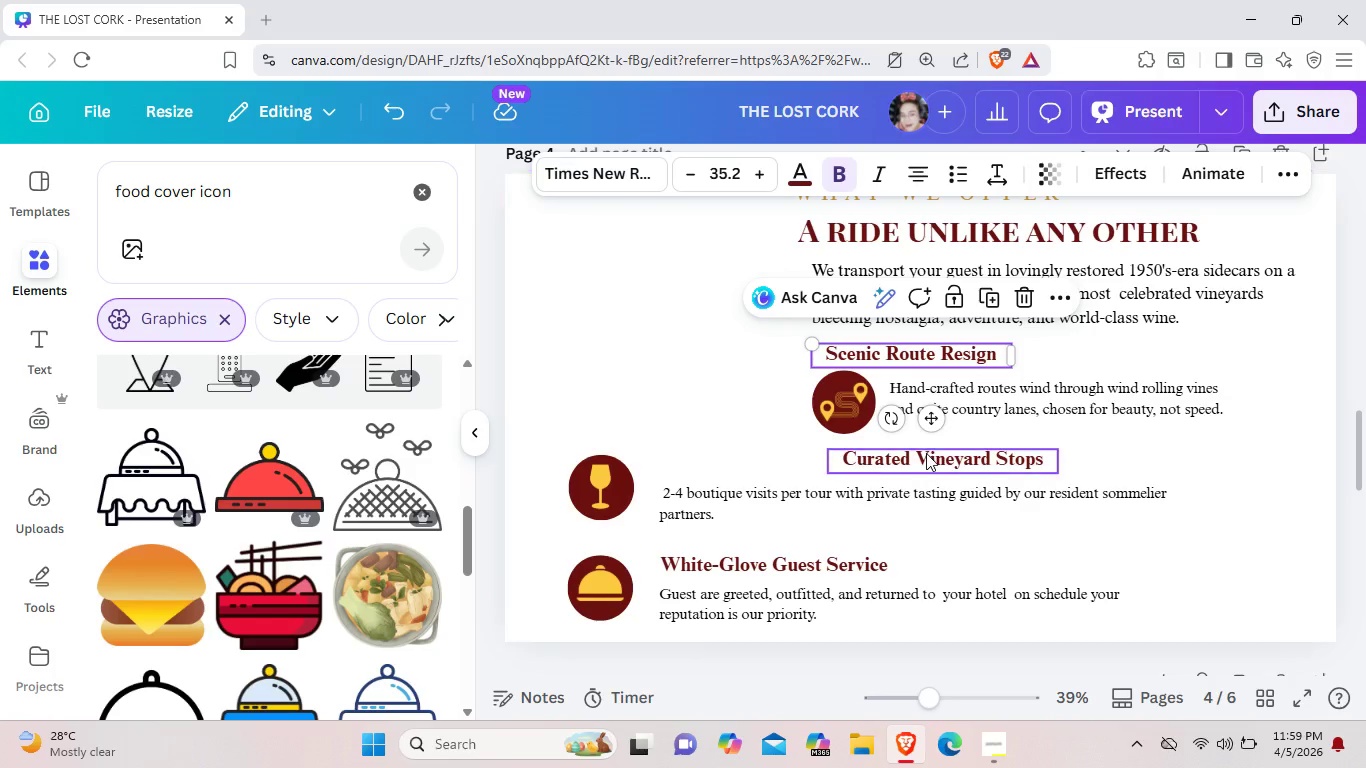 
left_click([926, 453])
 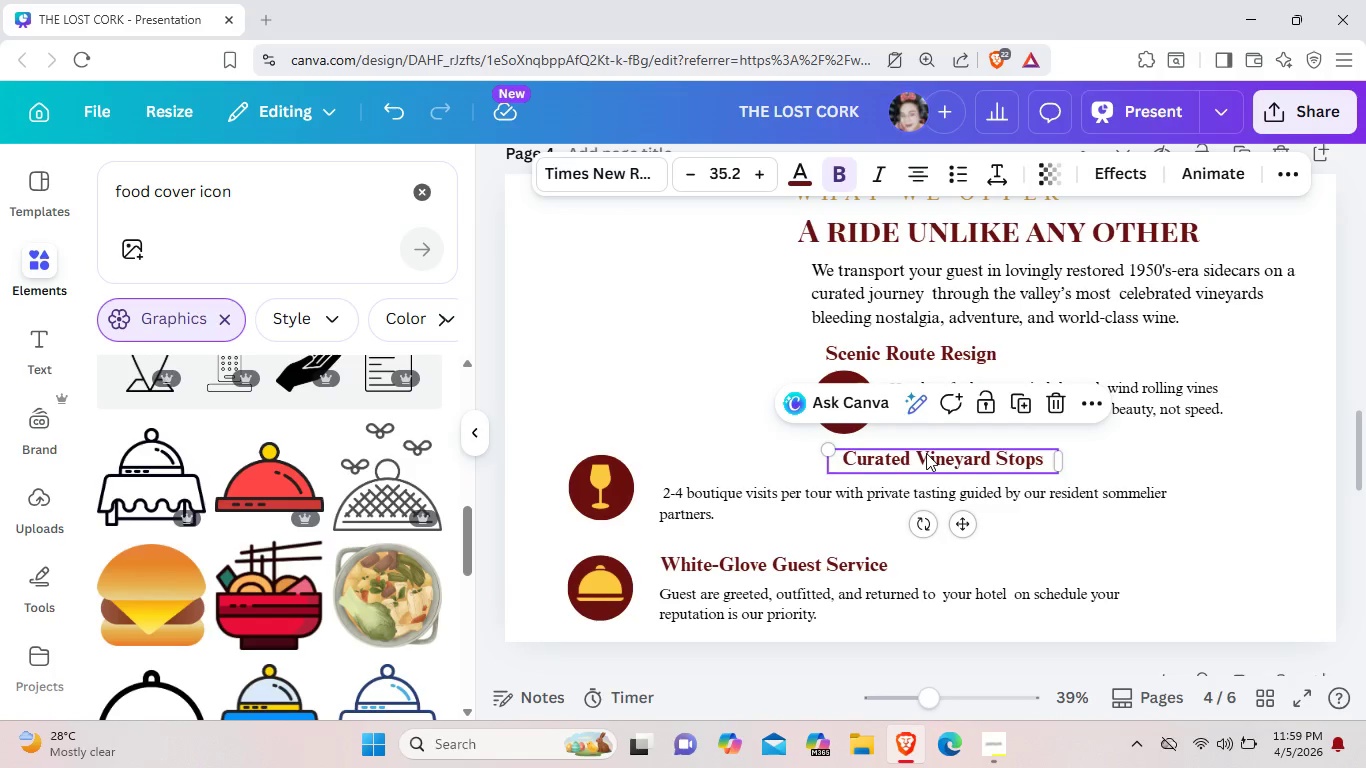 
left_click_drag(start_coordinate=[926, 453], to_coordinate=[988, 451])
 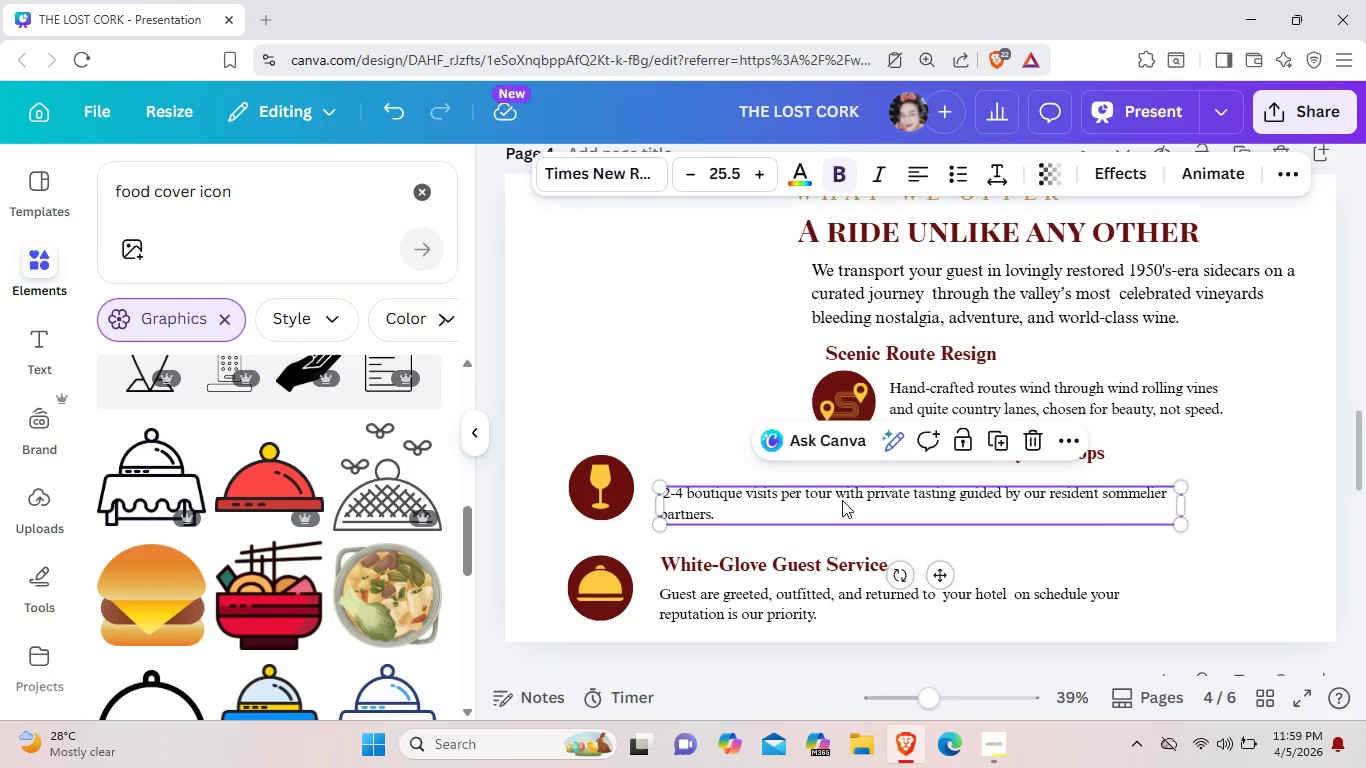 
left_click([842, 500])
 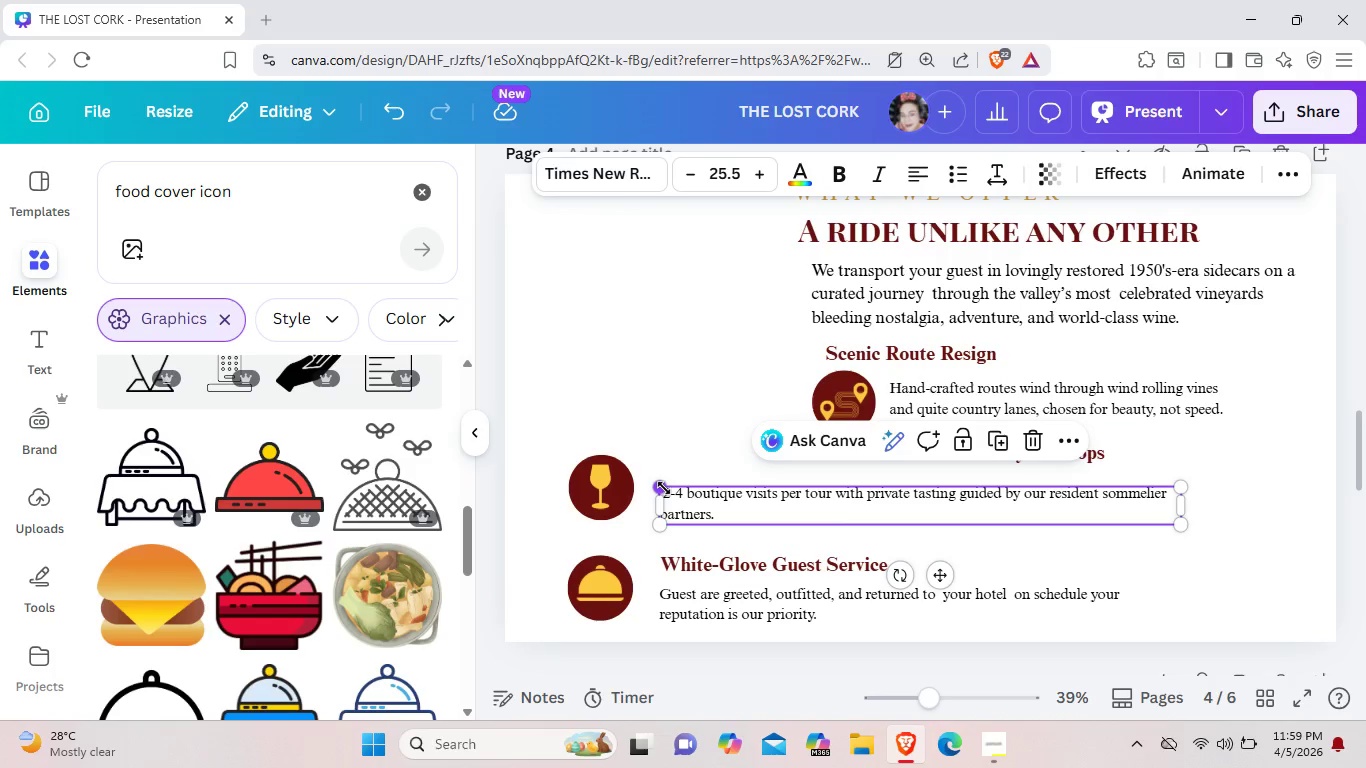 
left_click_drag(start_coordinate=[664, 488], to_coordinate=[671, 476])
 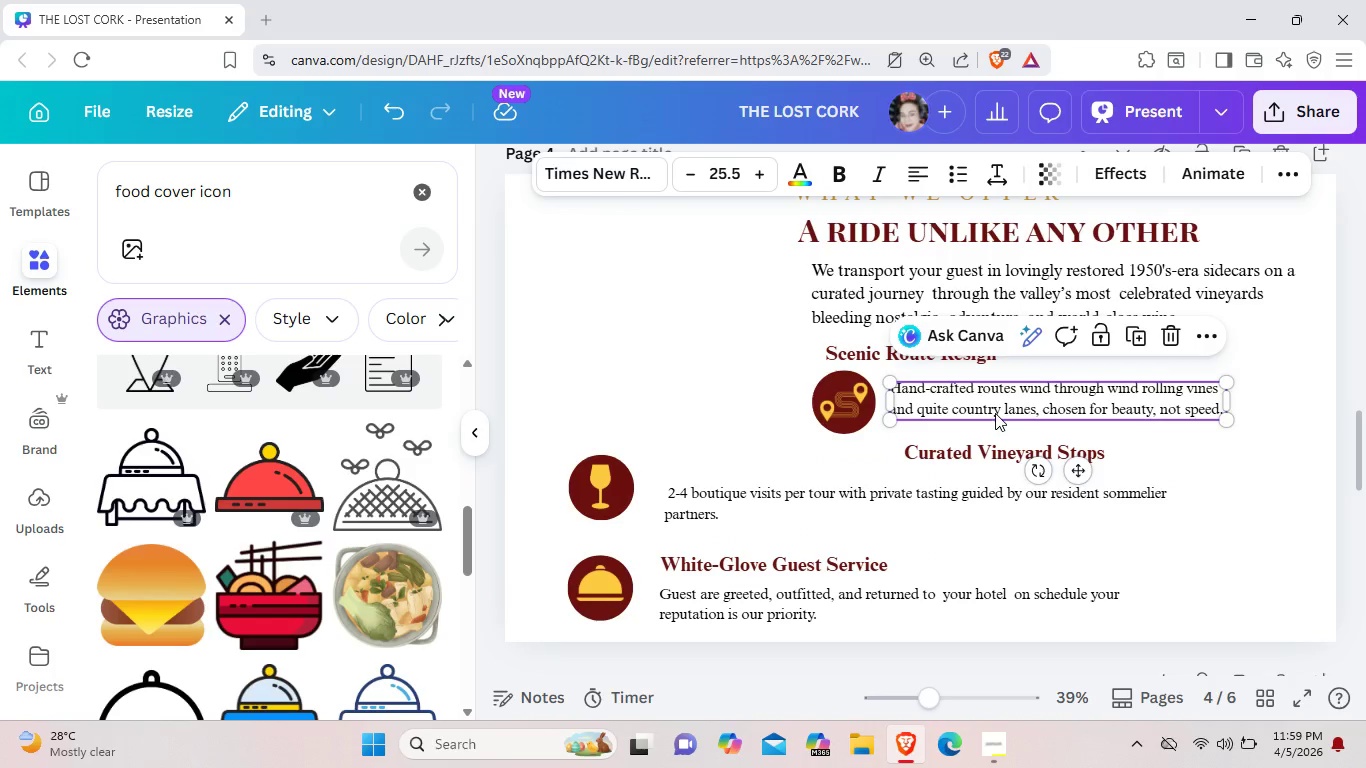 
left_click([995, 413])
 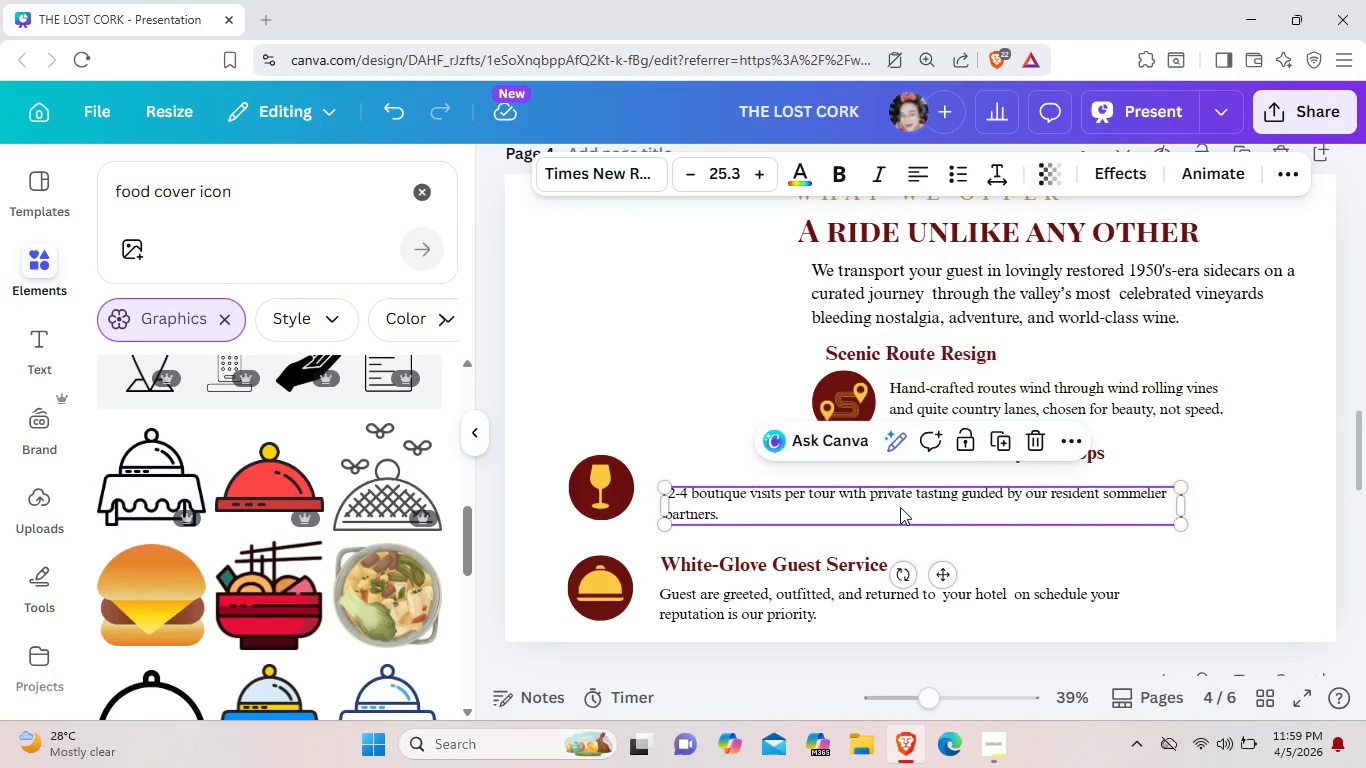 
left_click([900, 507])
 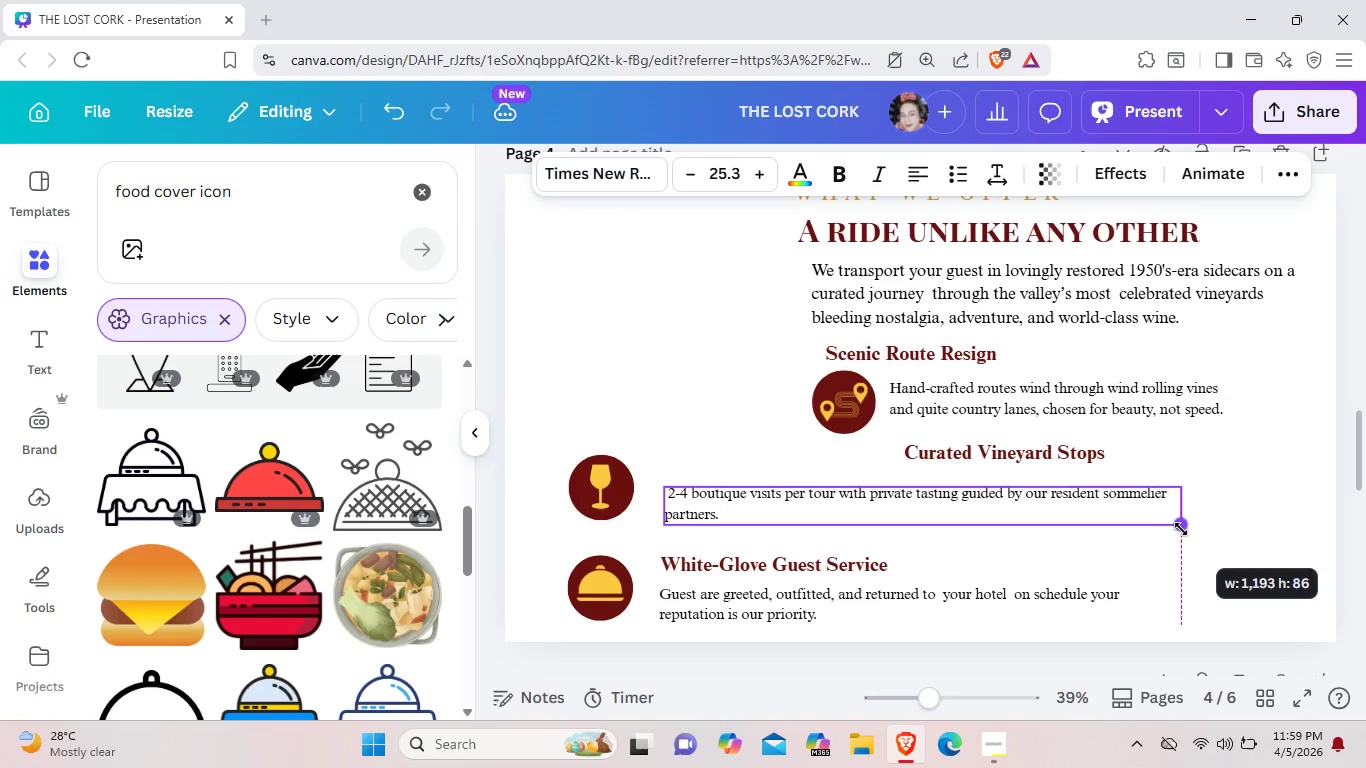 
wait(9.03)
 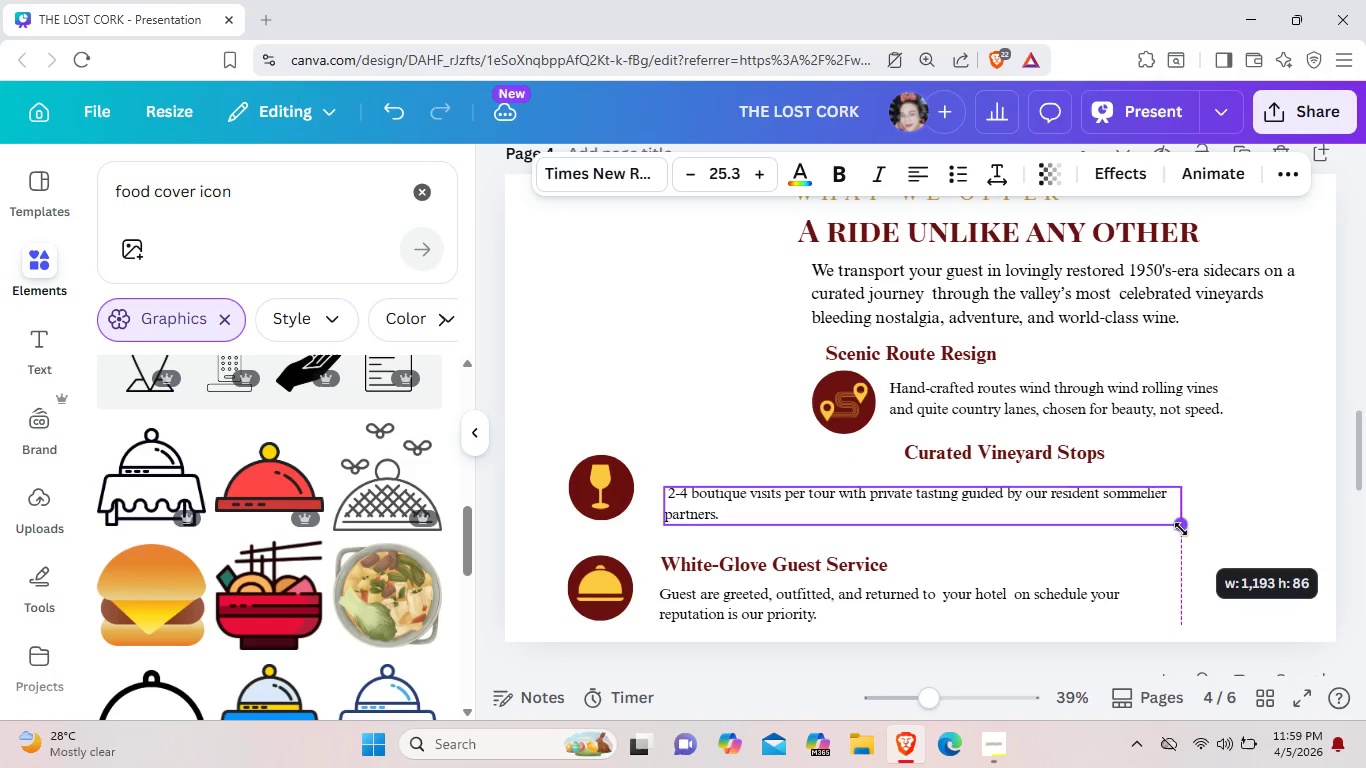 
left_click_drag(start_coordinate=[1185, 504], to_coordinate=[924, 504])
 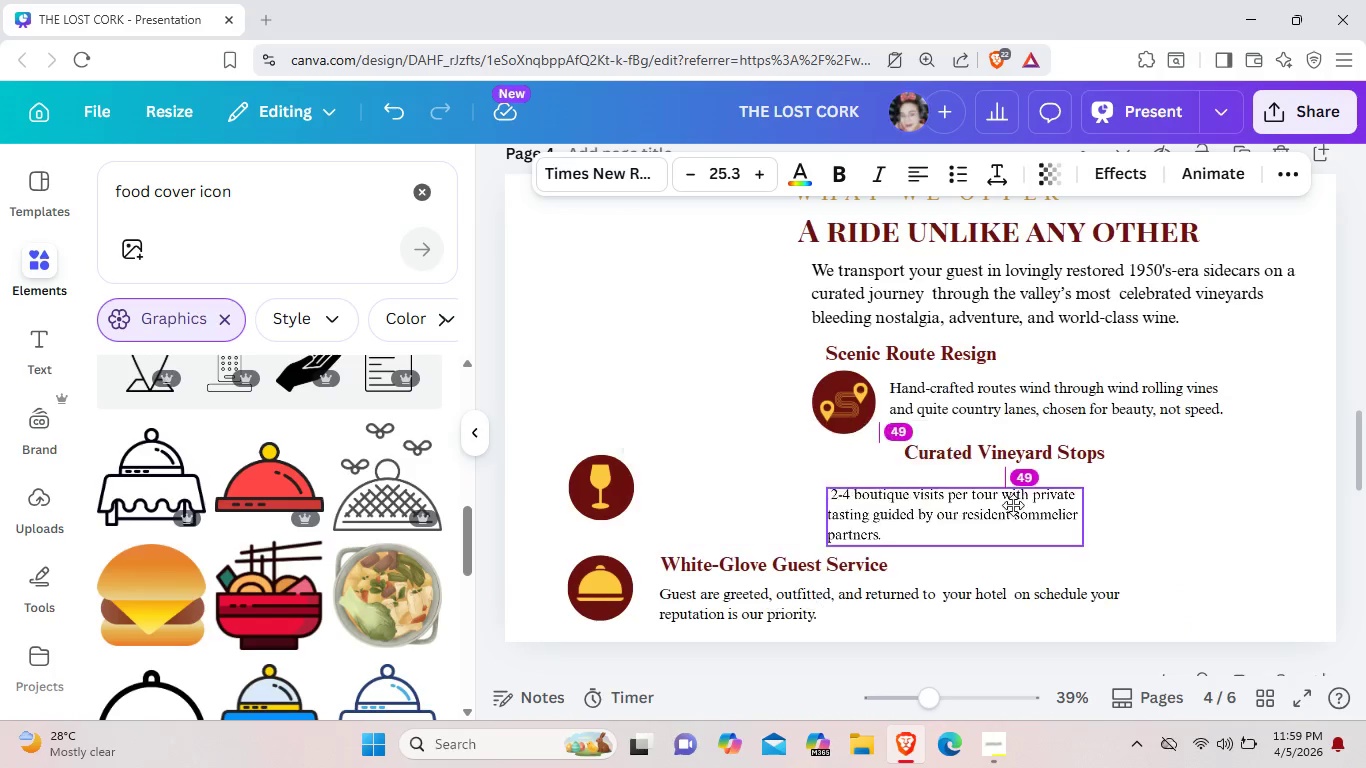 
left_click_drag(start_coordinate=[834, 504], to_coordinate=[1062, 490])
 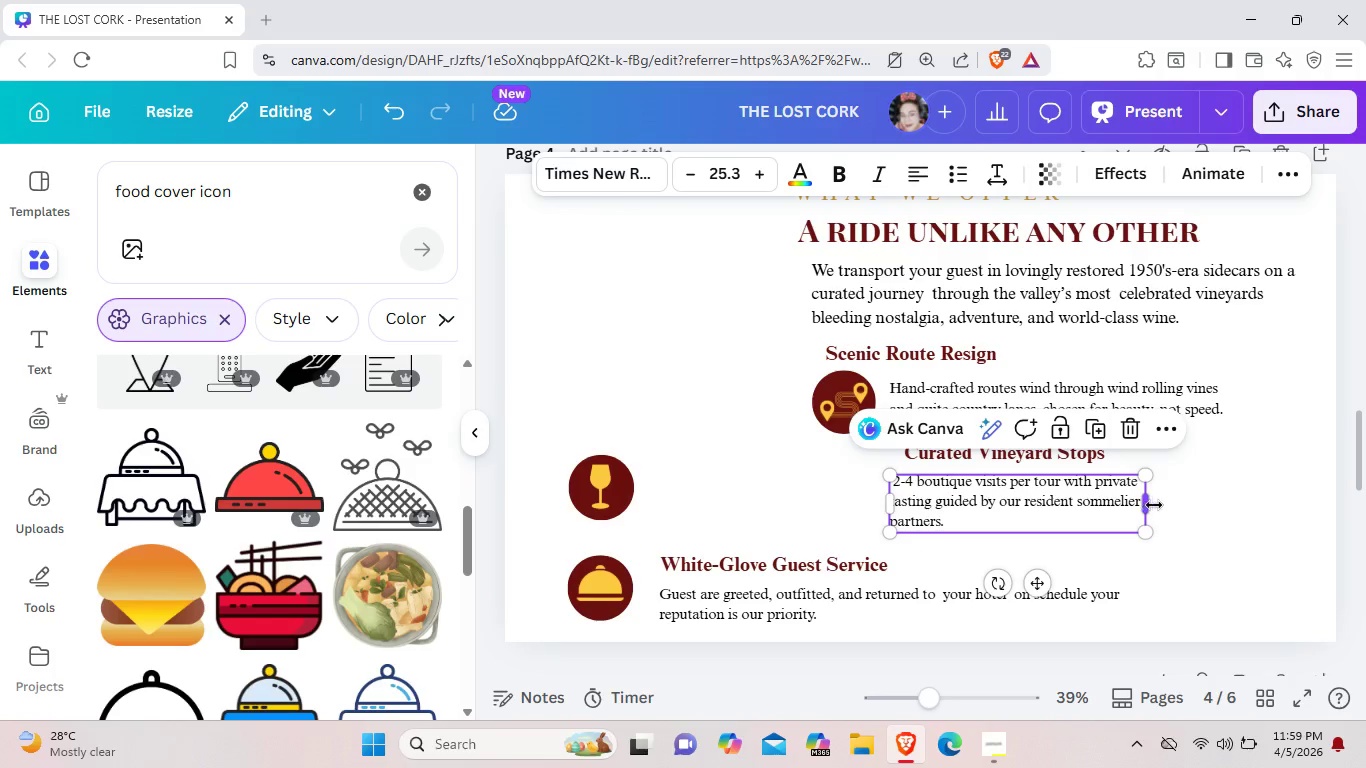 
left_click_drag(start_coordinate=[1150, 507], to_coordinate=[1179, 501])
 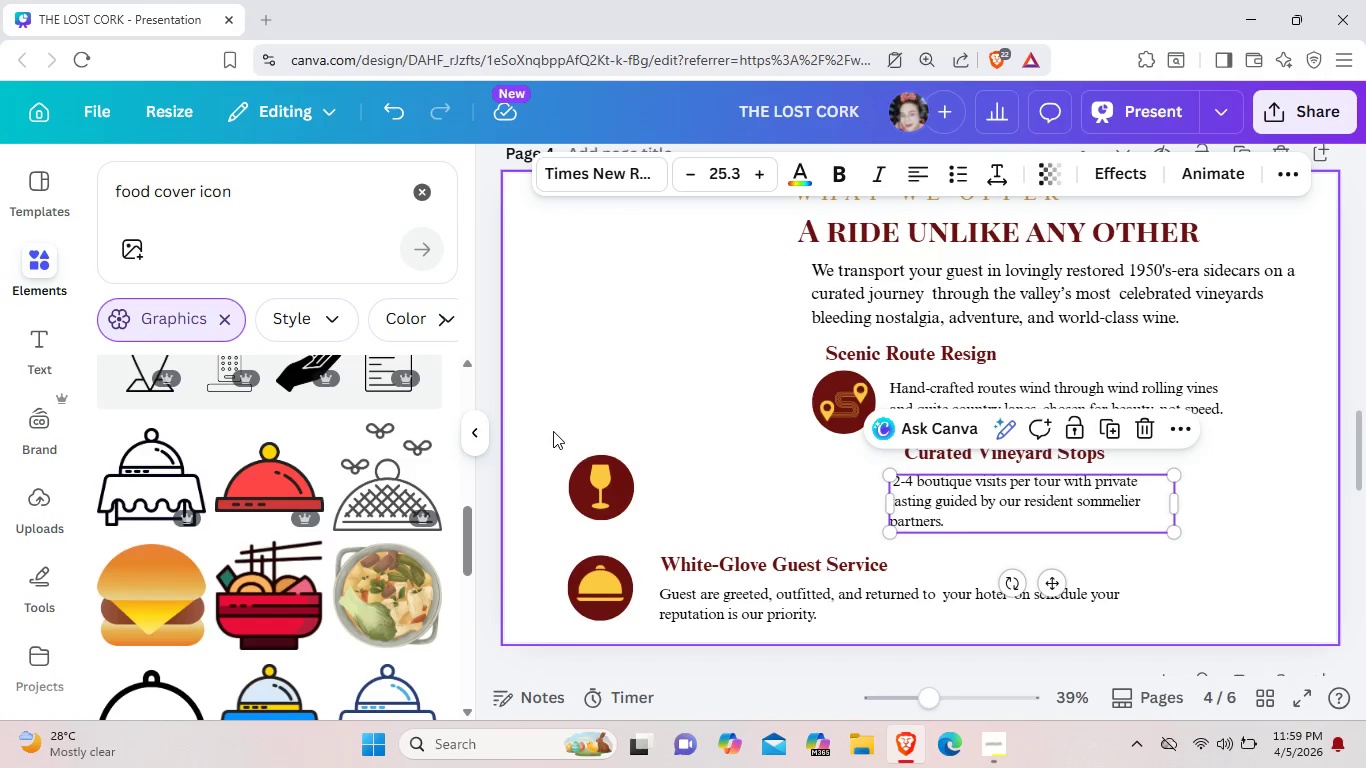 
left_click_drag(start_coordinate=[562, 446], to_coordinate=[628, 487])
 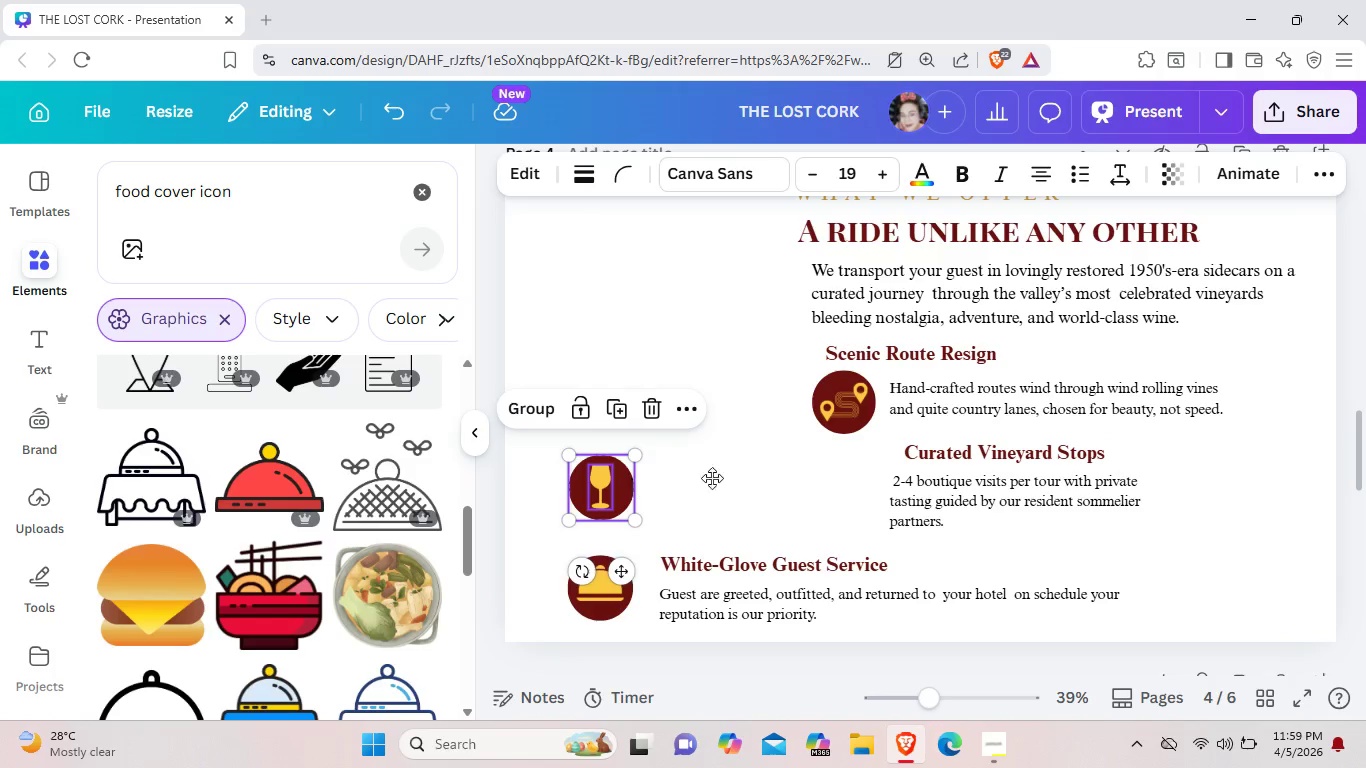 
left_click_drag(start_coordinate=[603, 482], to_coordinate=[850, 481])
 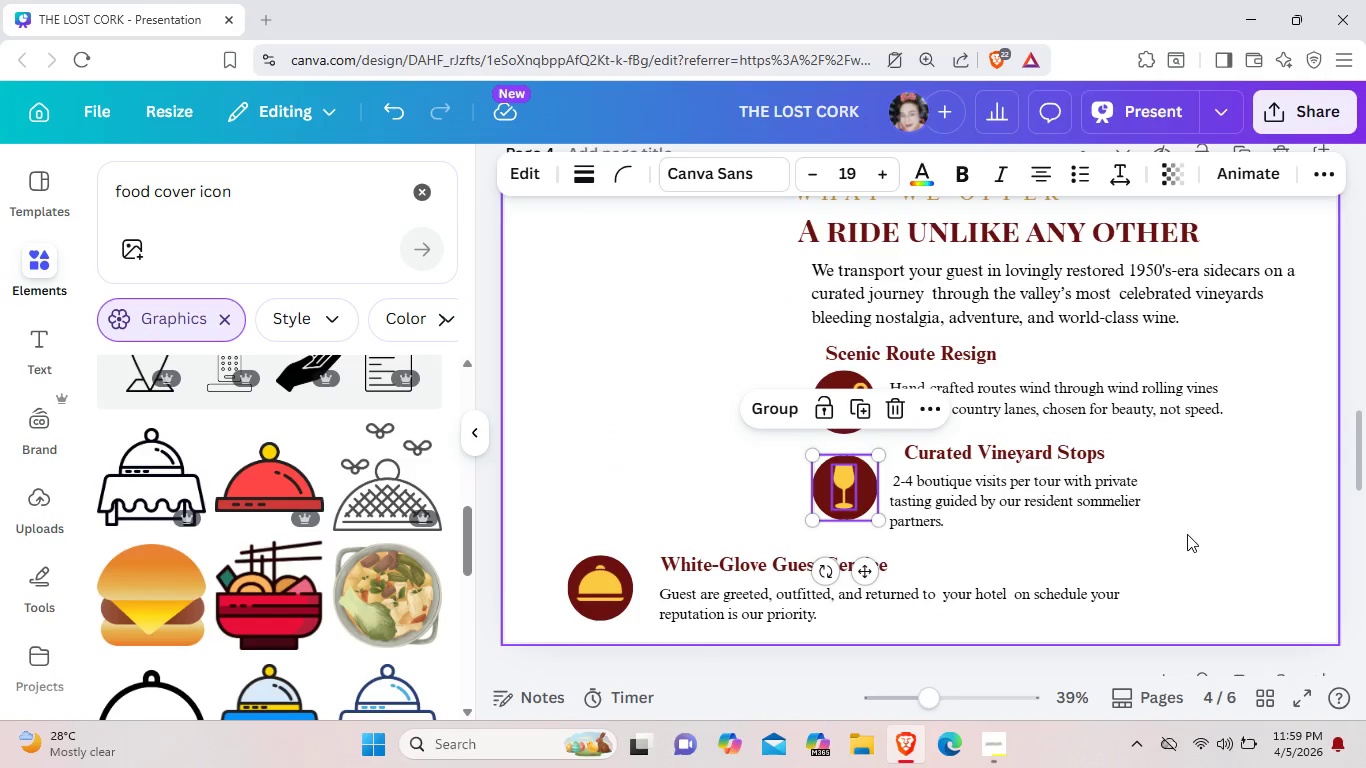 
left_click([1187, 534])
 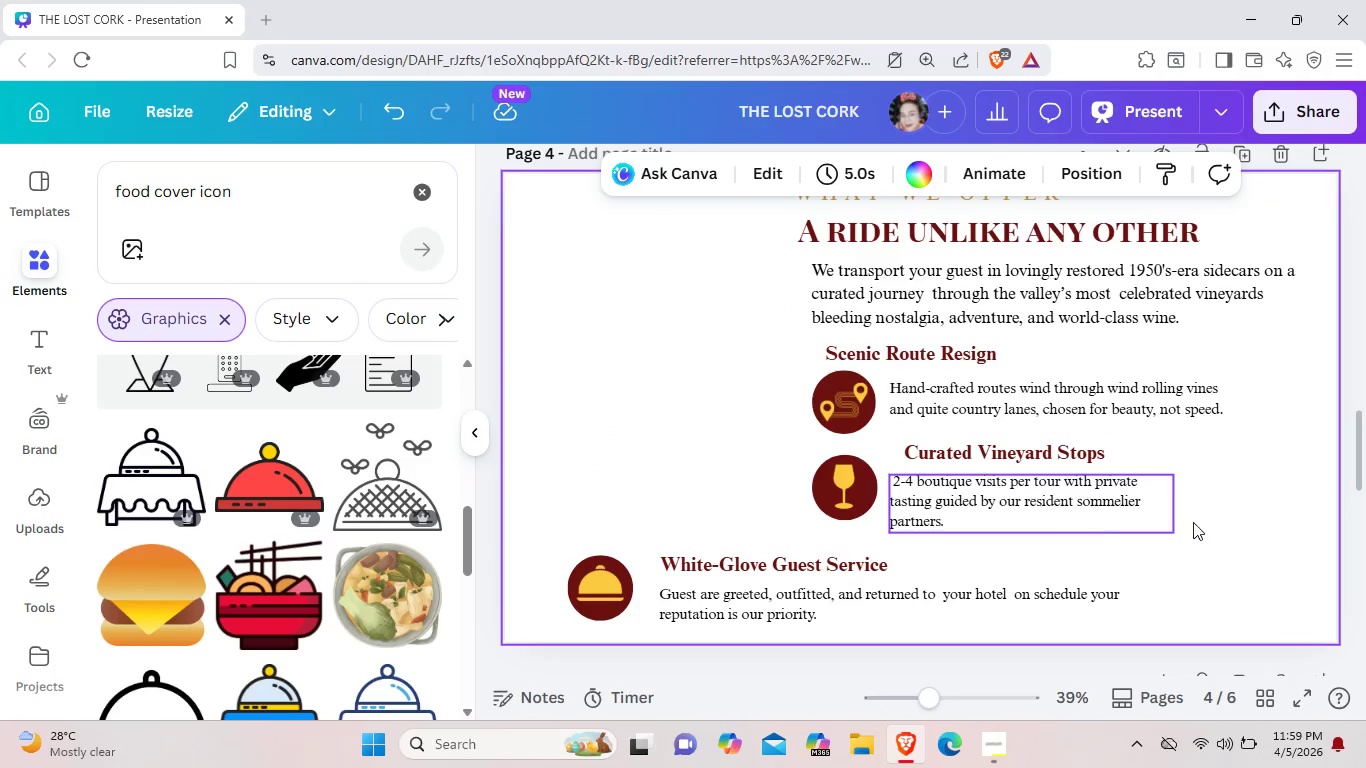 
left_click([1217, 543])
 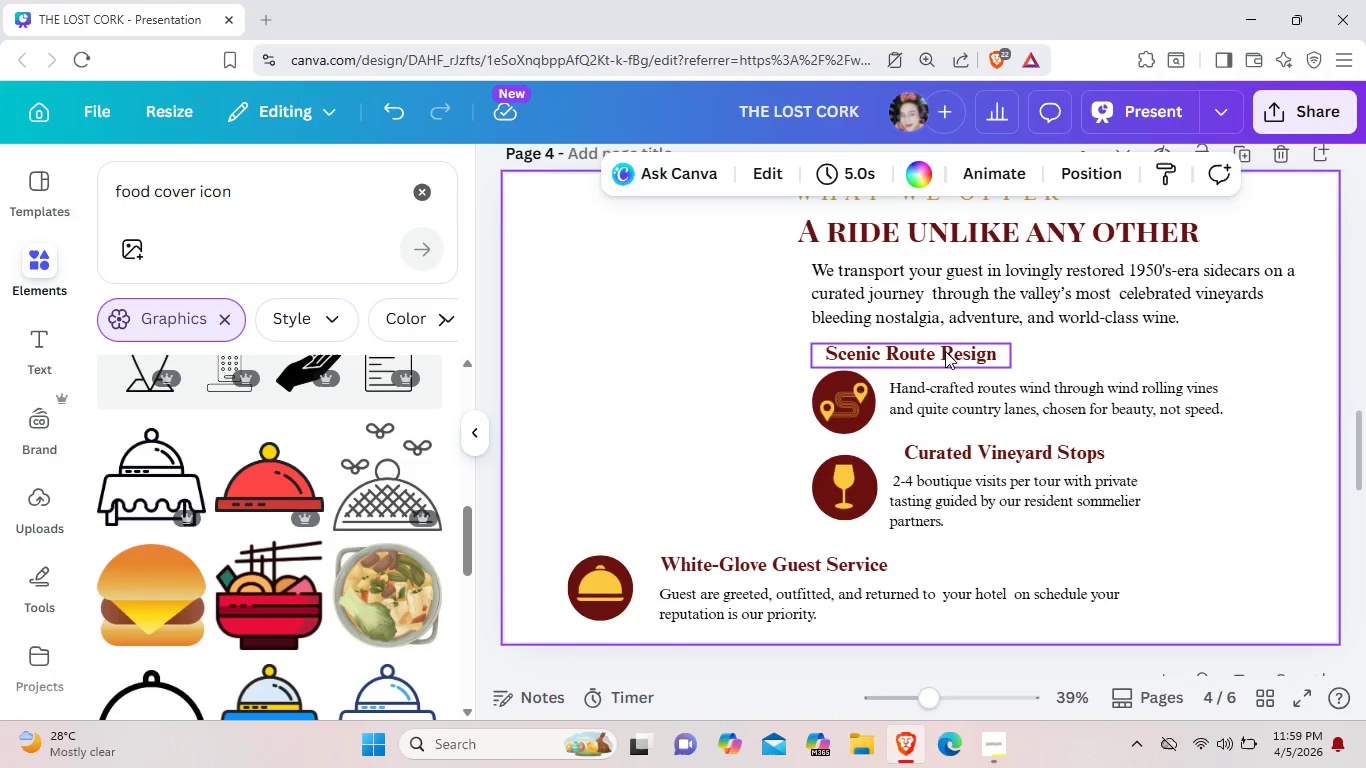 
left_click_drag(start_coordinate=[945, 351], to_coordinate=[1016, 354])
 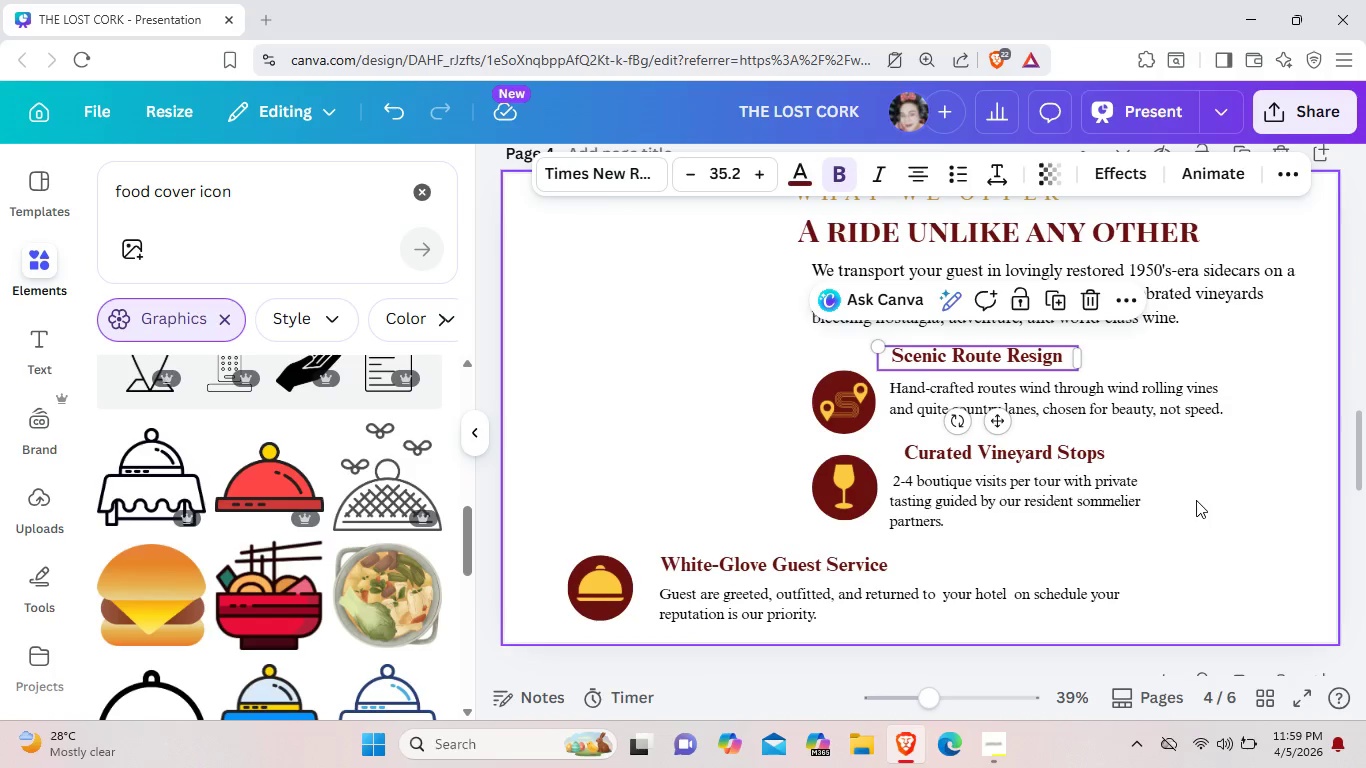 
left_click([1196, 500])
 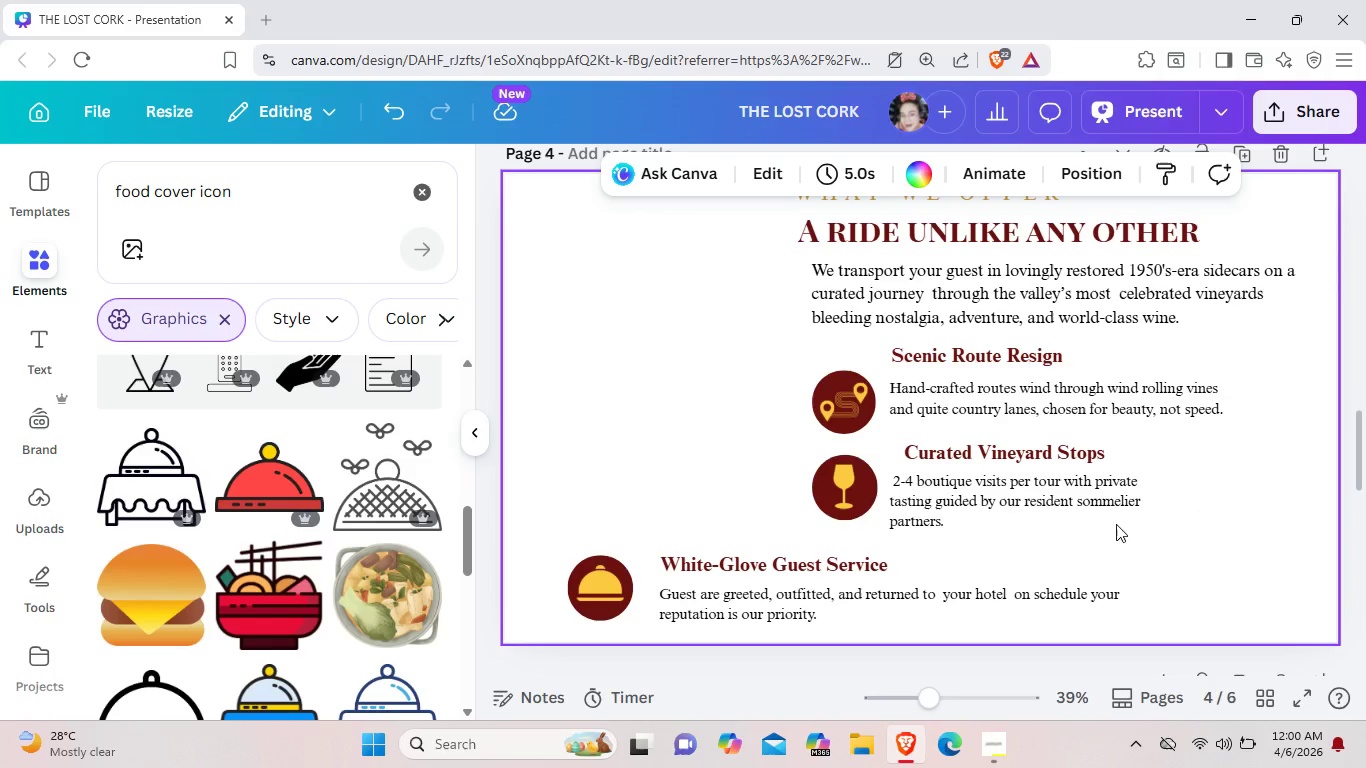 
wait(5.69)
 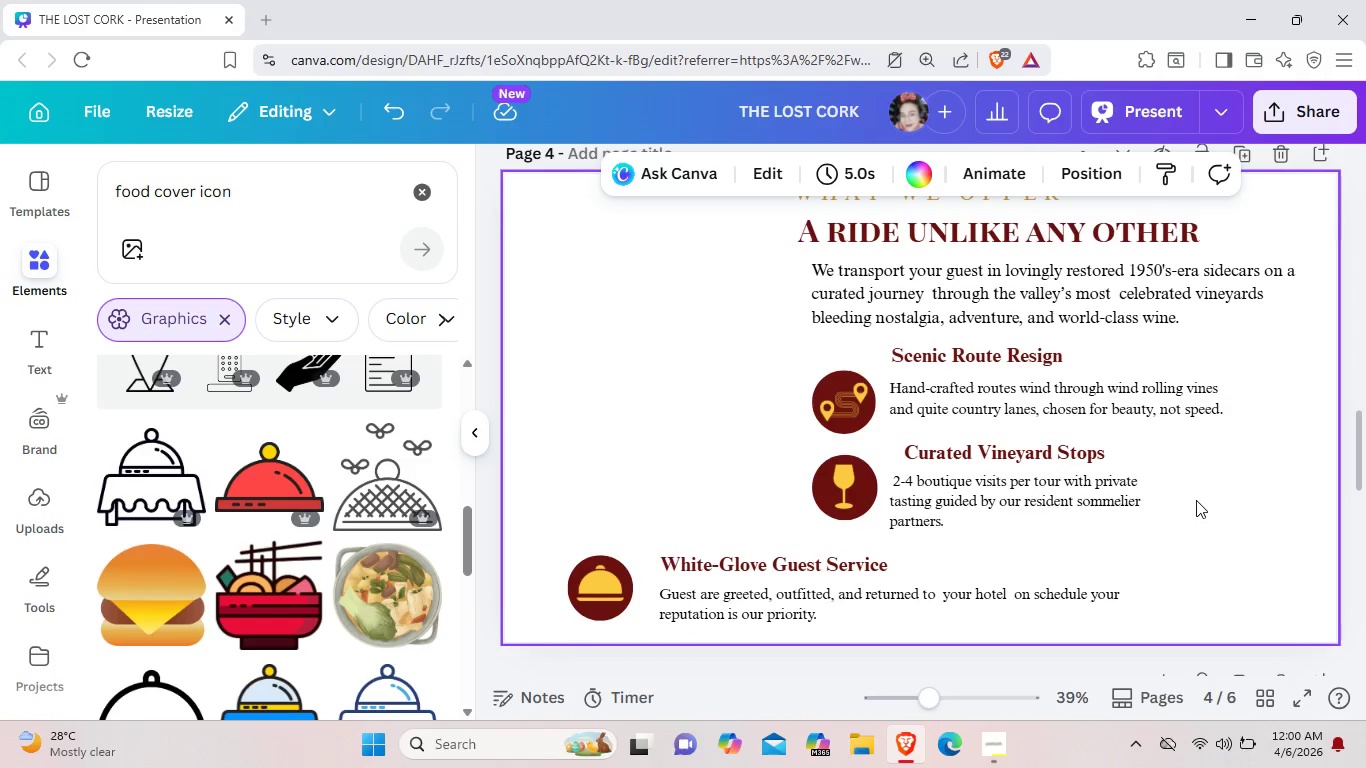 
left_click_drag(start_coordinate=[859, 570], to_coordinate=[1104, 557])
 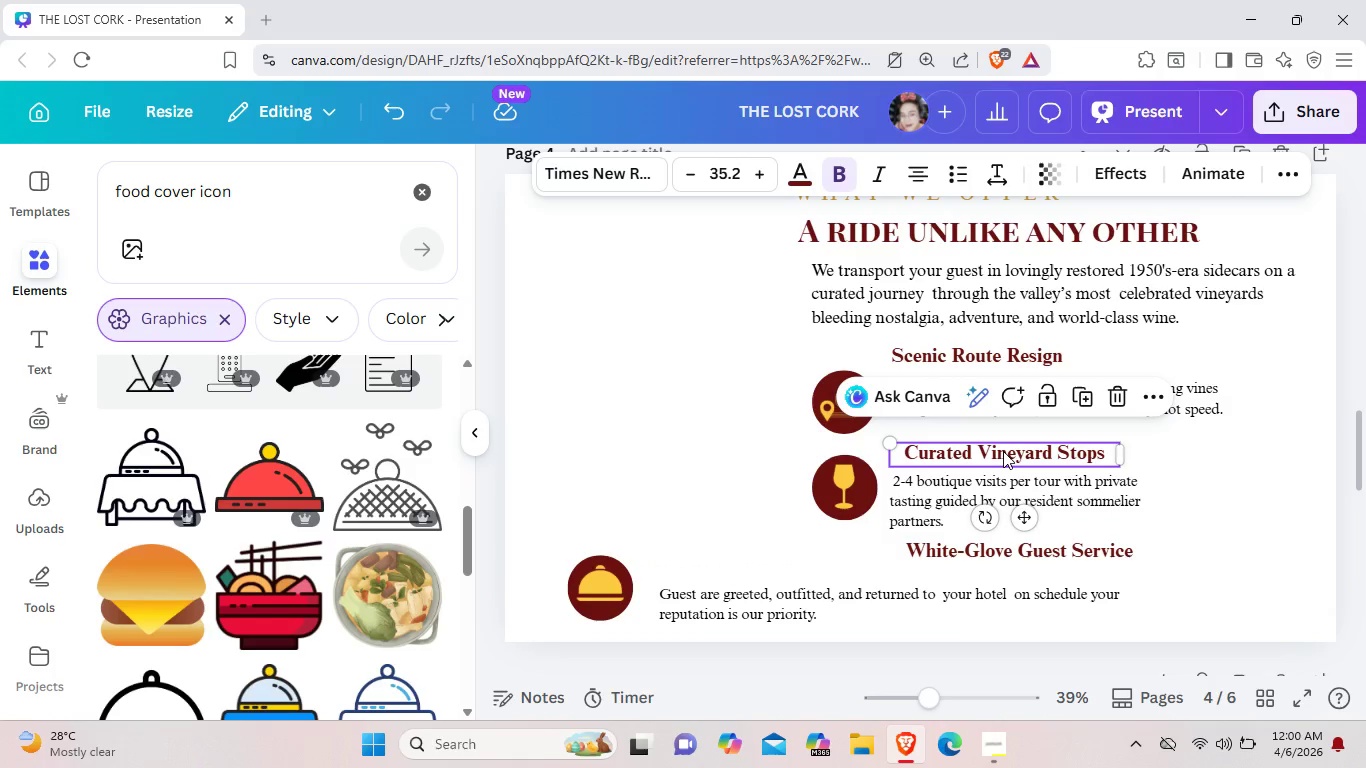 
left_click([1003, 451])
 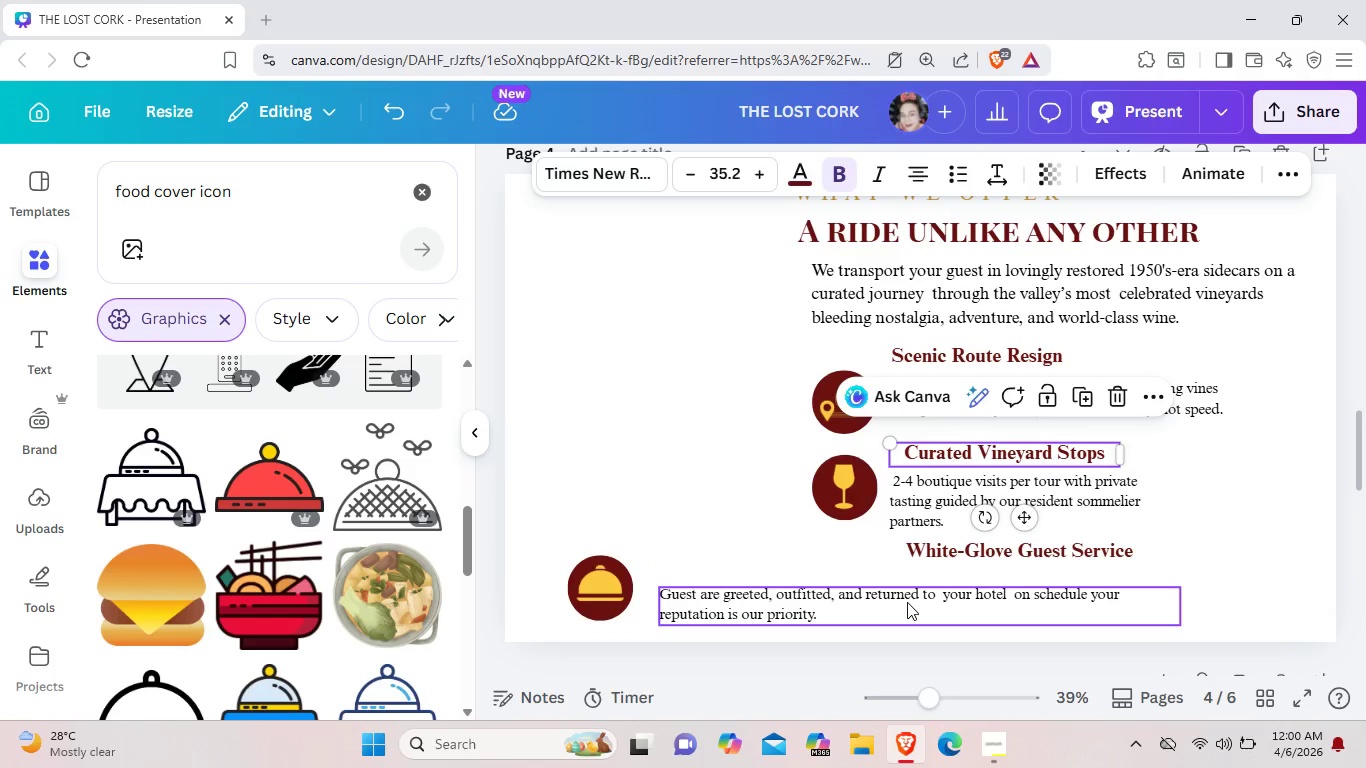 
left_click([907, 602])
 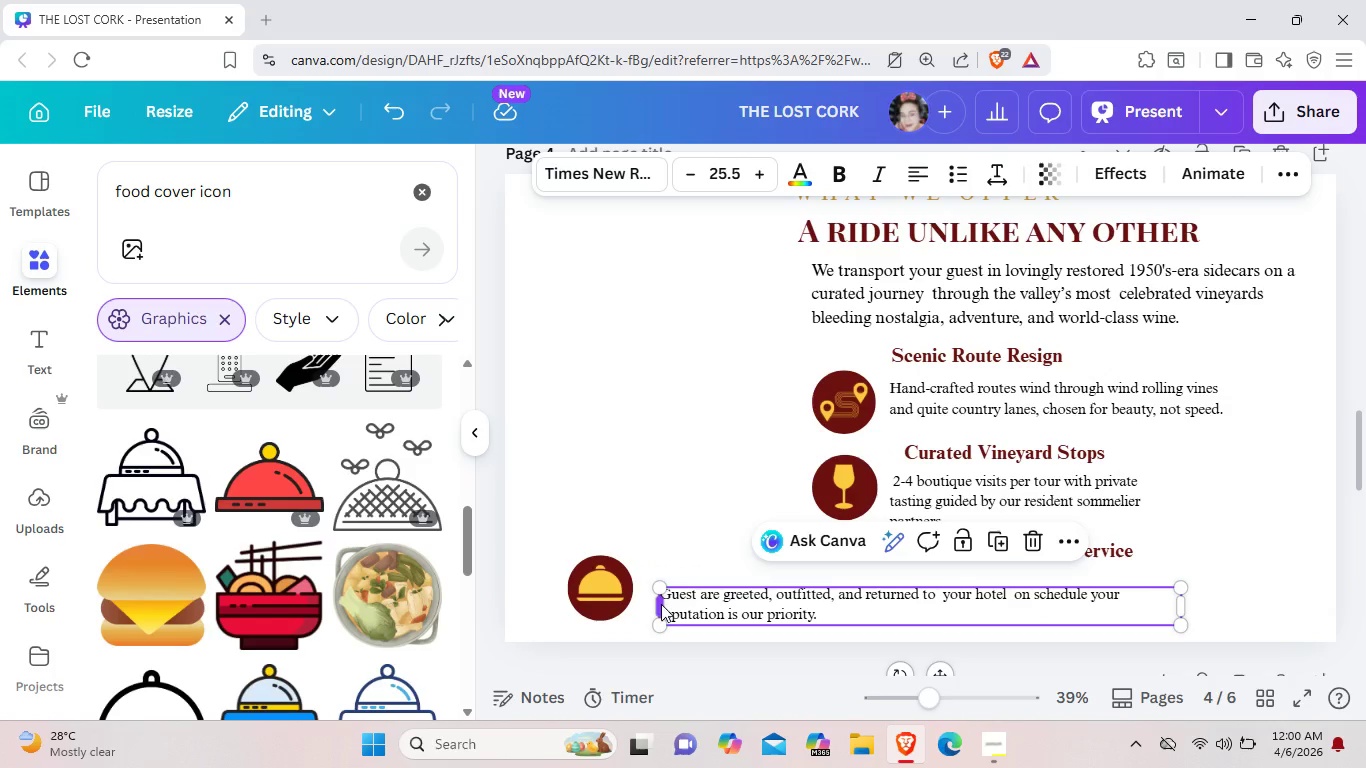 
left_click_drag(start_coordinate=[657, 604], to_coordinate=[872, 592])
 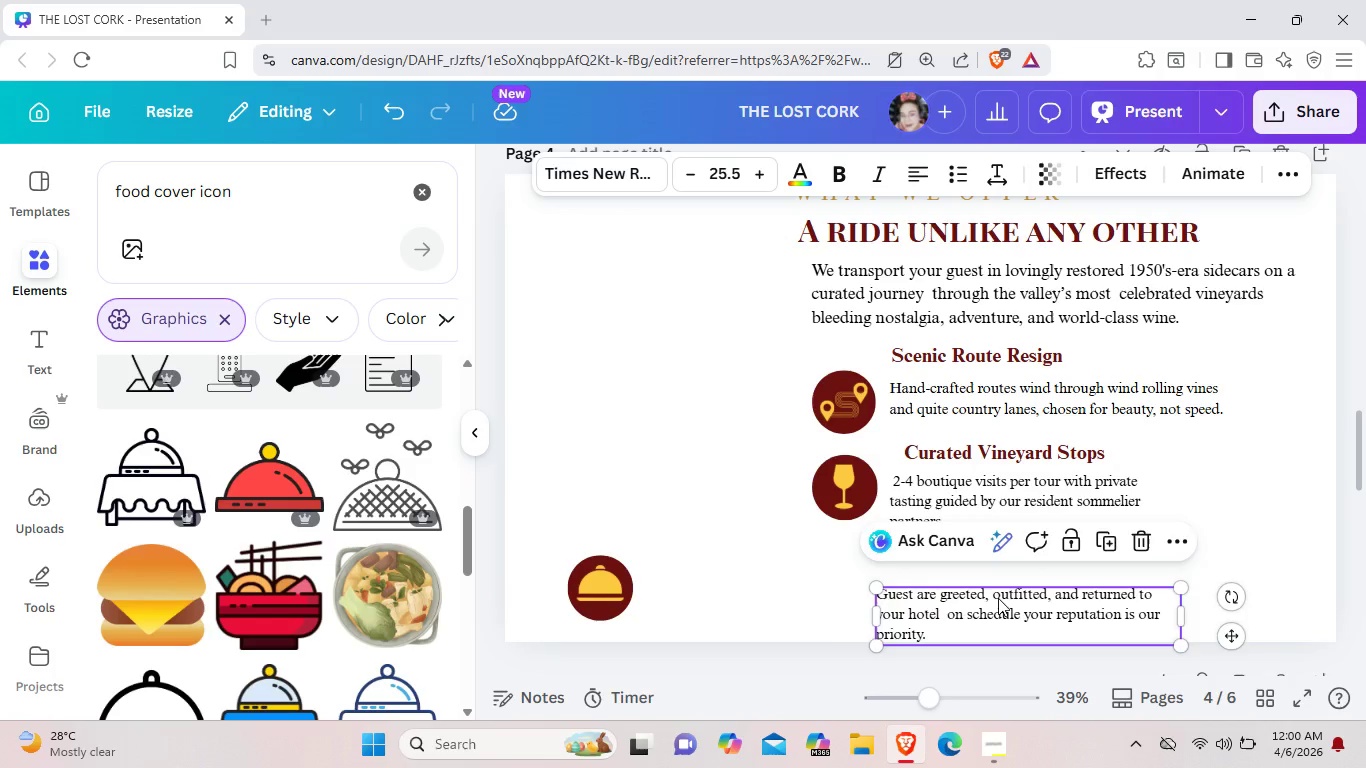 
left_click_drag(start_coordinate=[993, 608], to_coordinate=[1002, 588])
 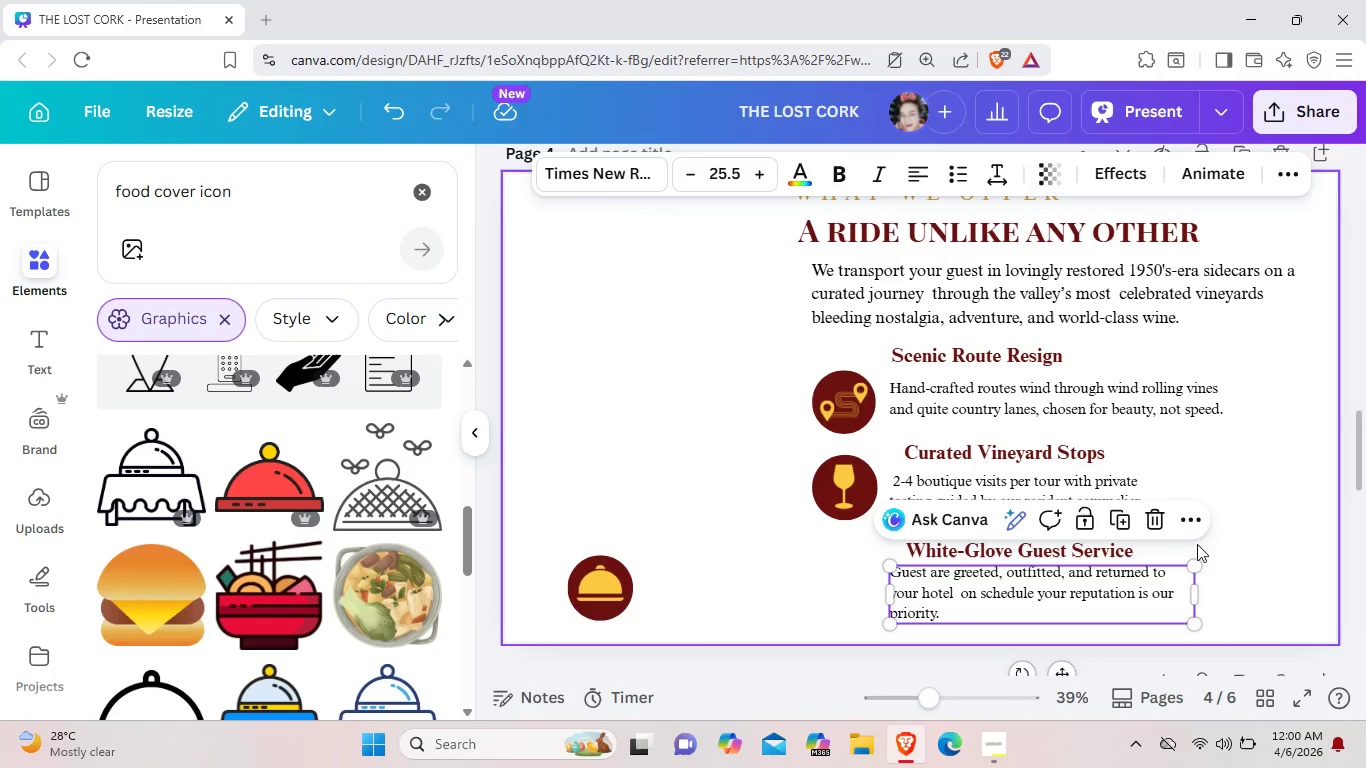 
left_click([1197, 544])
 